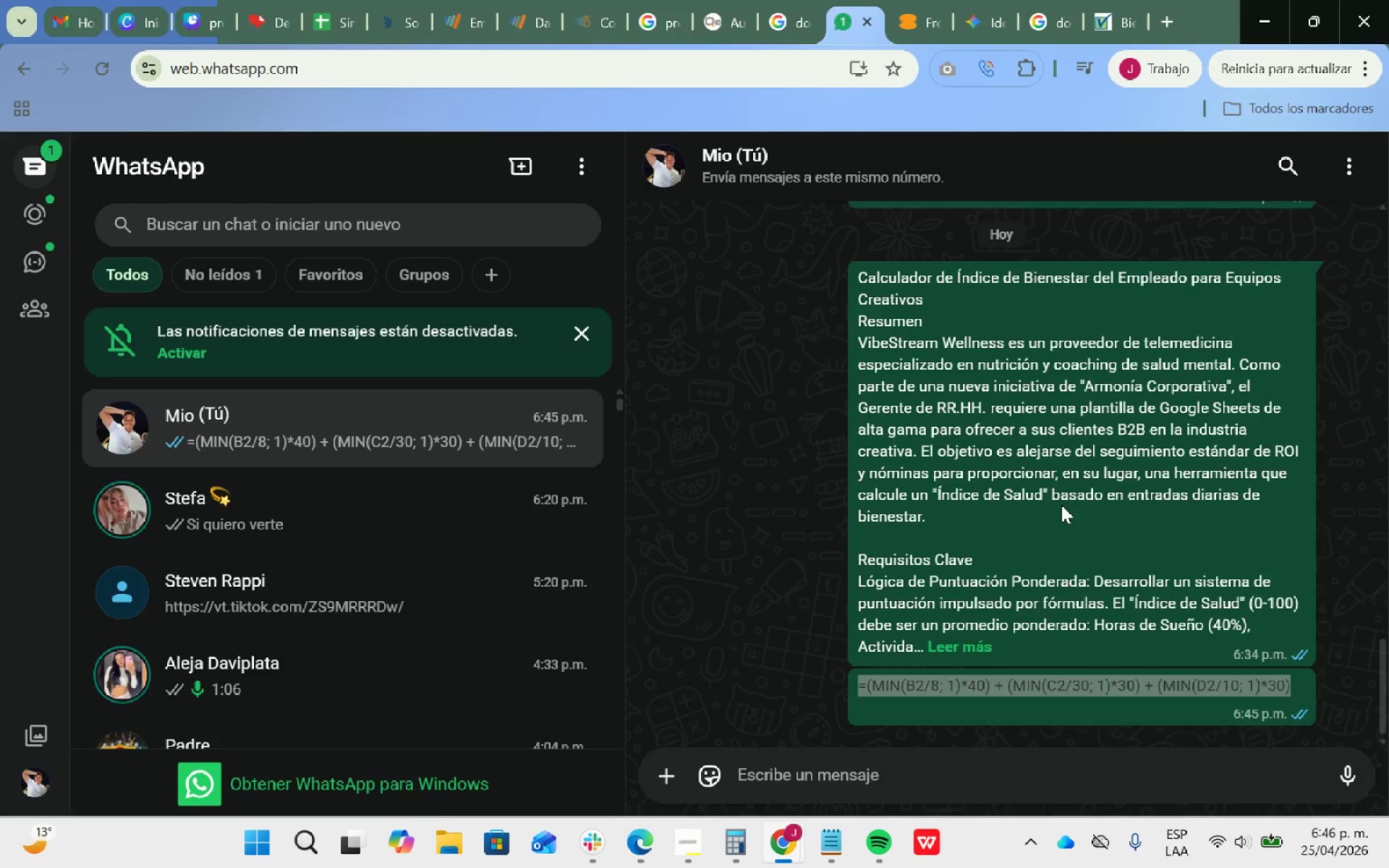 
key(Alt+Tab)
 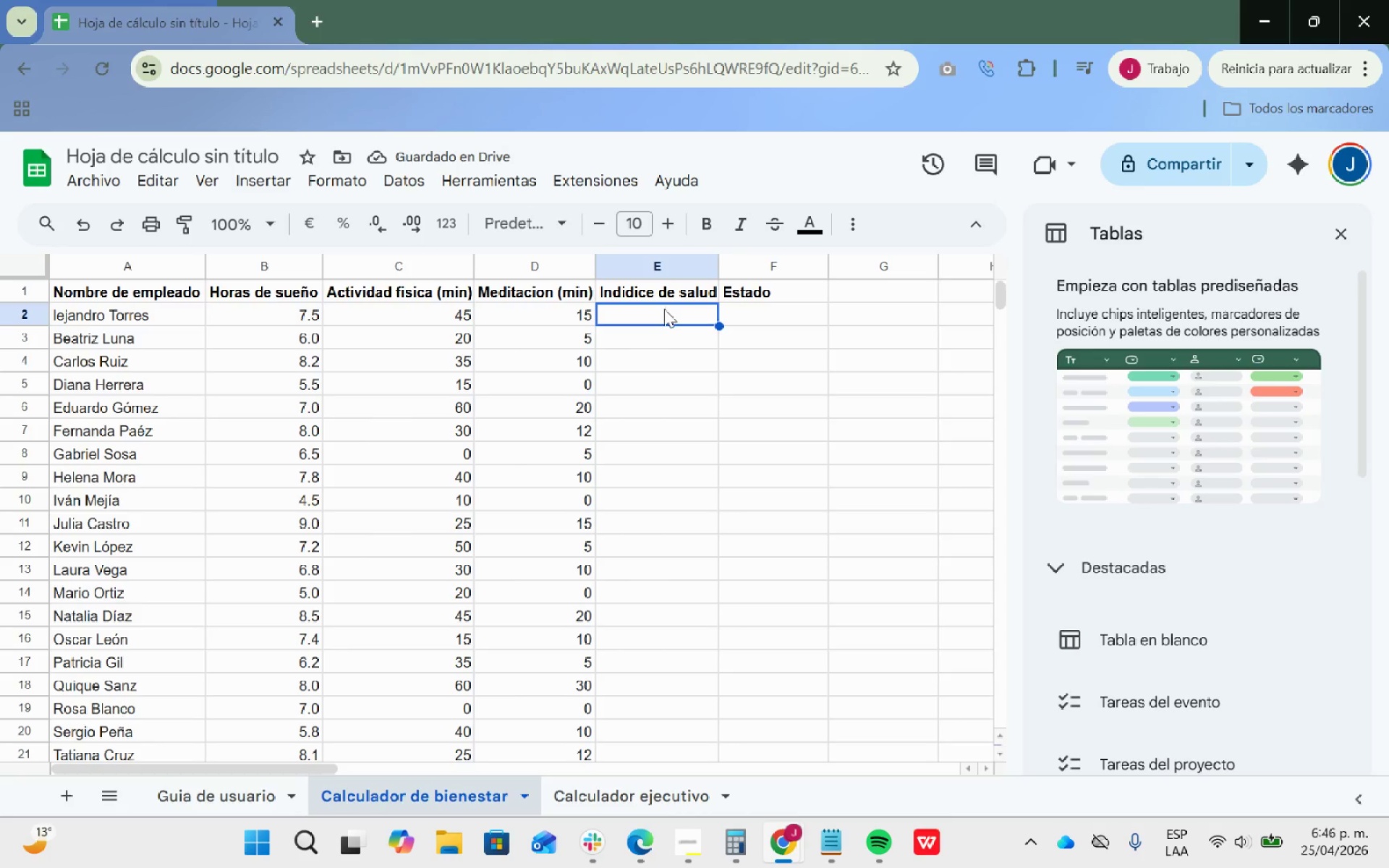 
double_click([664, 309])
 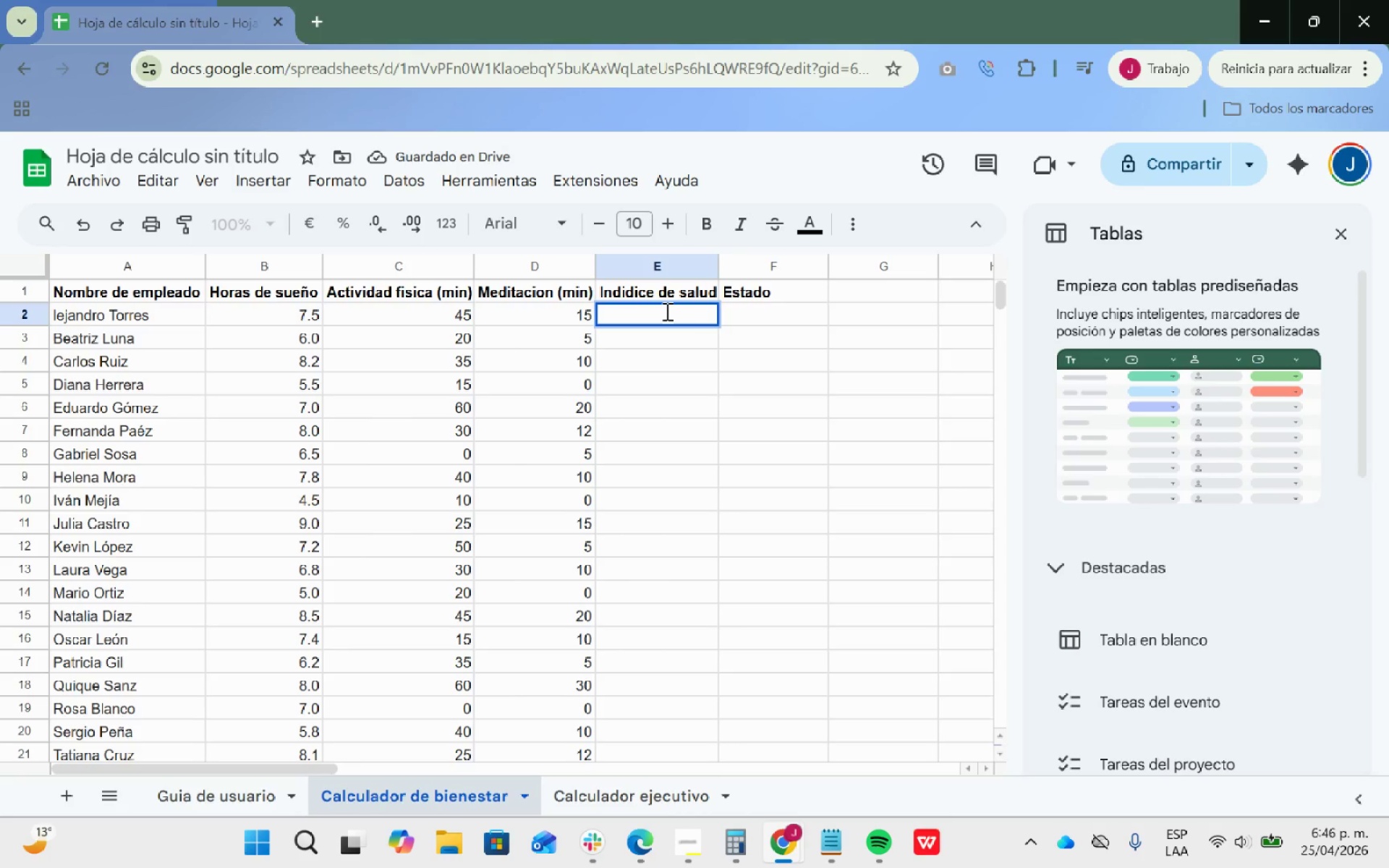 
key(Control+V)
 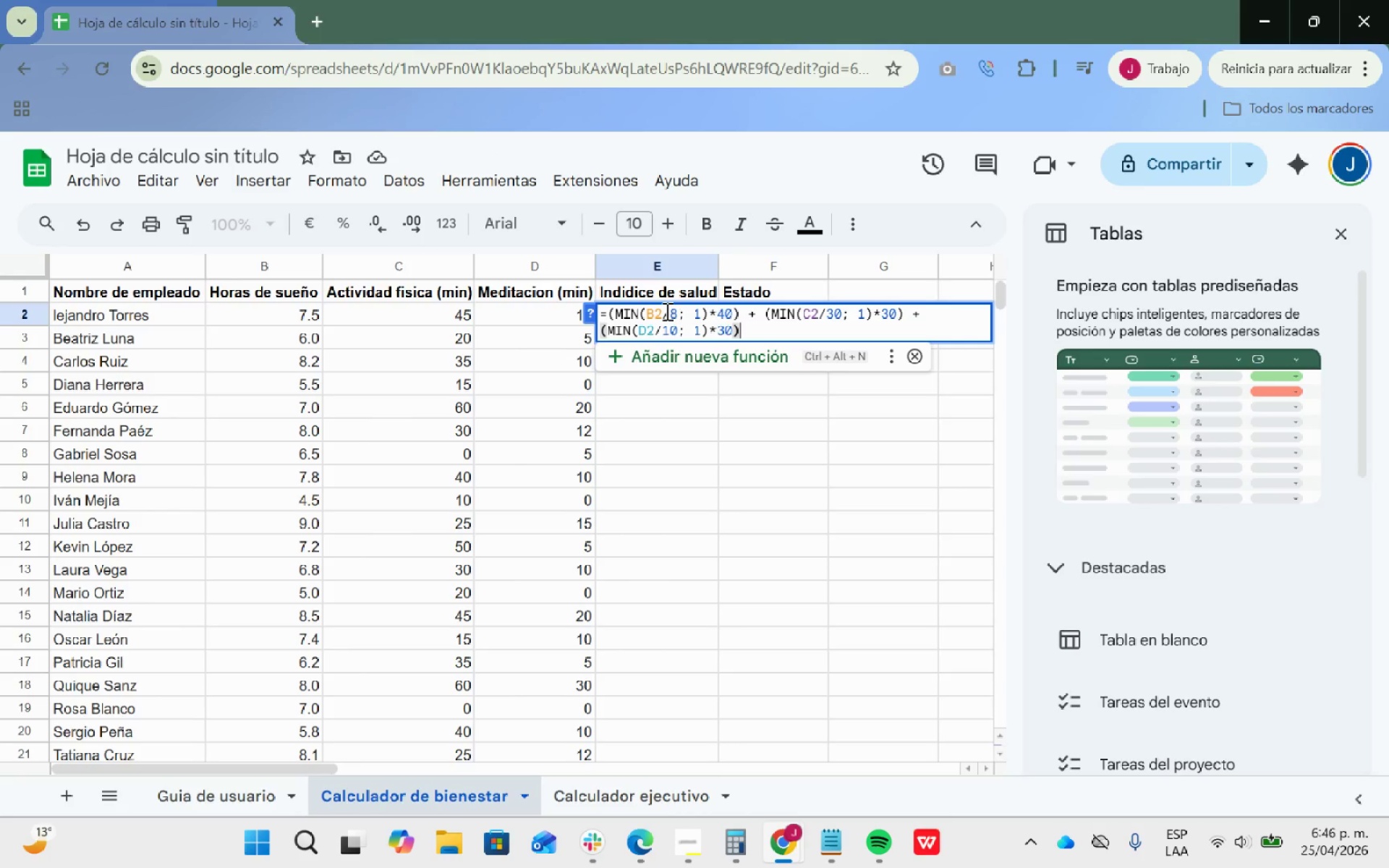 
key(Enter)
 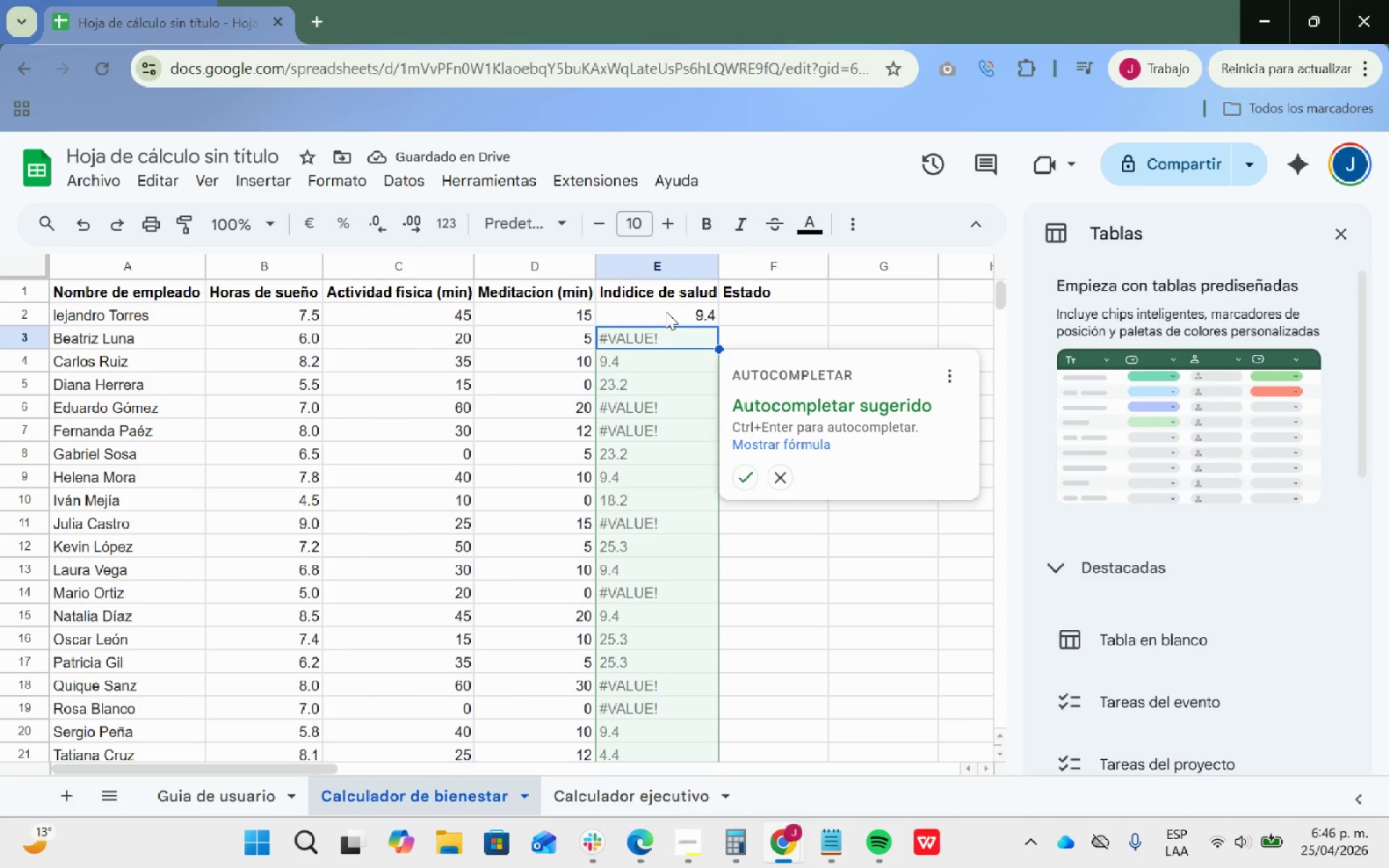 
wait(5.47)
 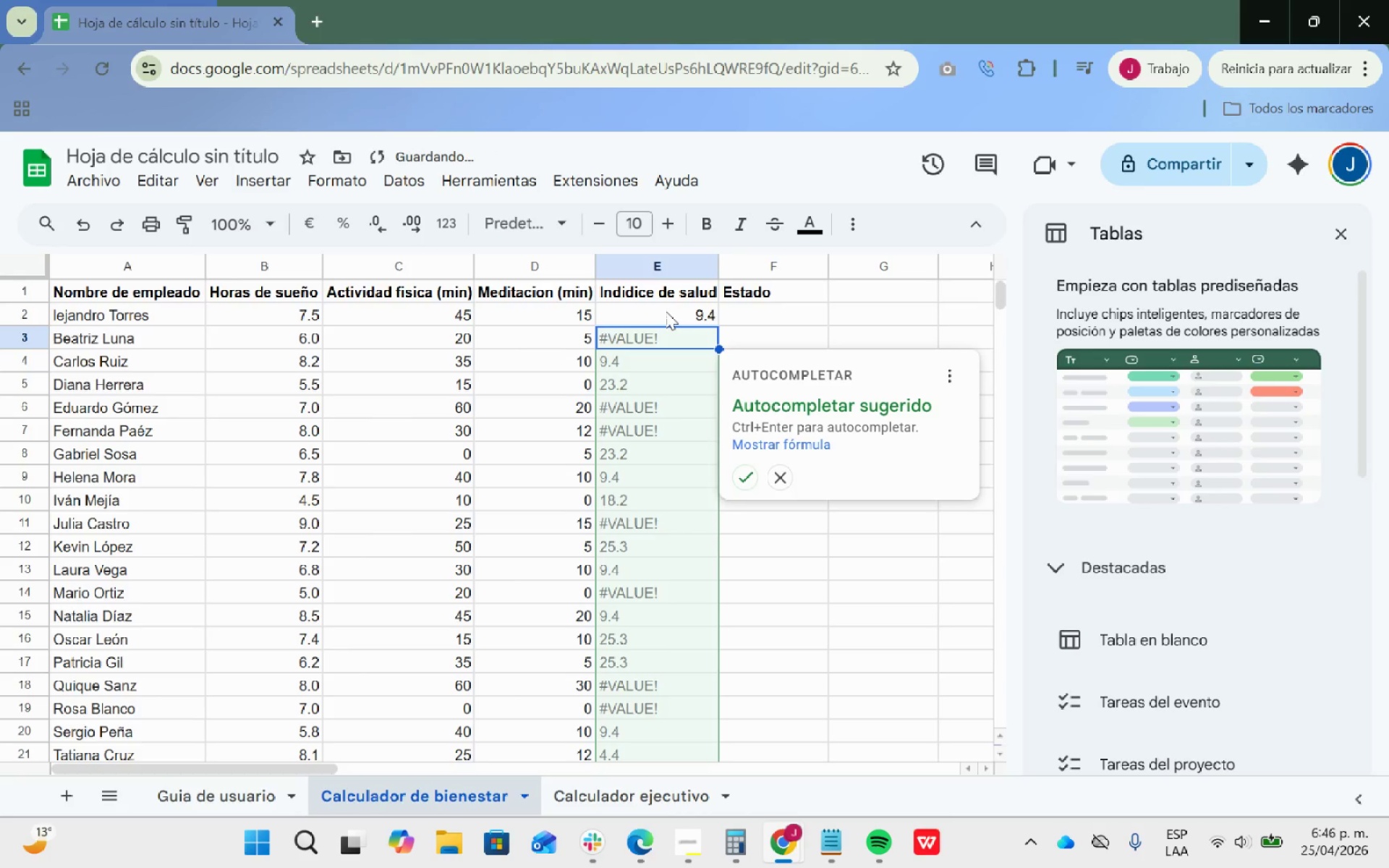 
left_click_drag(start_coordinate=[738, 484], to_coordinate=[742, 480])
 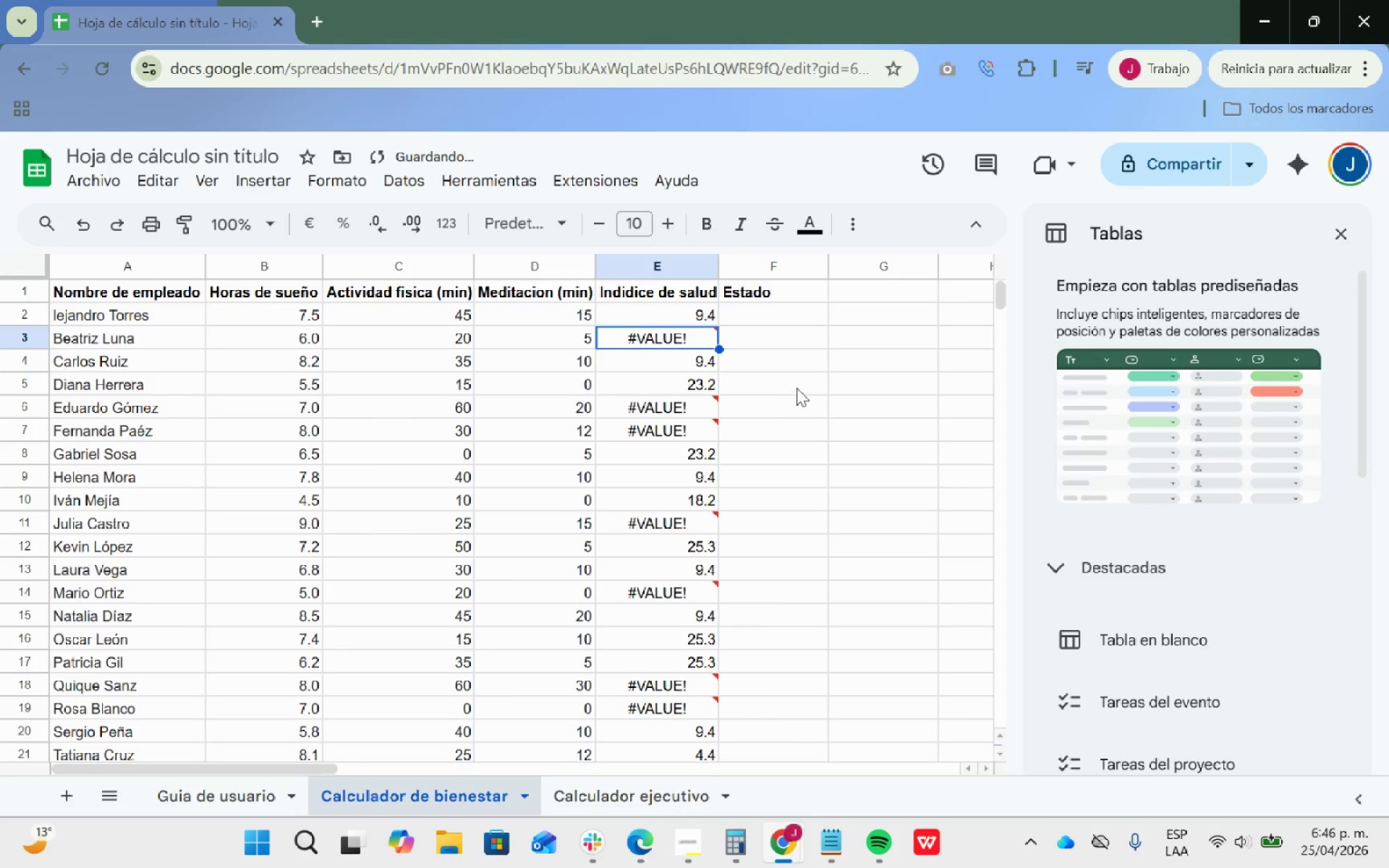 
scroll: coordinate [802, 382], scroll_direction: down, amount: 7.0
 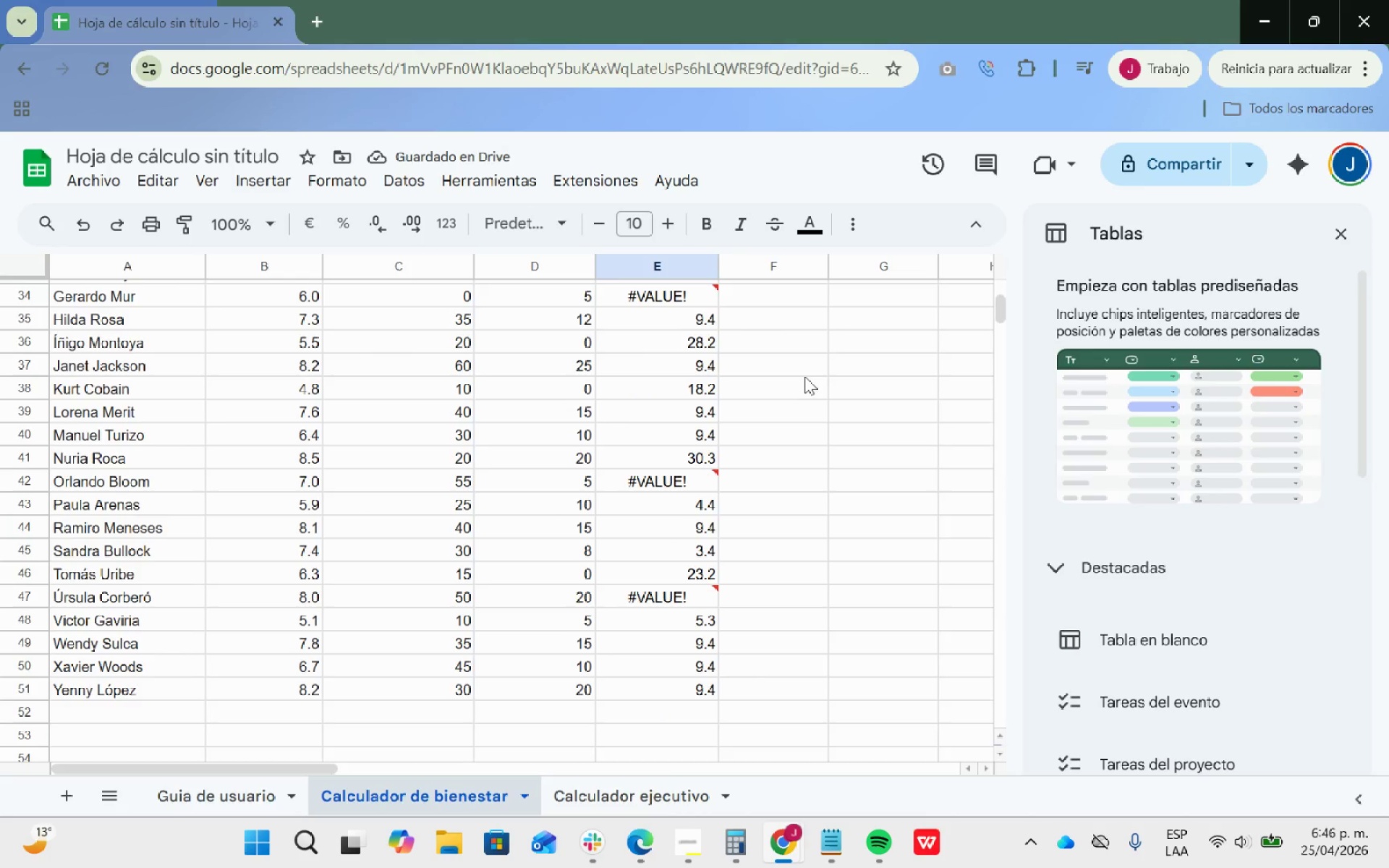 
scroll: coordinate [804, 375], scroll_direction: up, amount: 9.0
 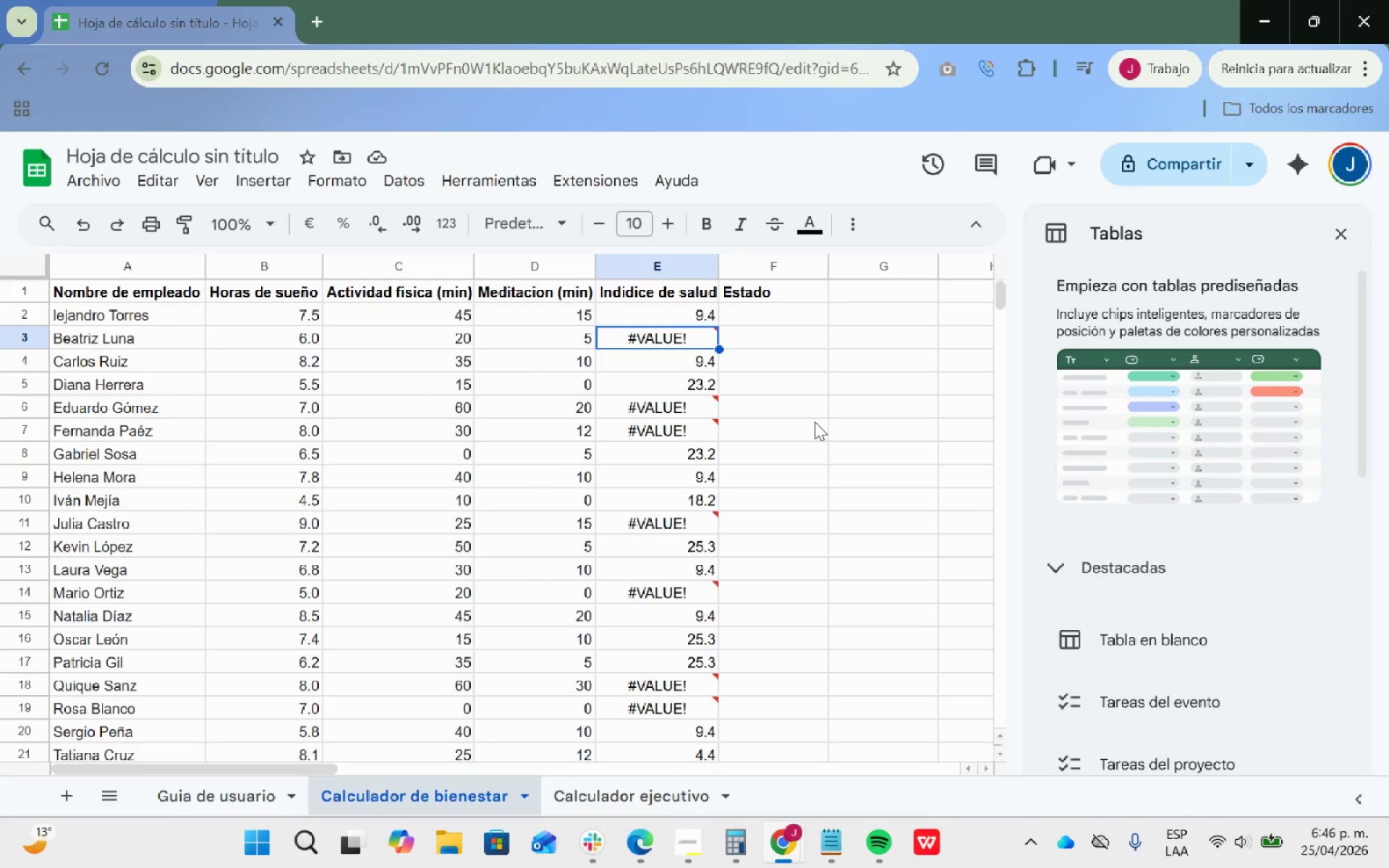 
wait(5.34)
 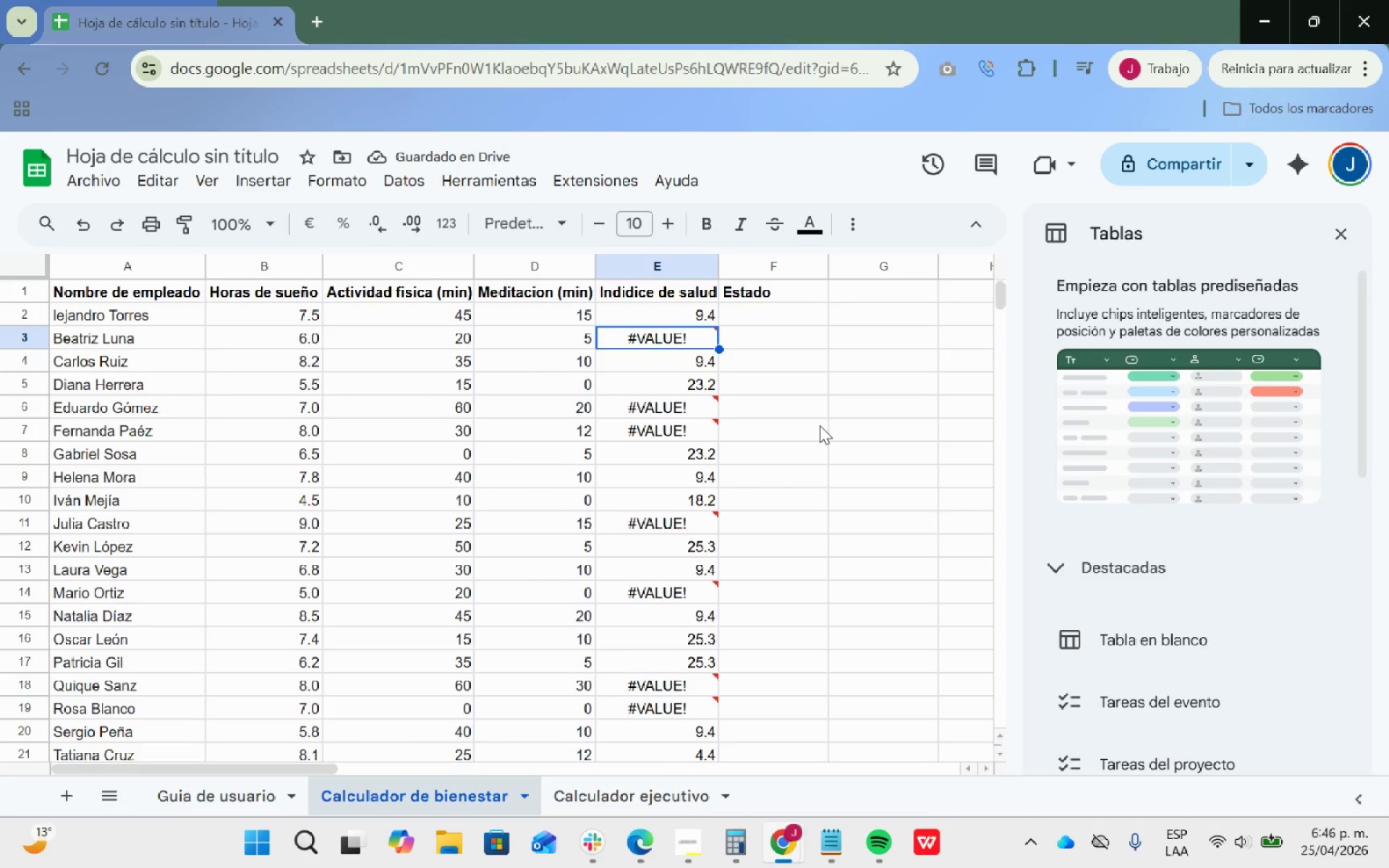 
scroll: coordinate [806, 420], scroll_direction: down, amount: 3.0
 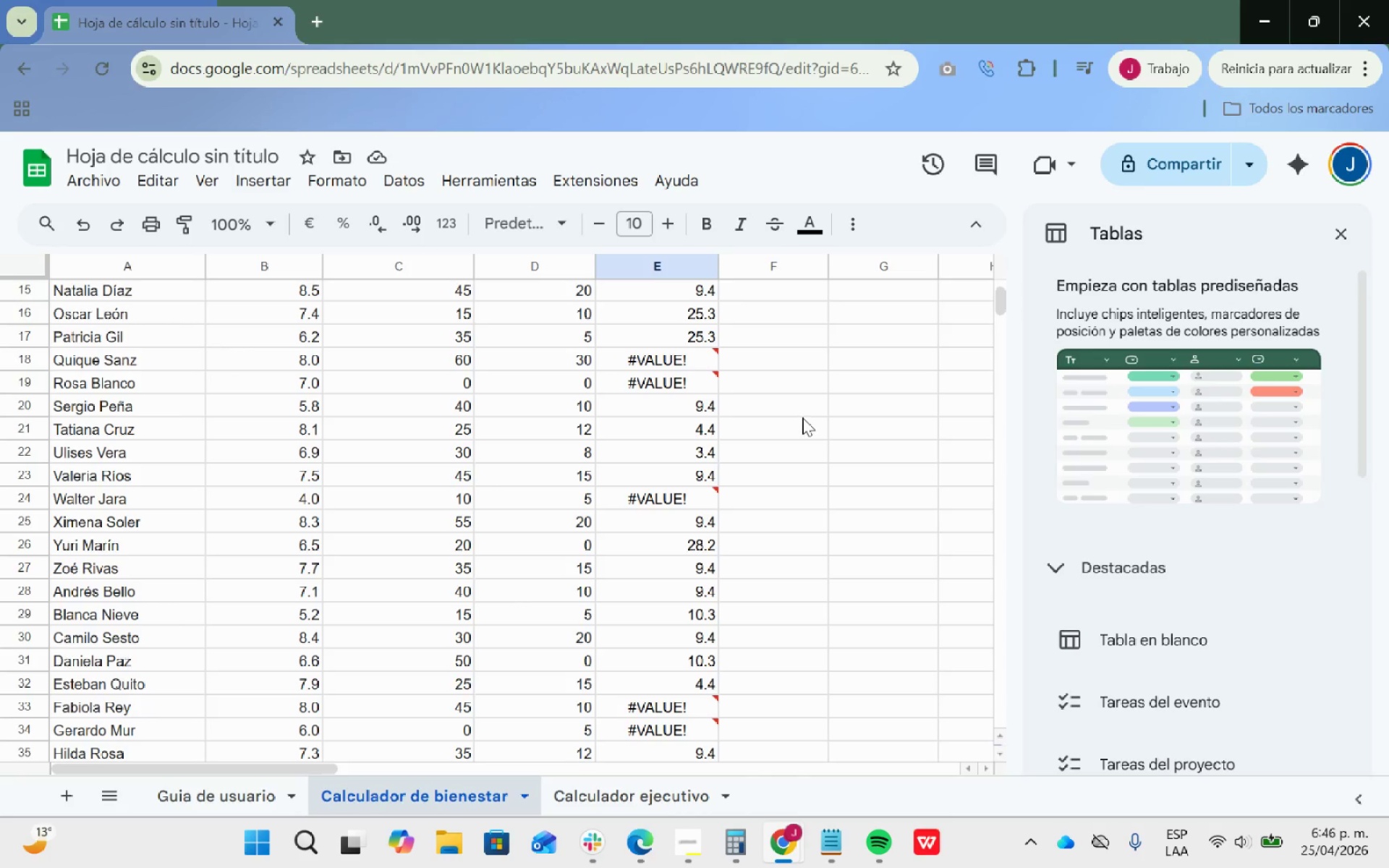 
scroll: coordinate [790, 414], scroll_direction: up, amount: 4.0
 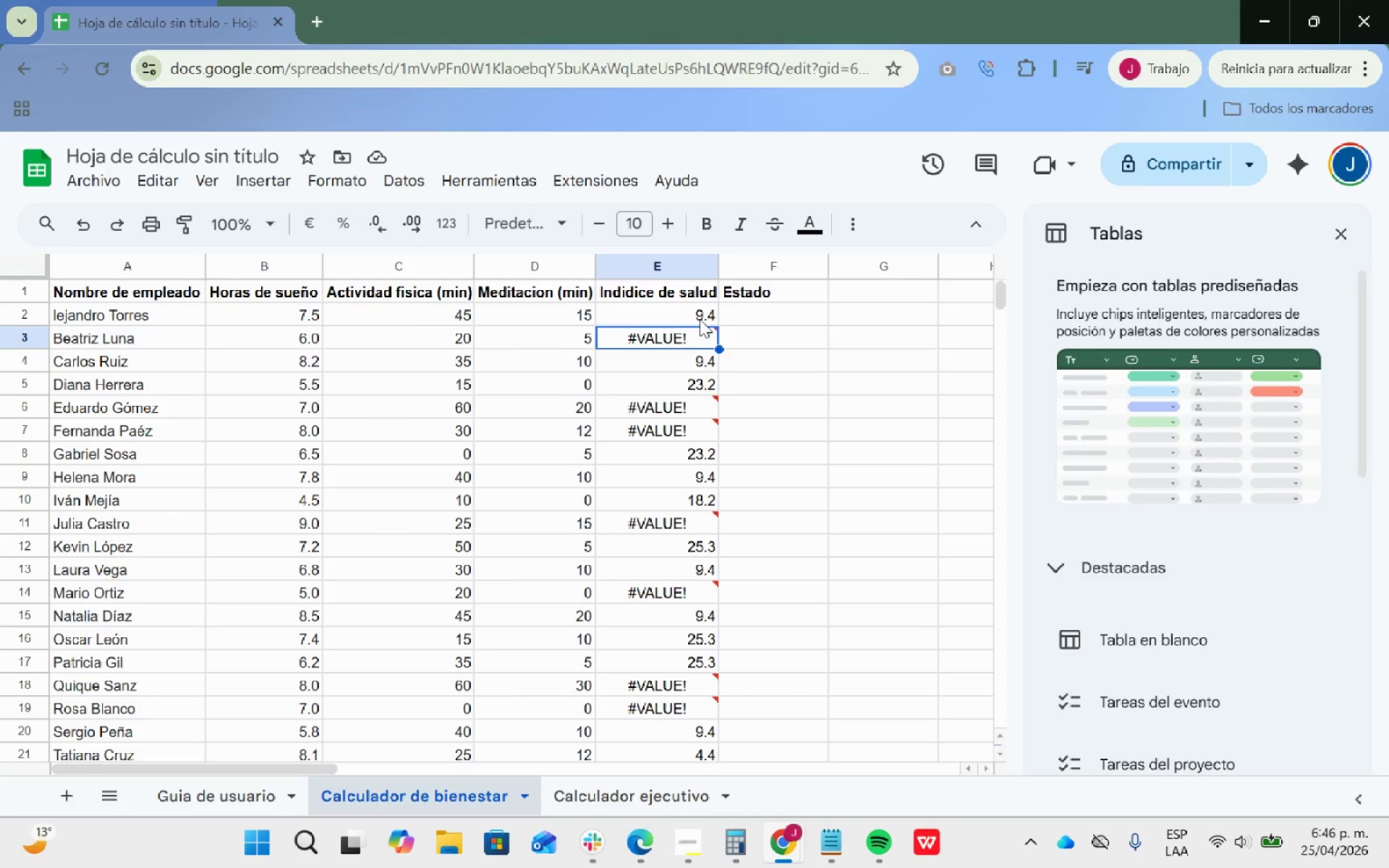 
left_click([700, 318])
 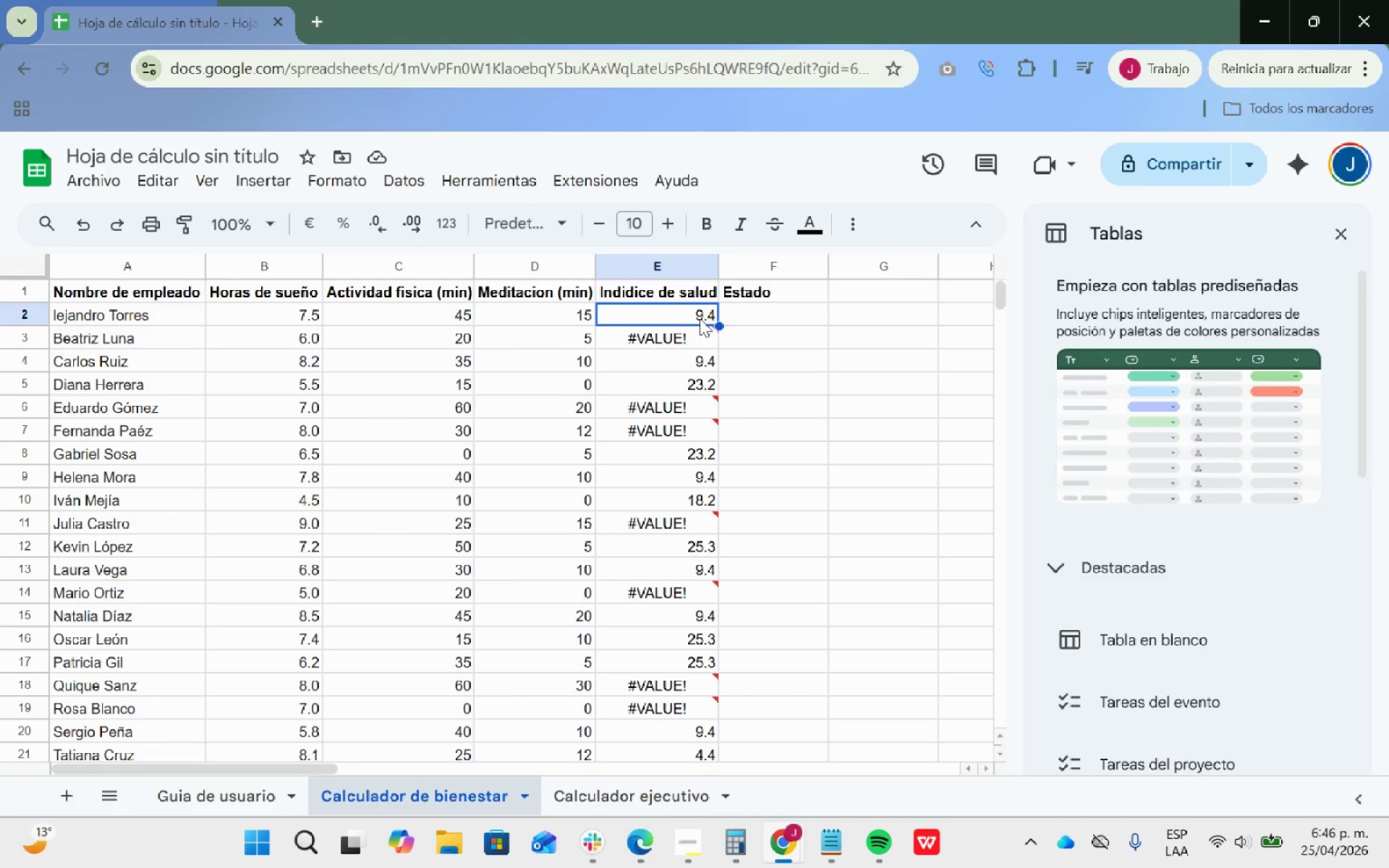 
key(Control+ControlLeft)
 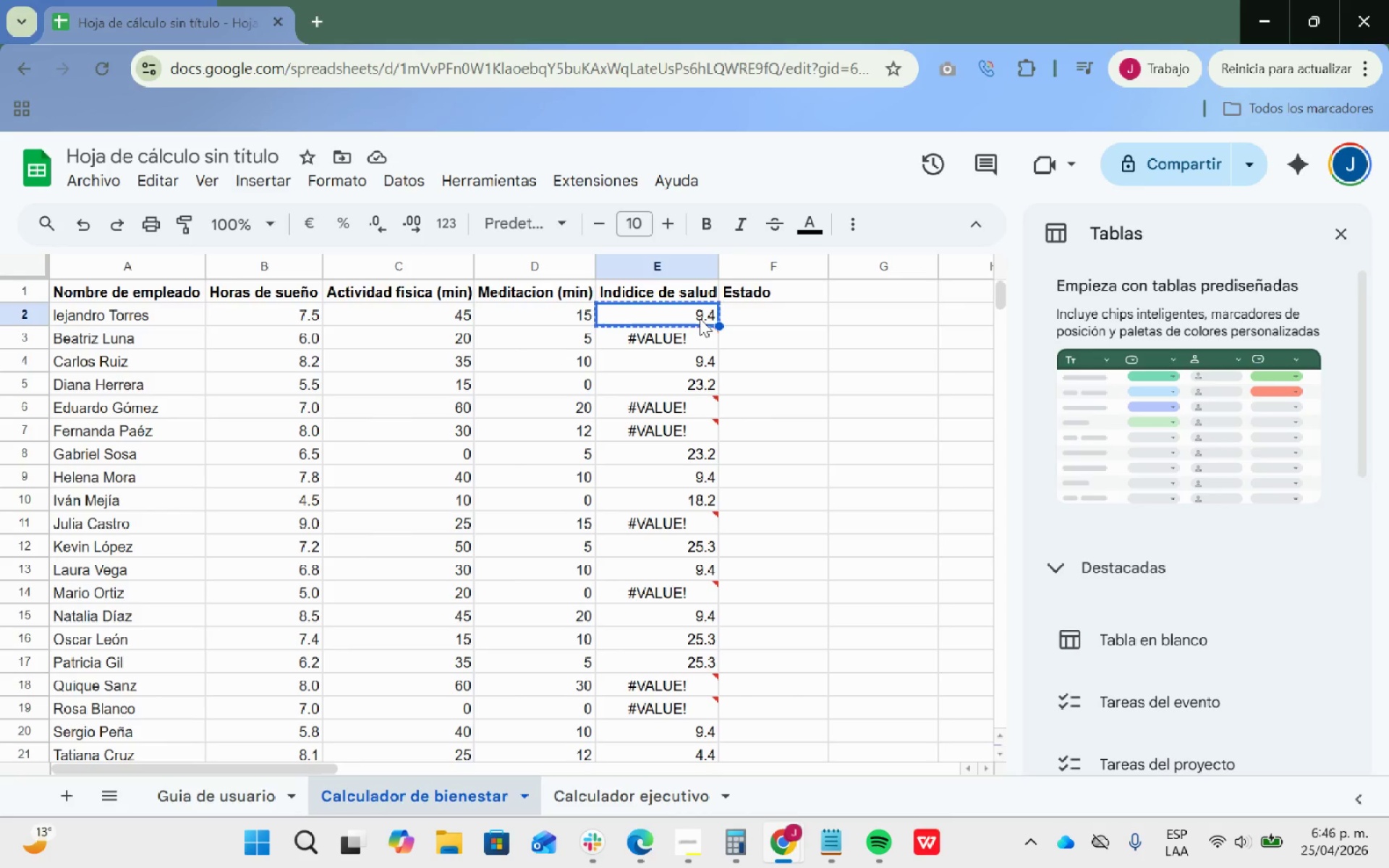 
key(Control+C)
 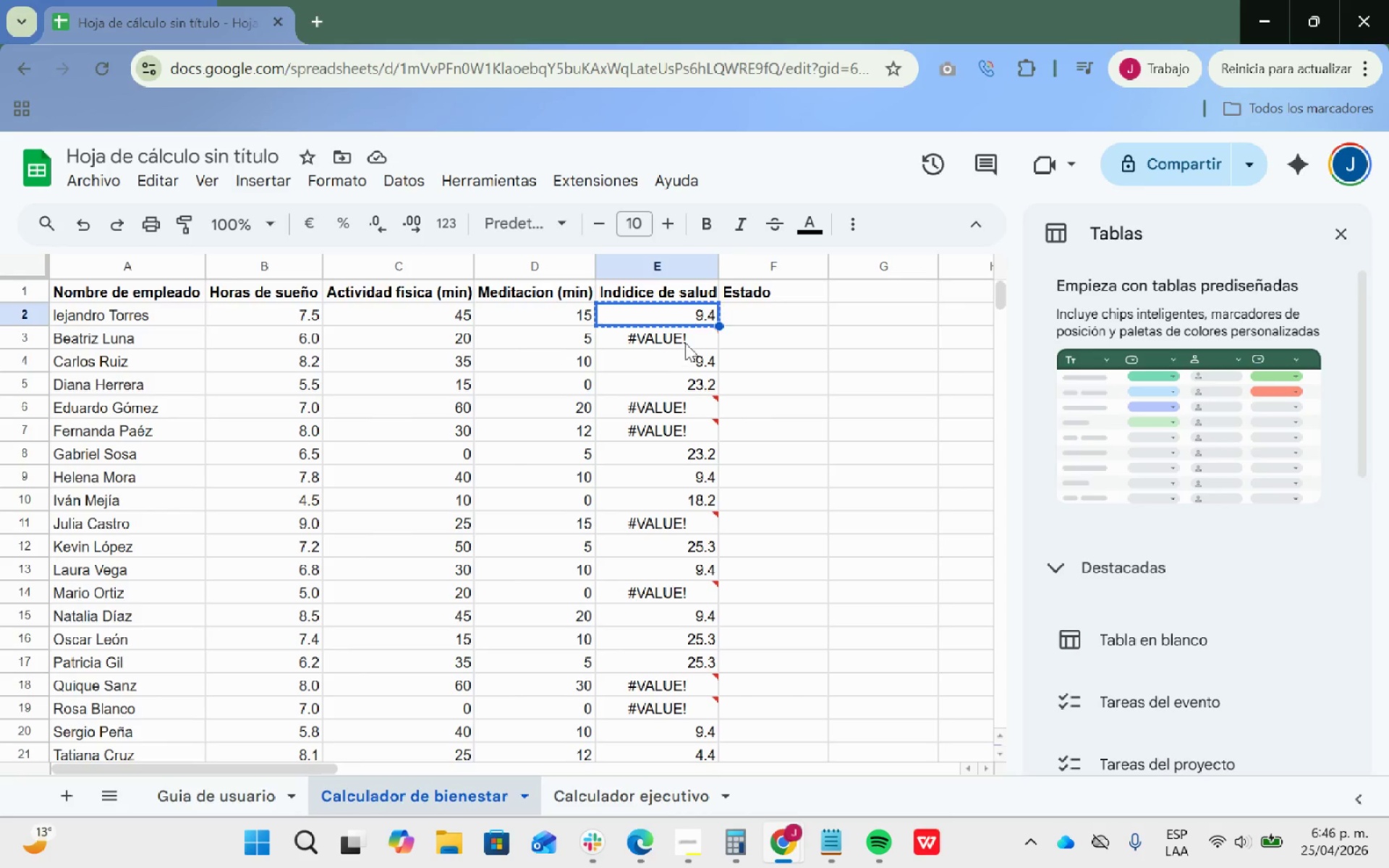 
left_click([686, 343])
 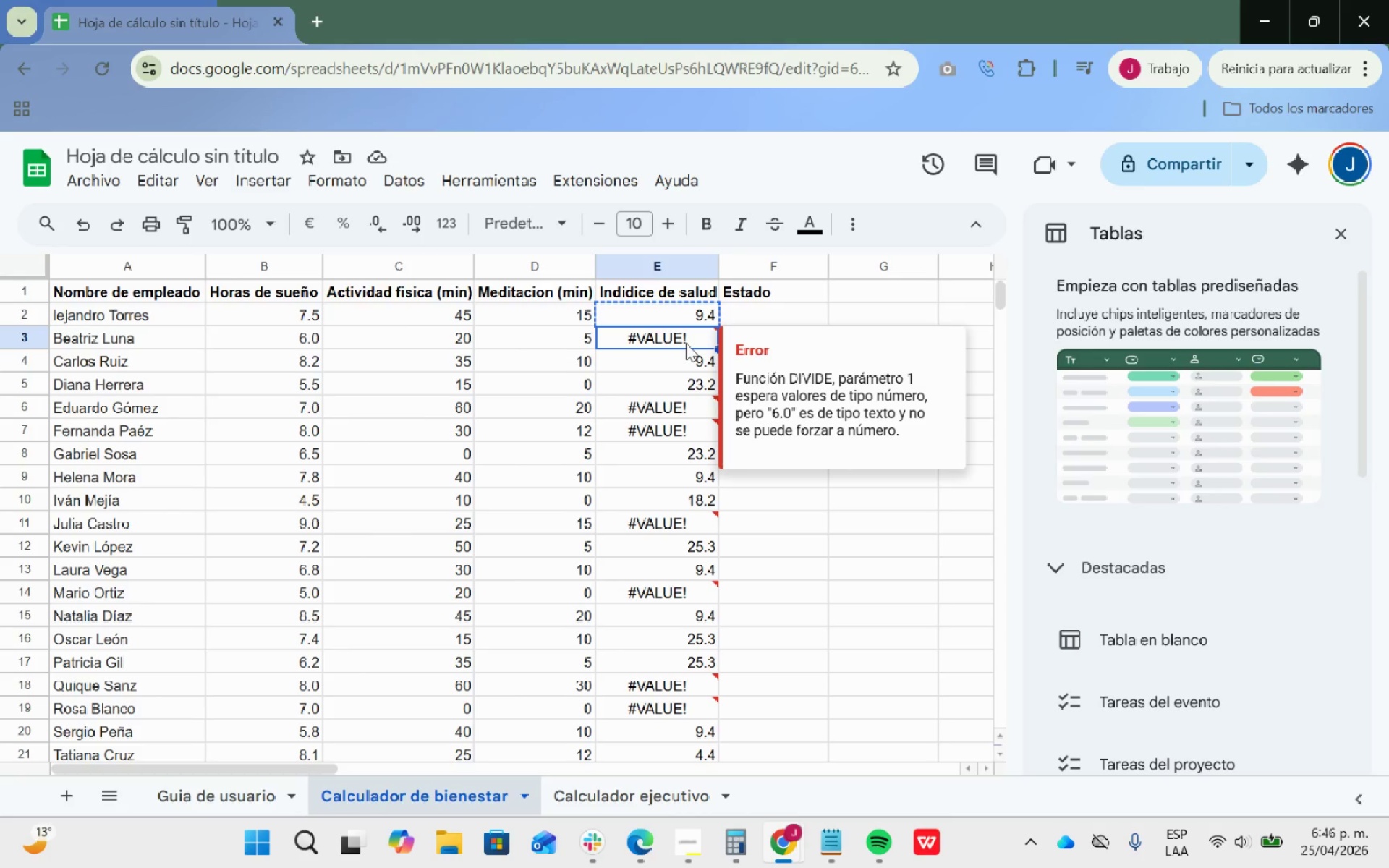 
key(Control+ControlLeft)
 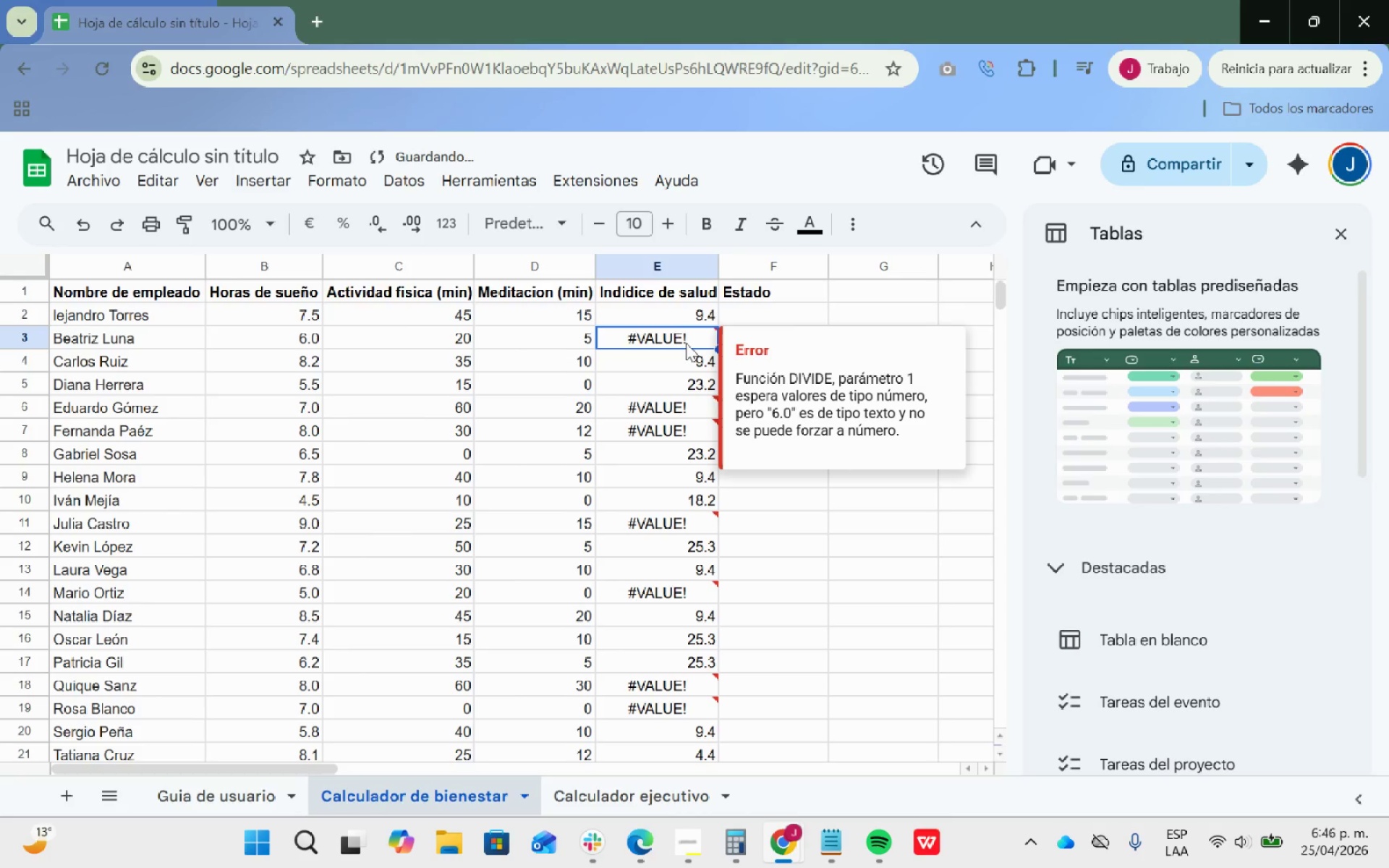 
key(Control+V)
 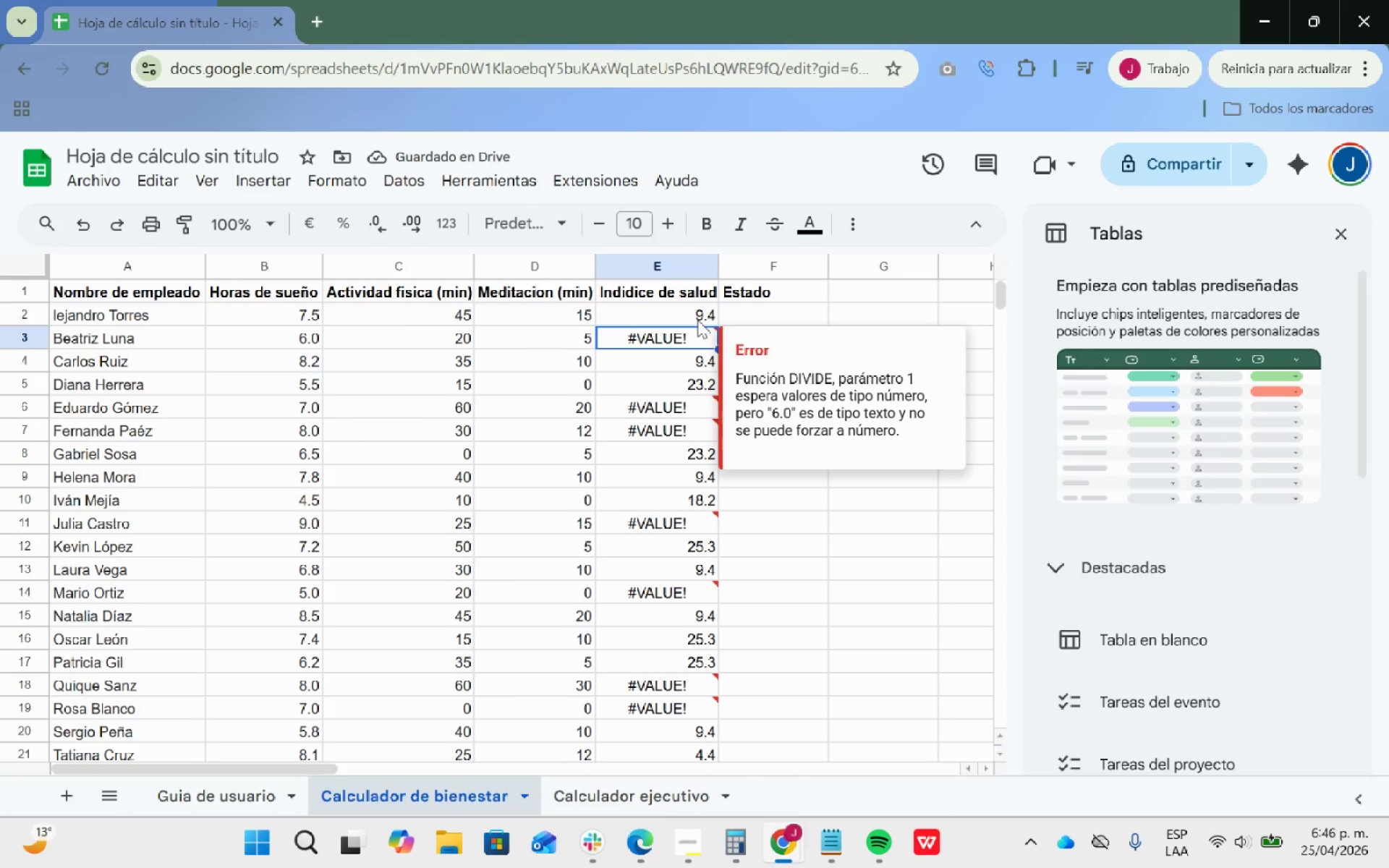 
double_click([697, 320])
 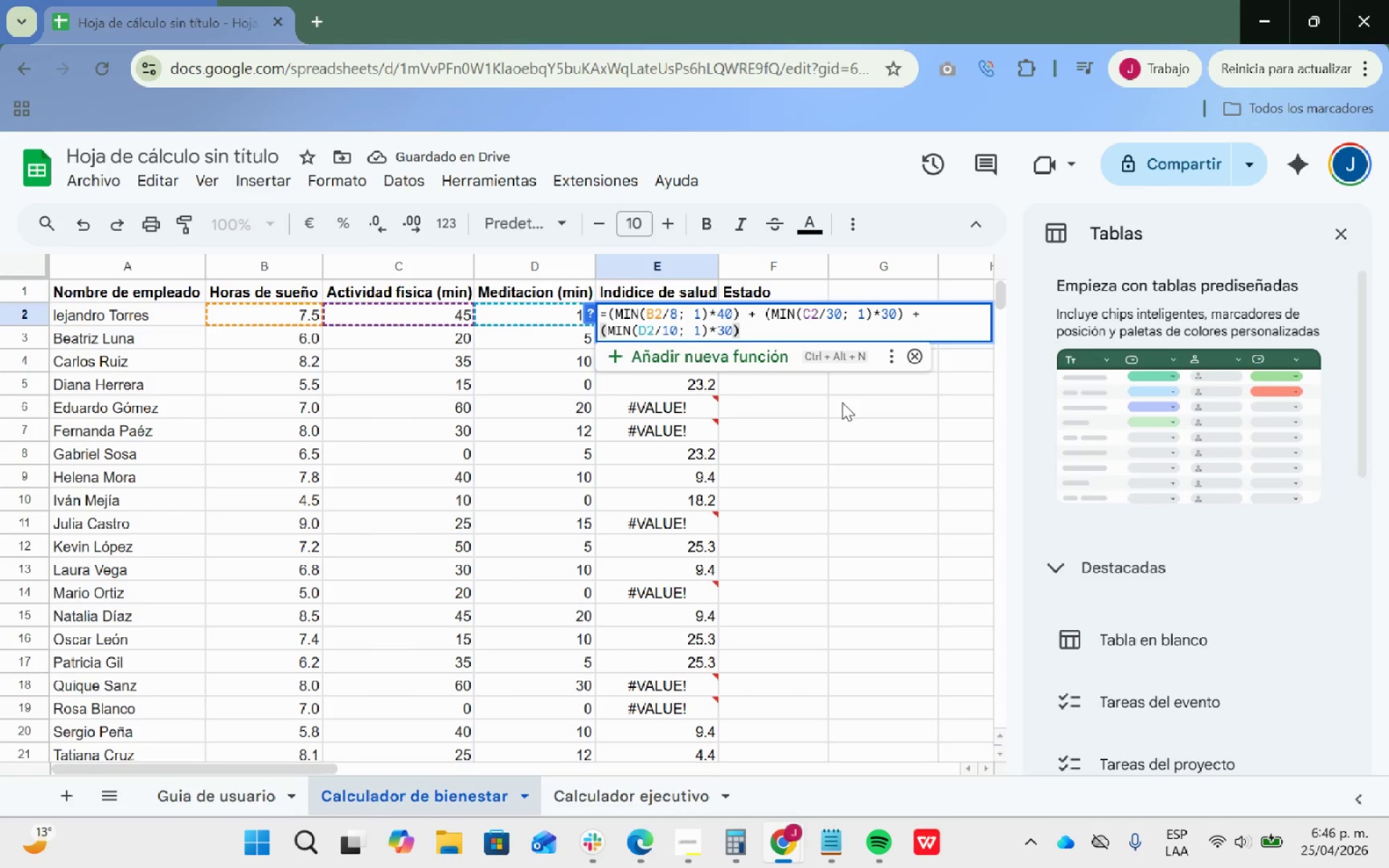 
key(Enter)
 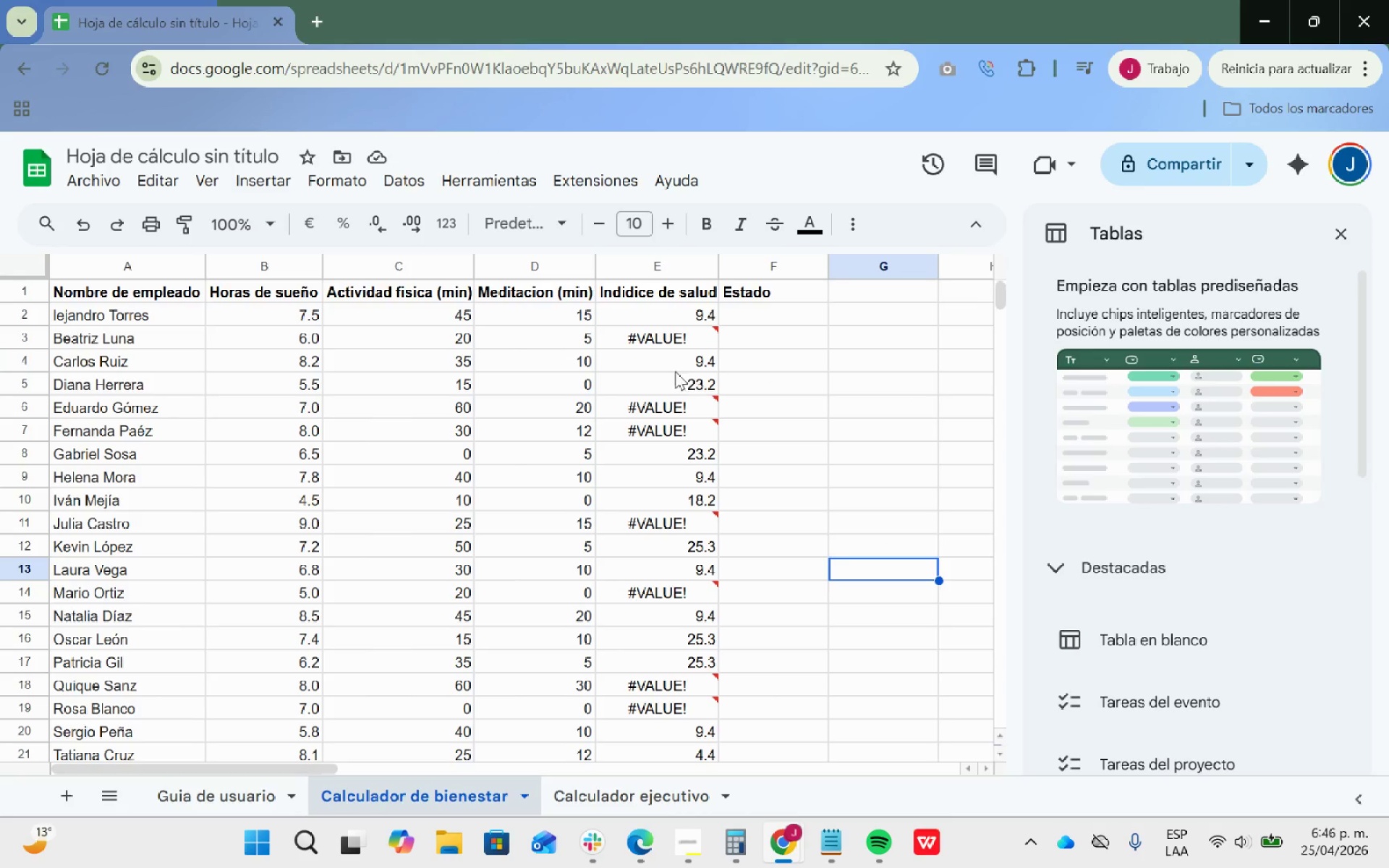 
double_click([651, 341])
 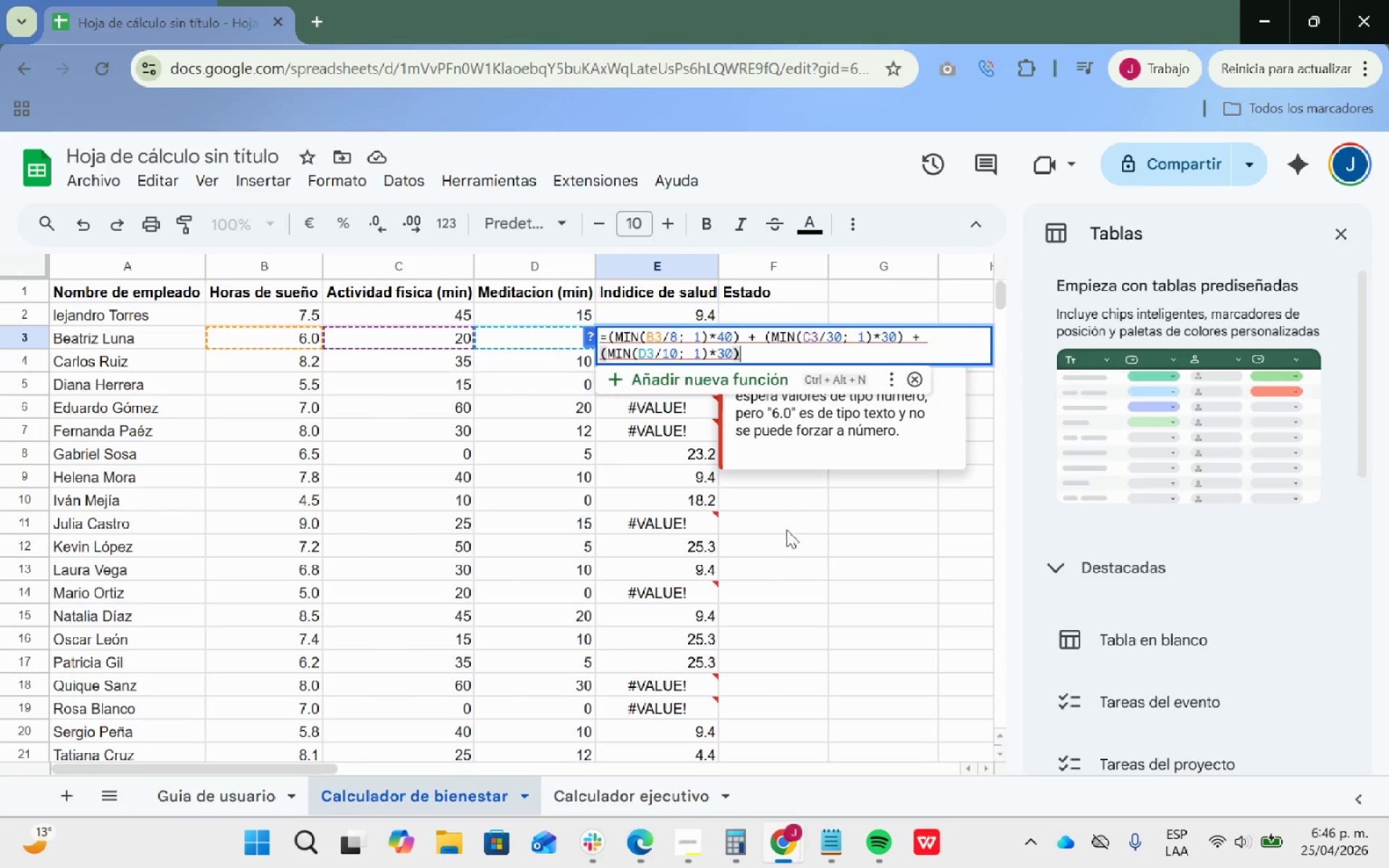 
left_click_drag(start_coordinate=[839, 538], to_coordinate=[843, 537])
 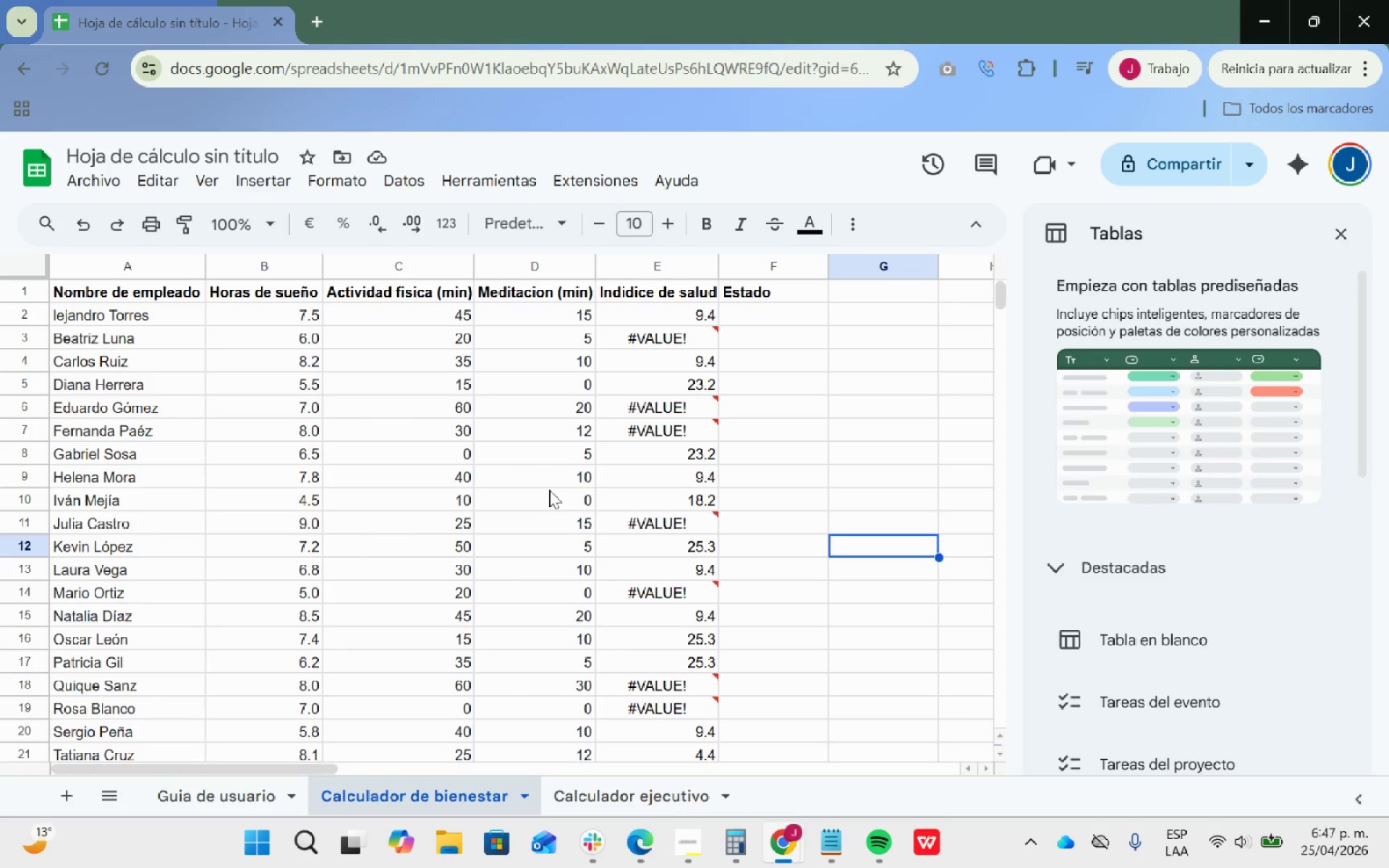 
wait(60.98)
 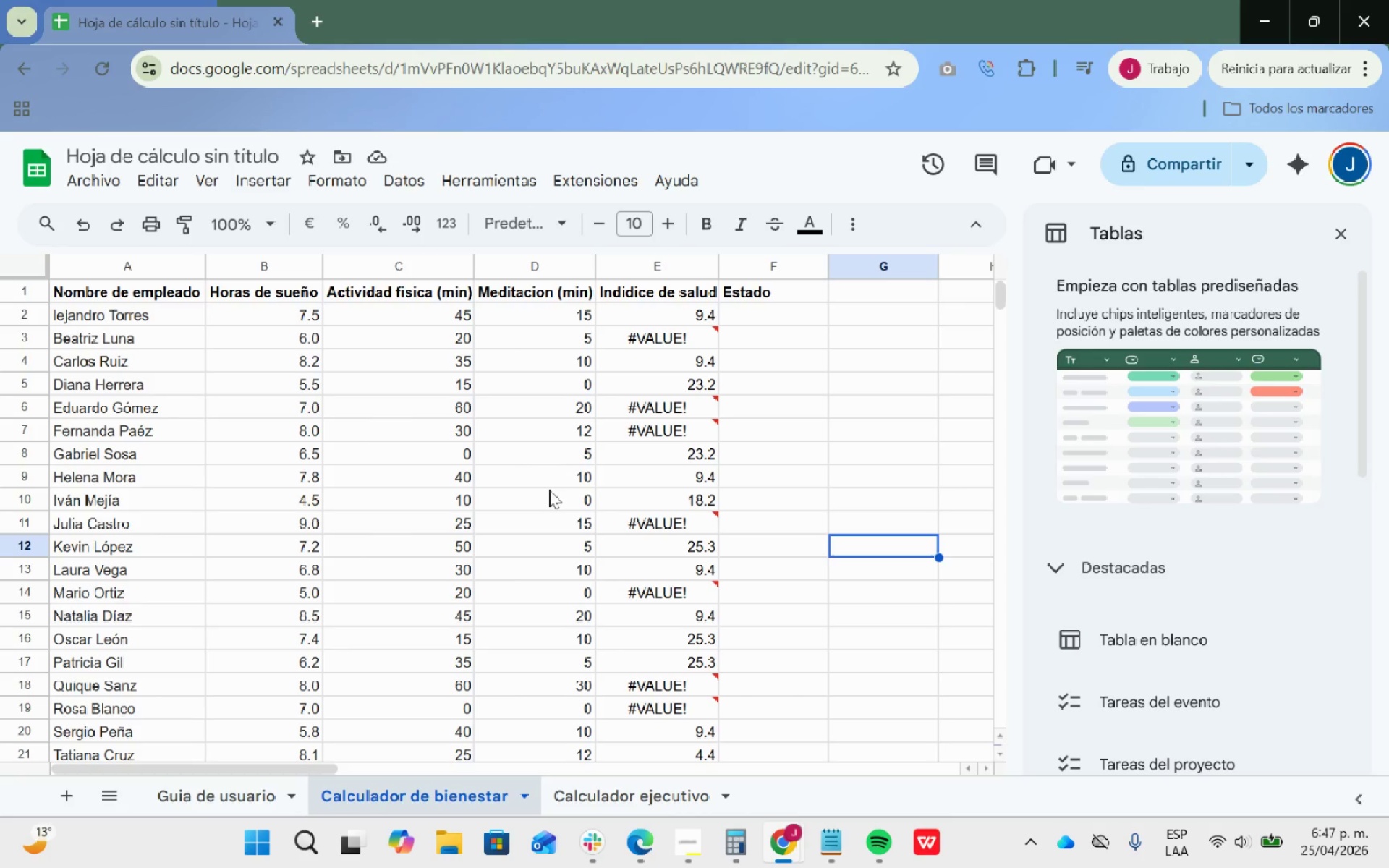 
left_click_drag(start_coordinate=[690, 313], to_coordinate=[688, 728])
 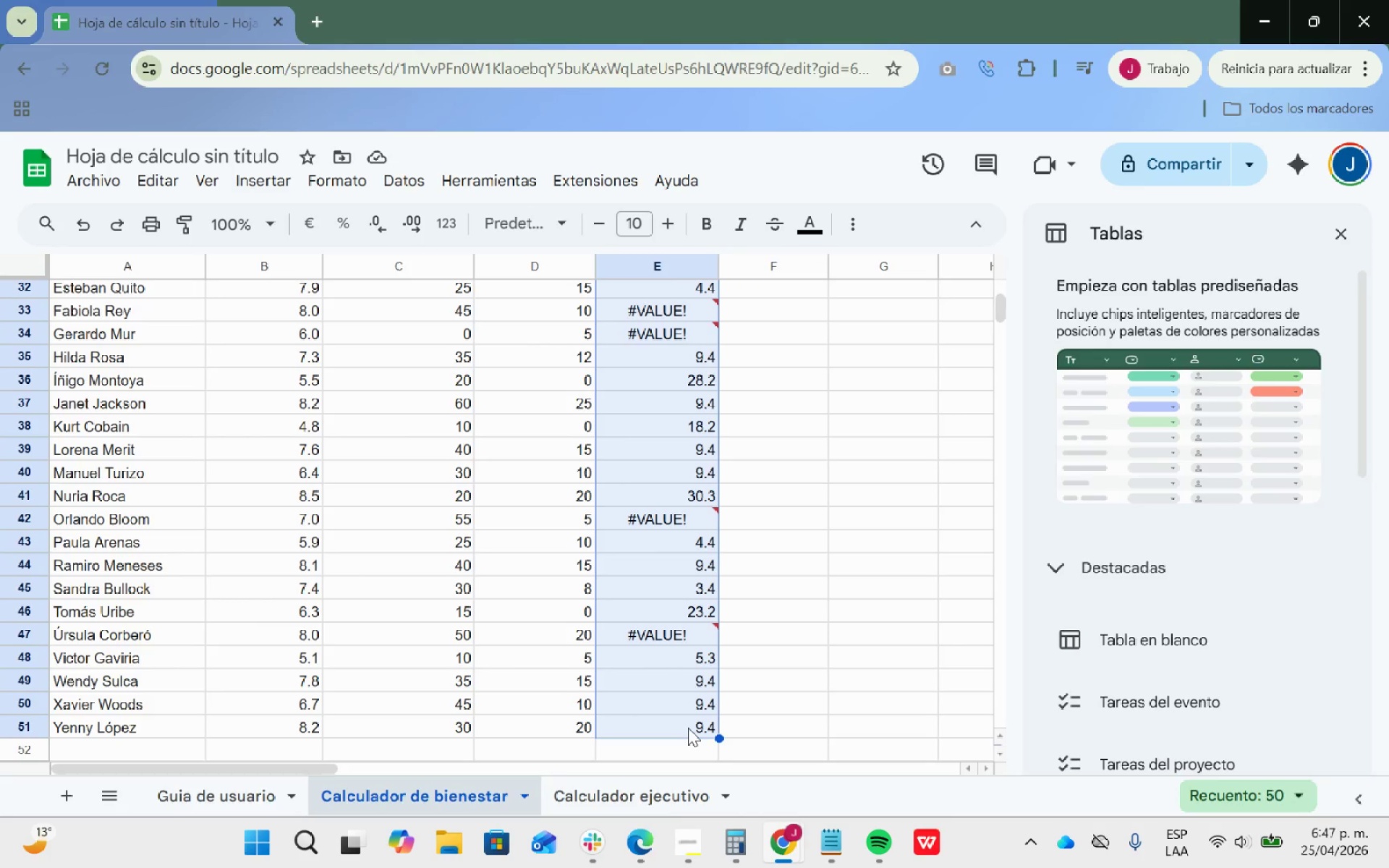 
key(Control+H)
 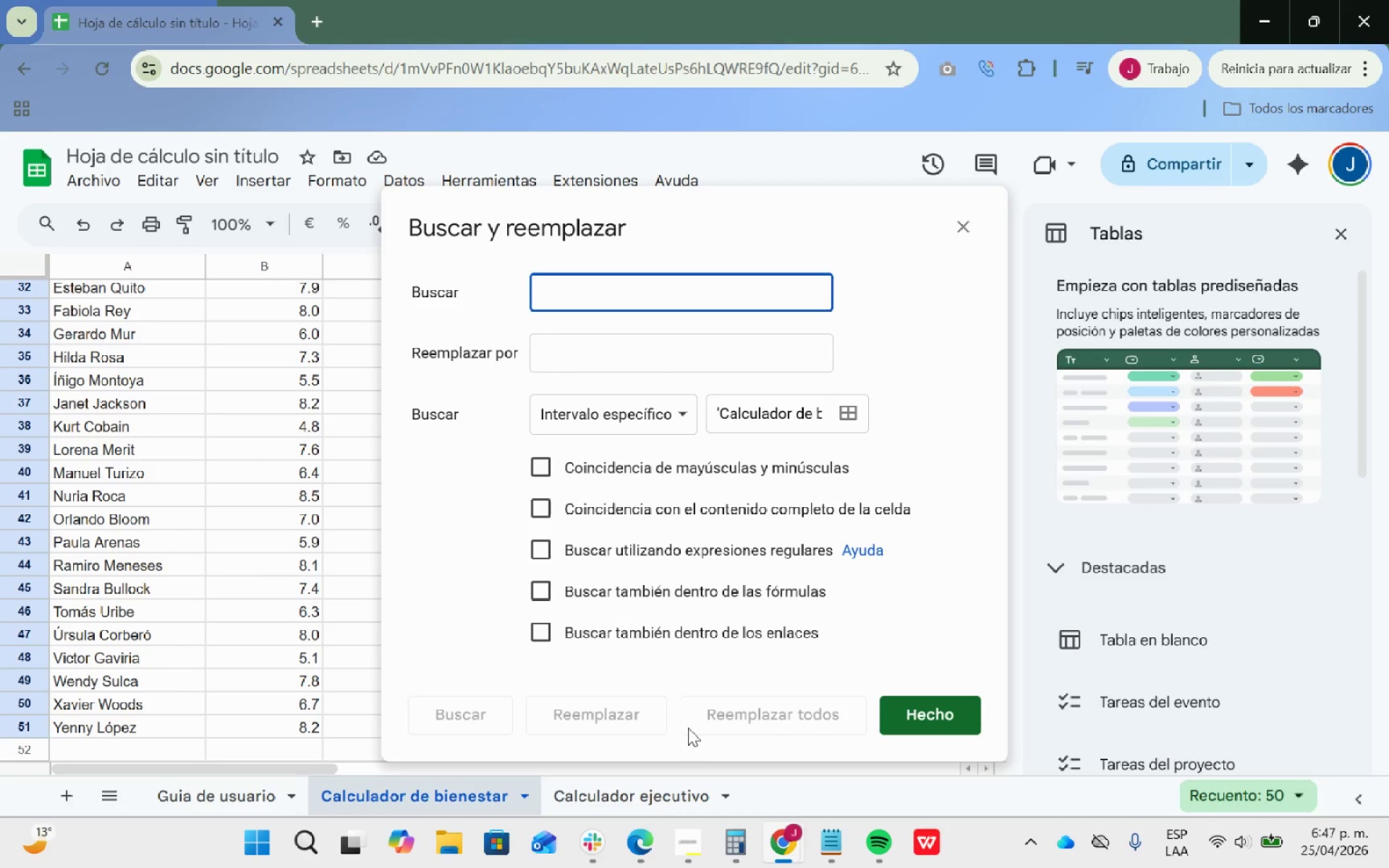 
key(Period)
 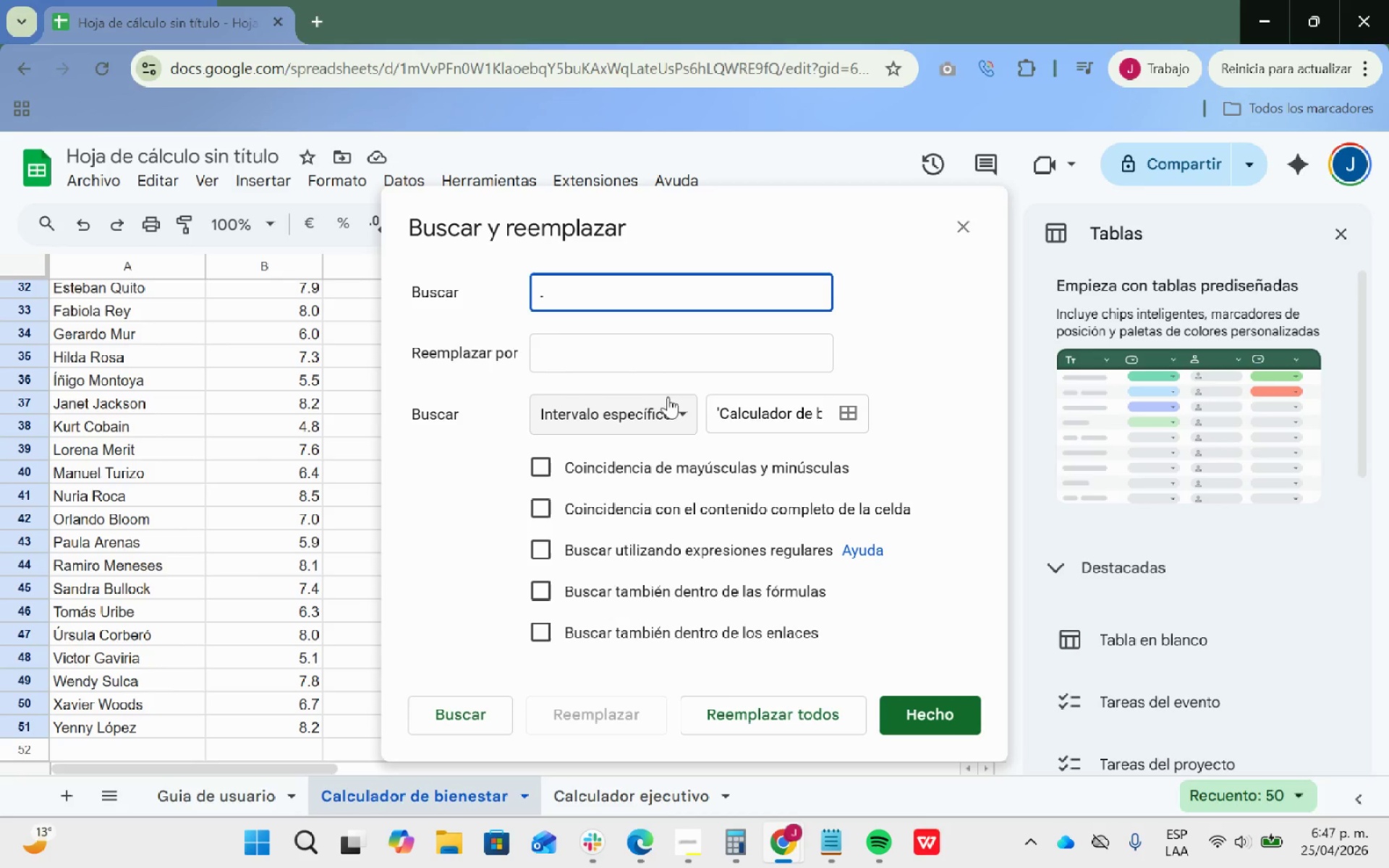 
left_click([665, 363])
 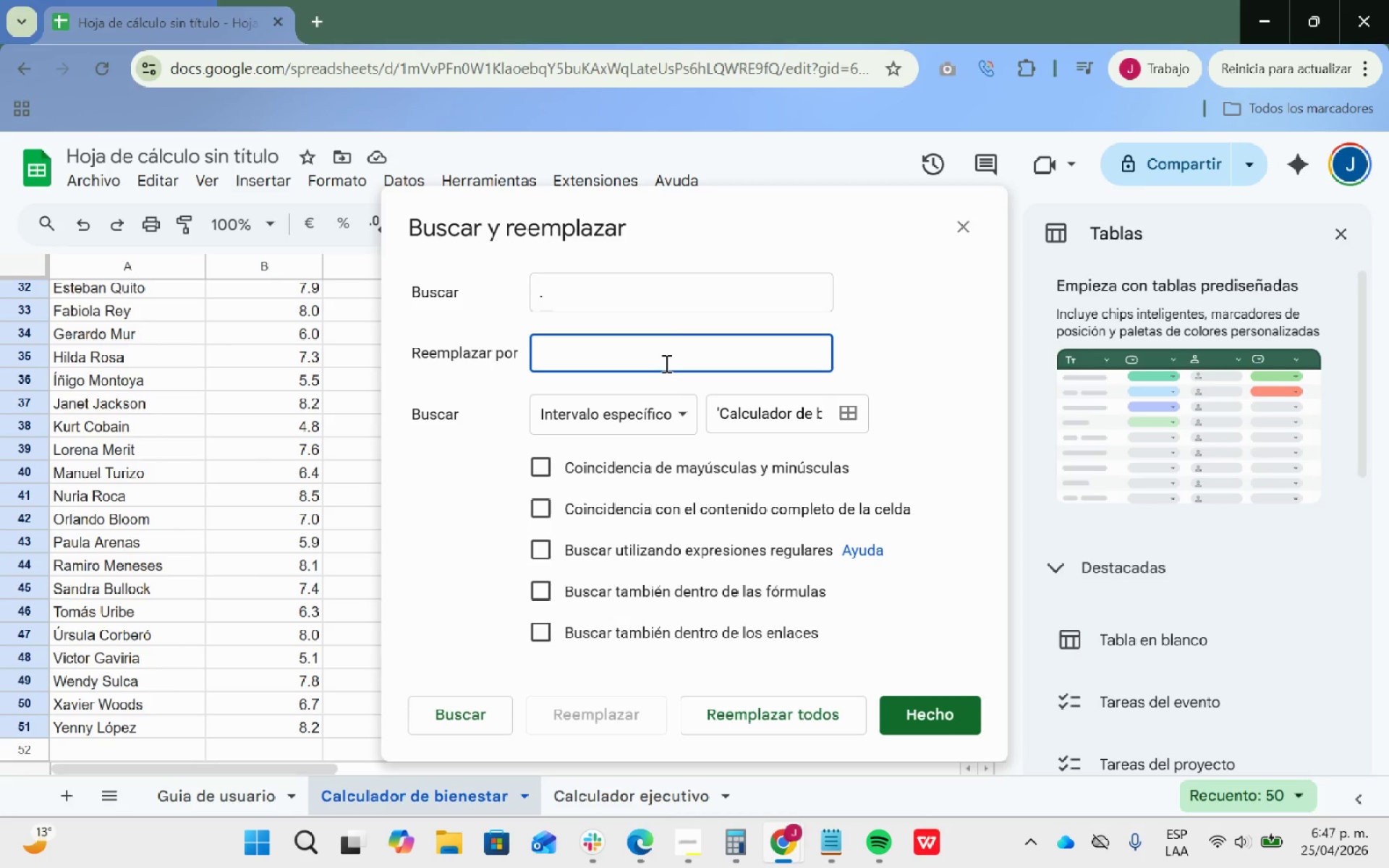 
key(Comma)
 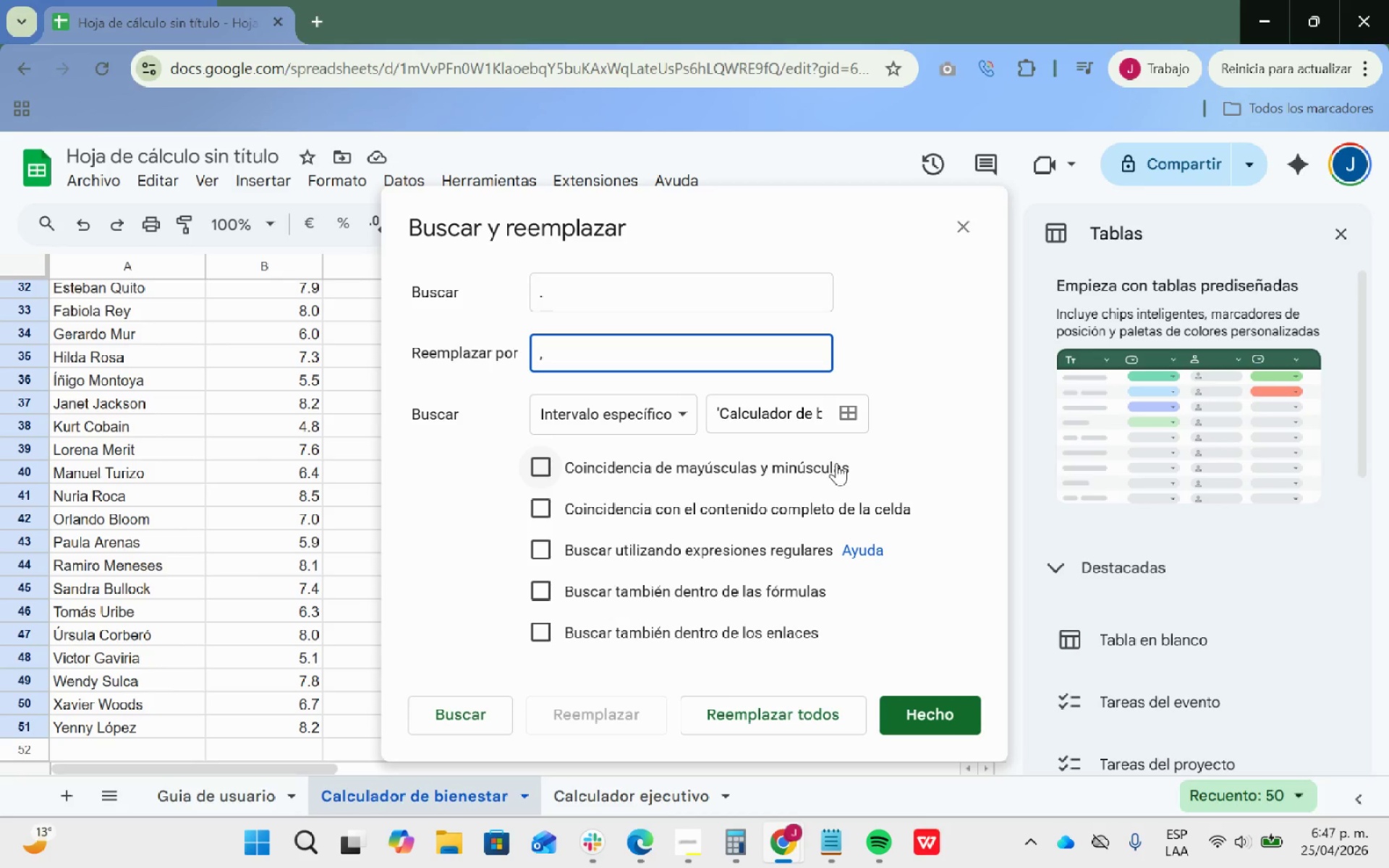 
scroll: coordinate [841, 467], scroll_direction: down, amount: 2.0
 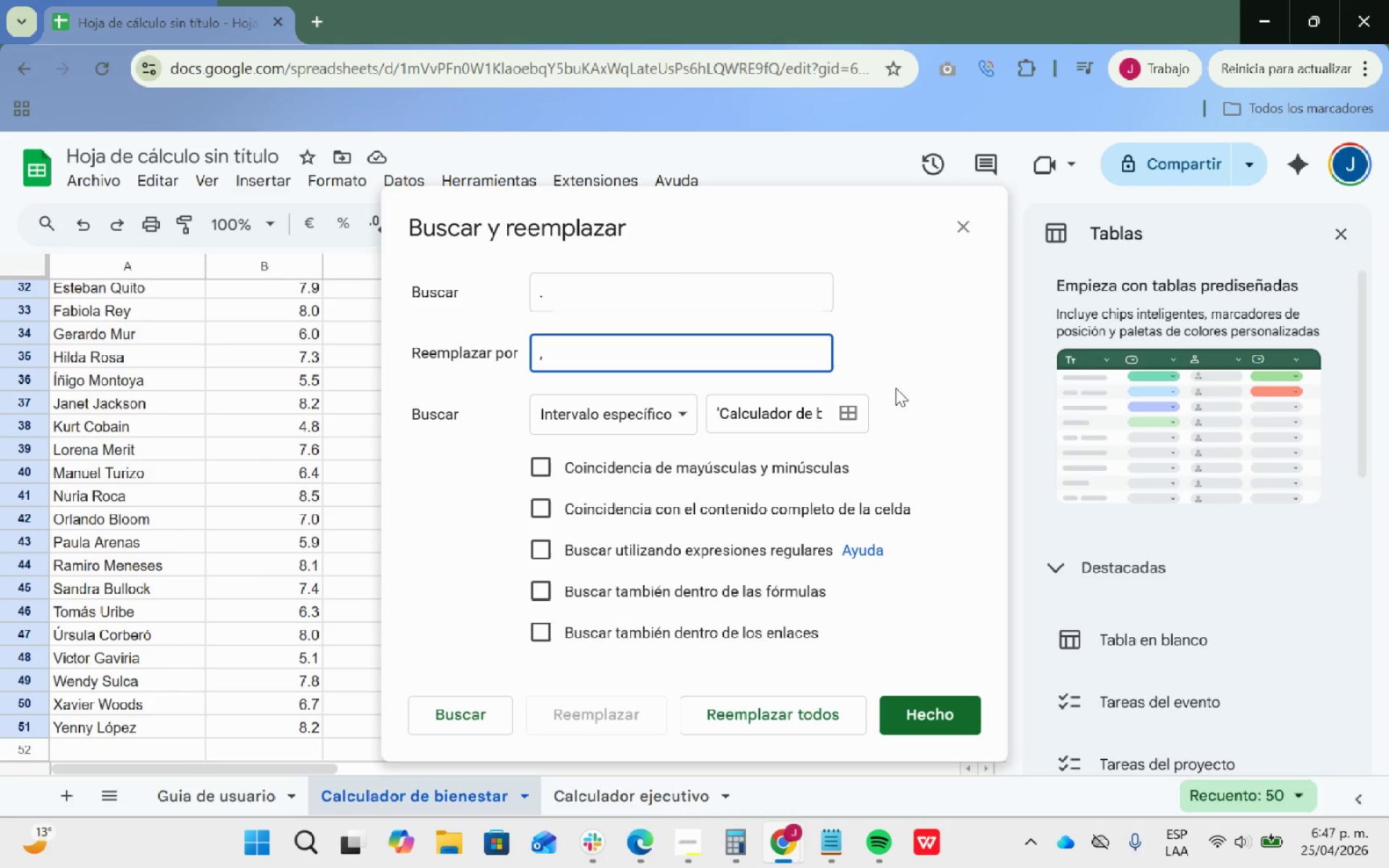 
wait(14.16)
 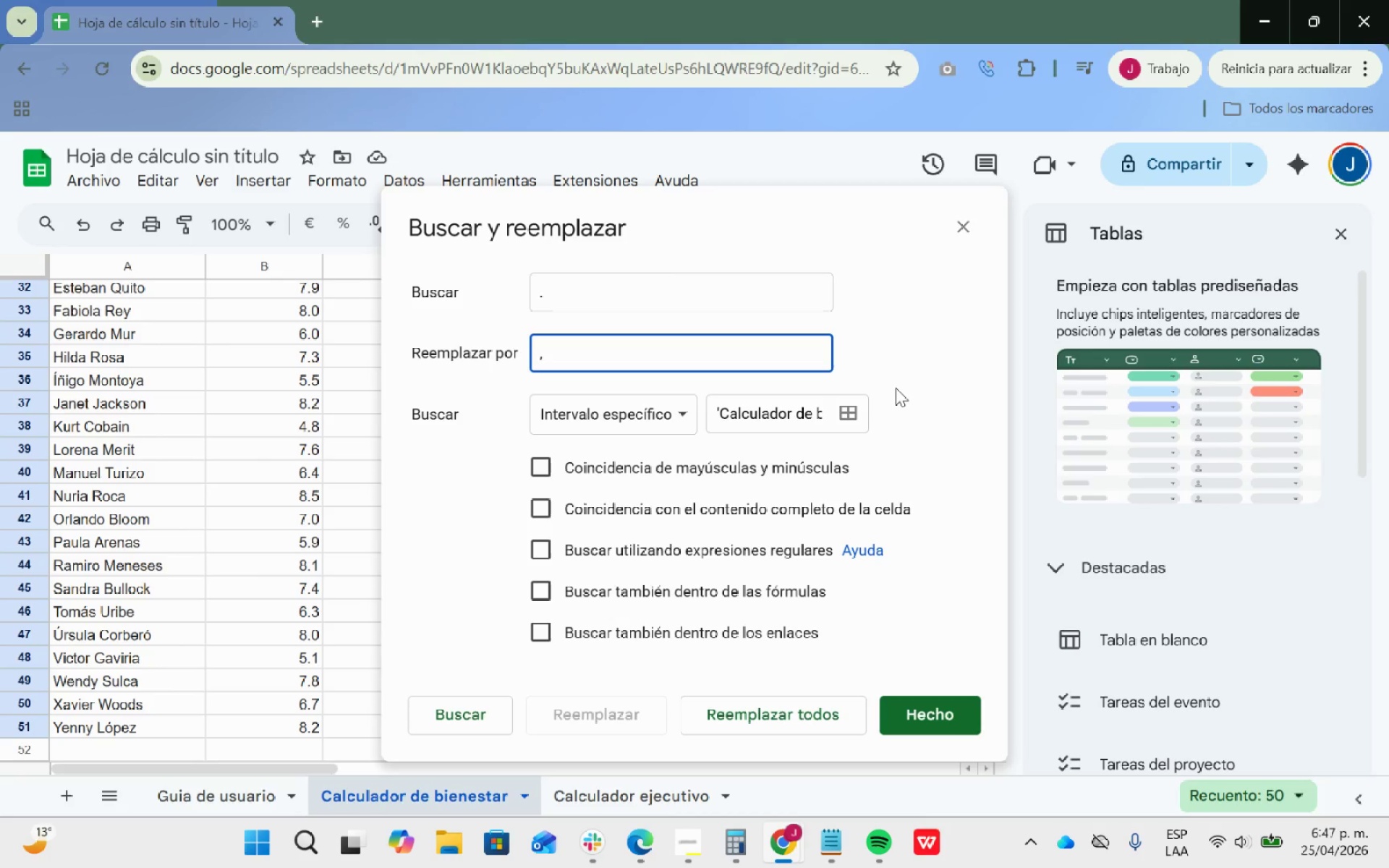 
scroll: coordinate [862, 524], scroll_direction: up, amount: 8.0
 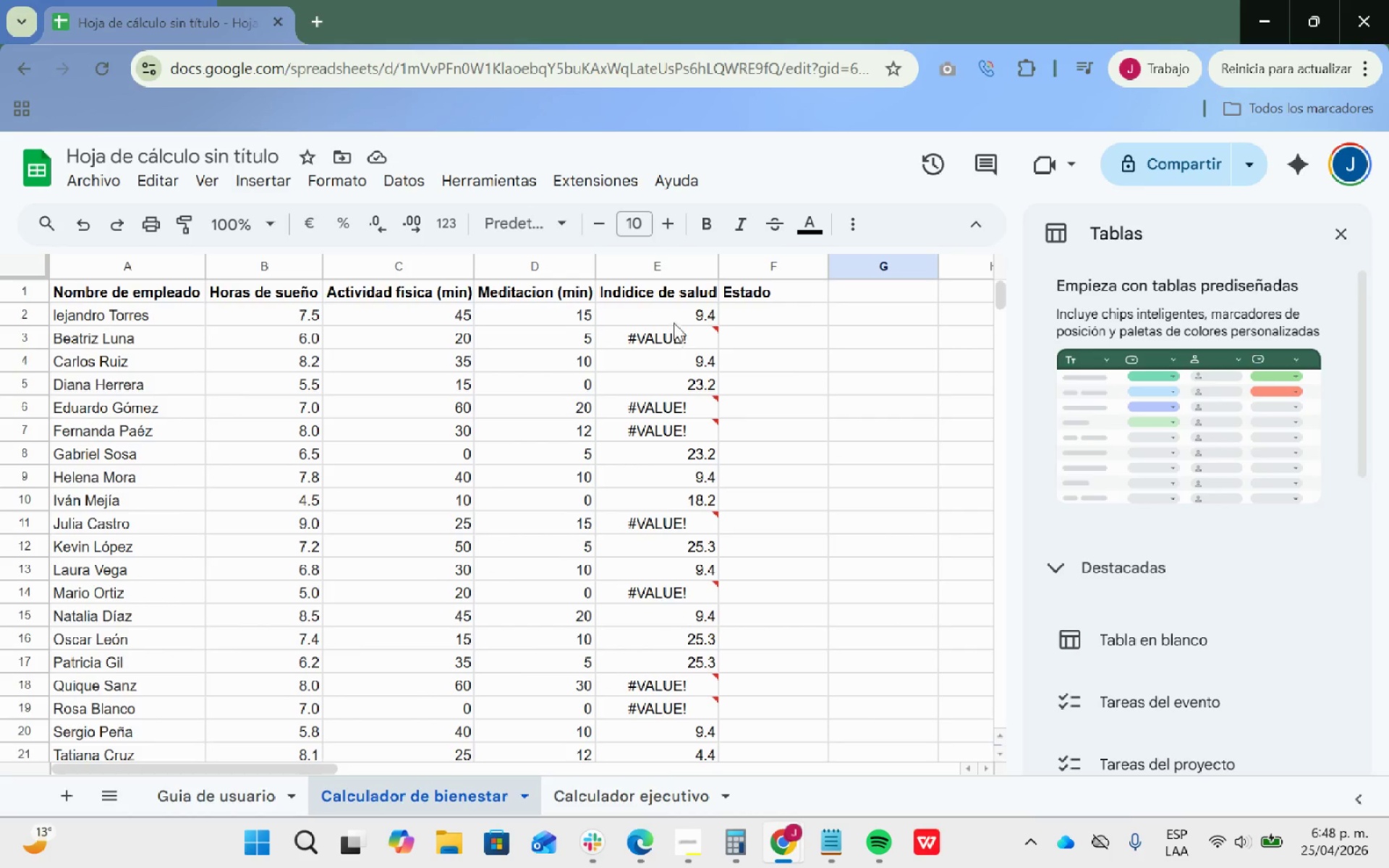 
left_click_drag(start_coordinate=[679, 314], to_coordinate=[687, 474])
 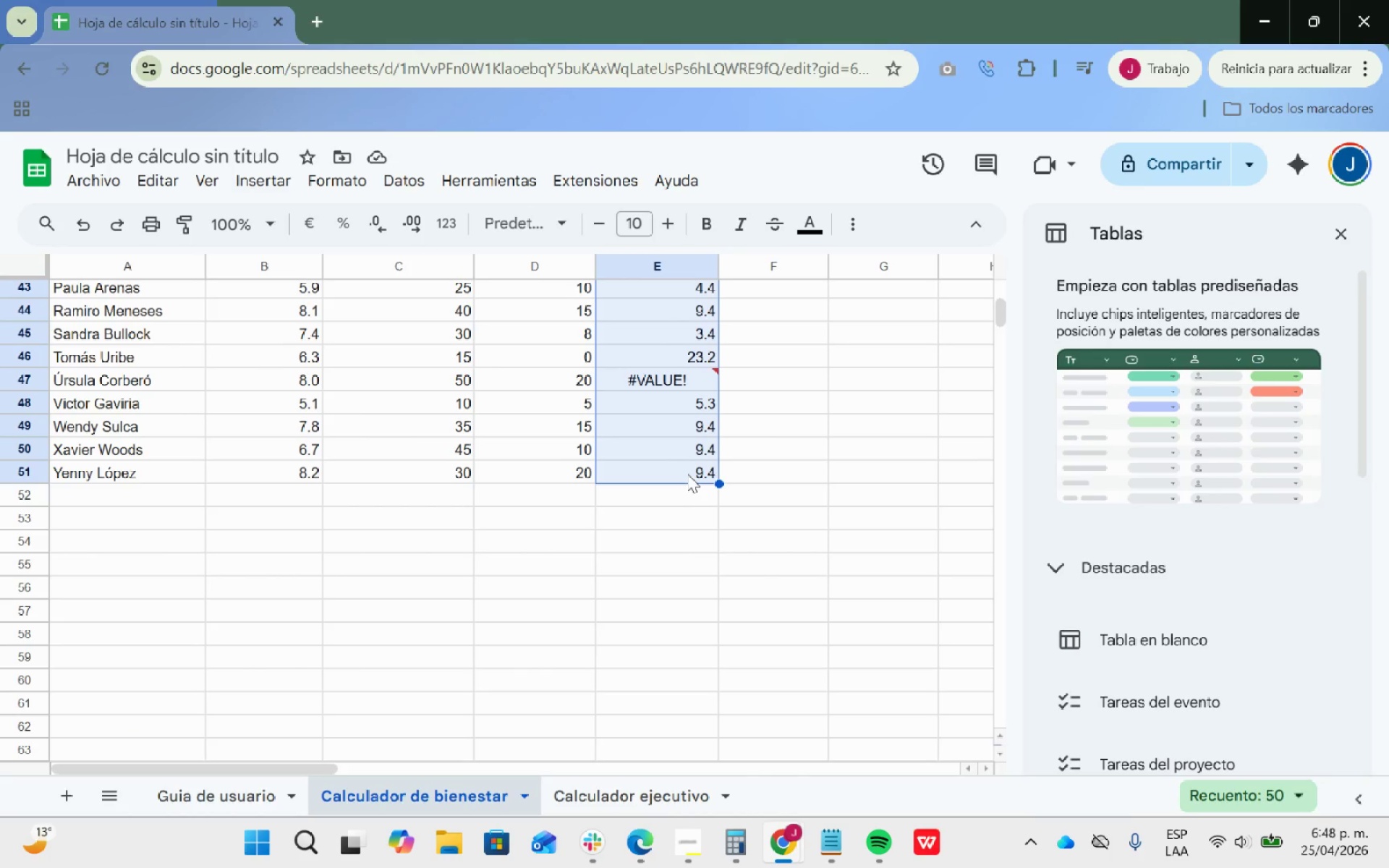 
scroll: coordinate [683, 667], scroll_direction: down, amount: 9.0
 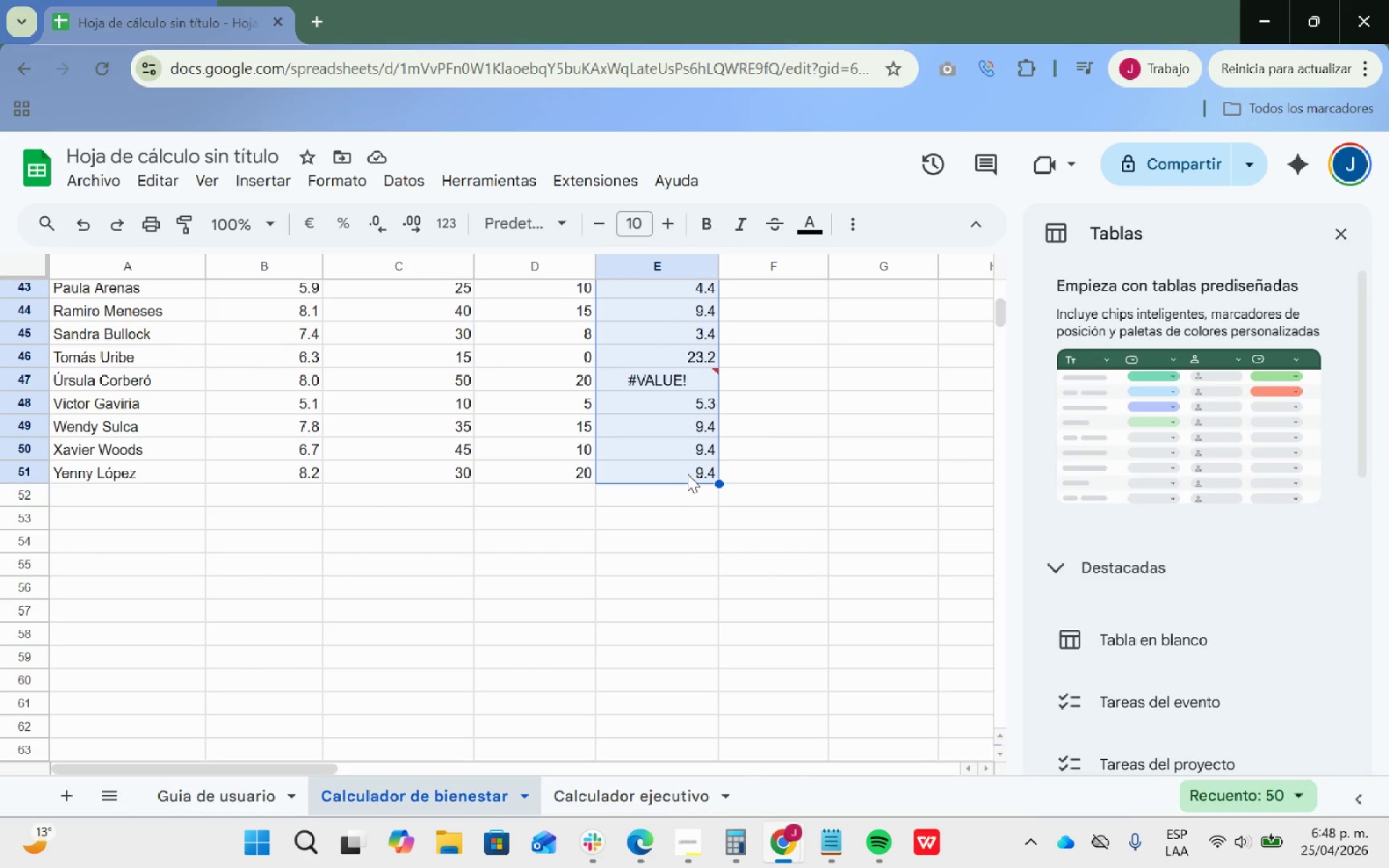 
key(Control+ControlLeft)
 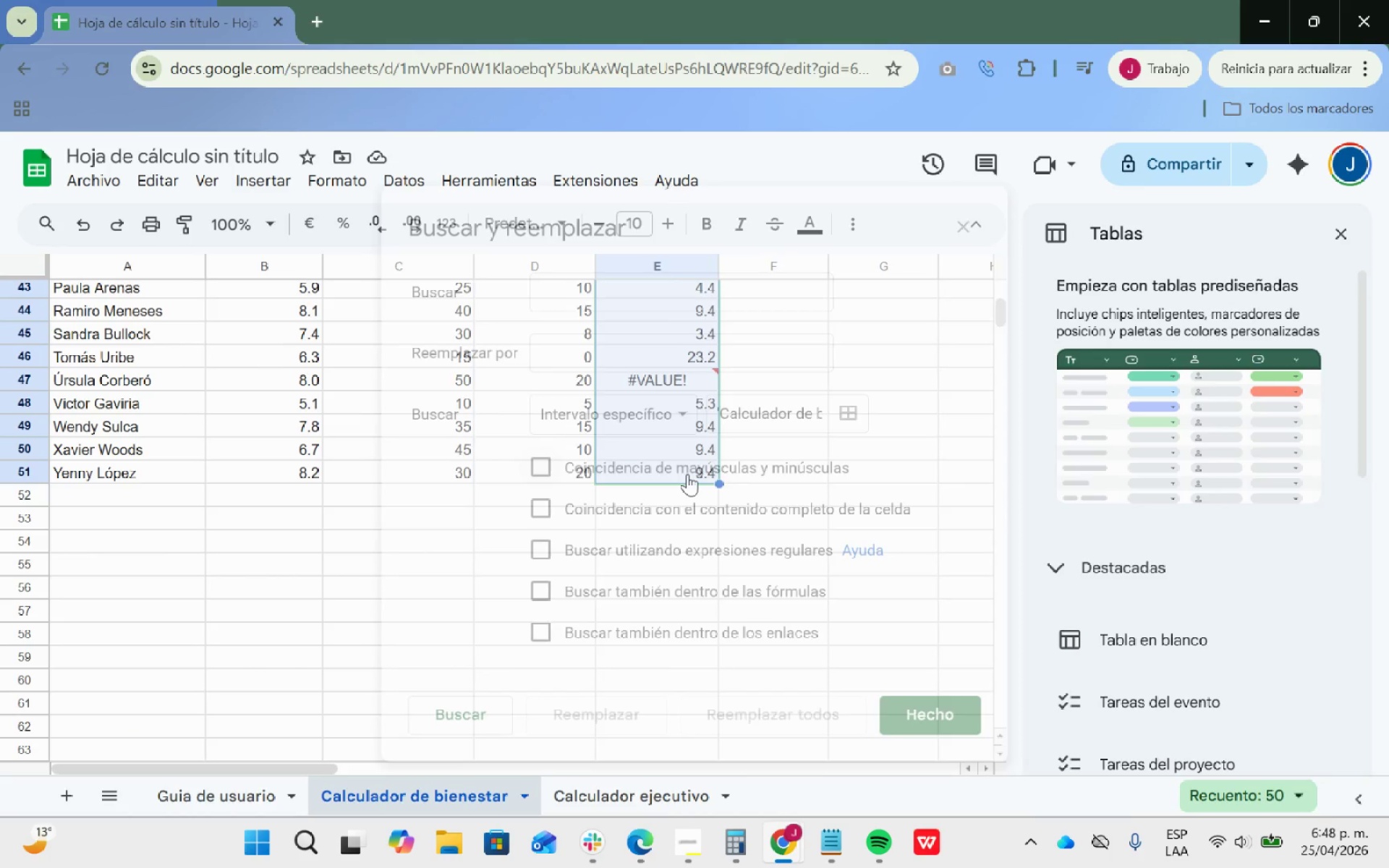 
key(Control+H)
 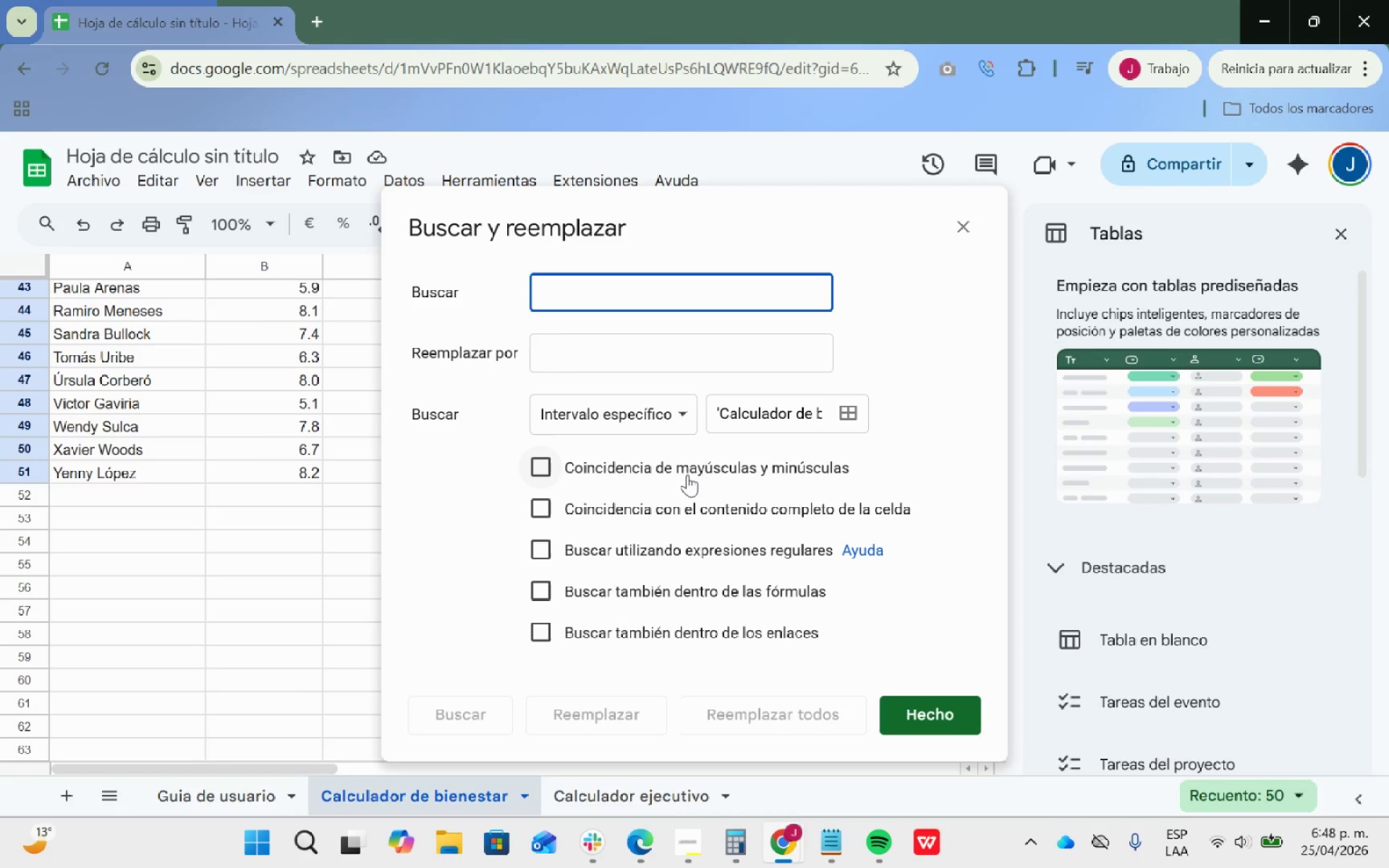 
wait(6.83)
 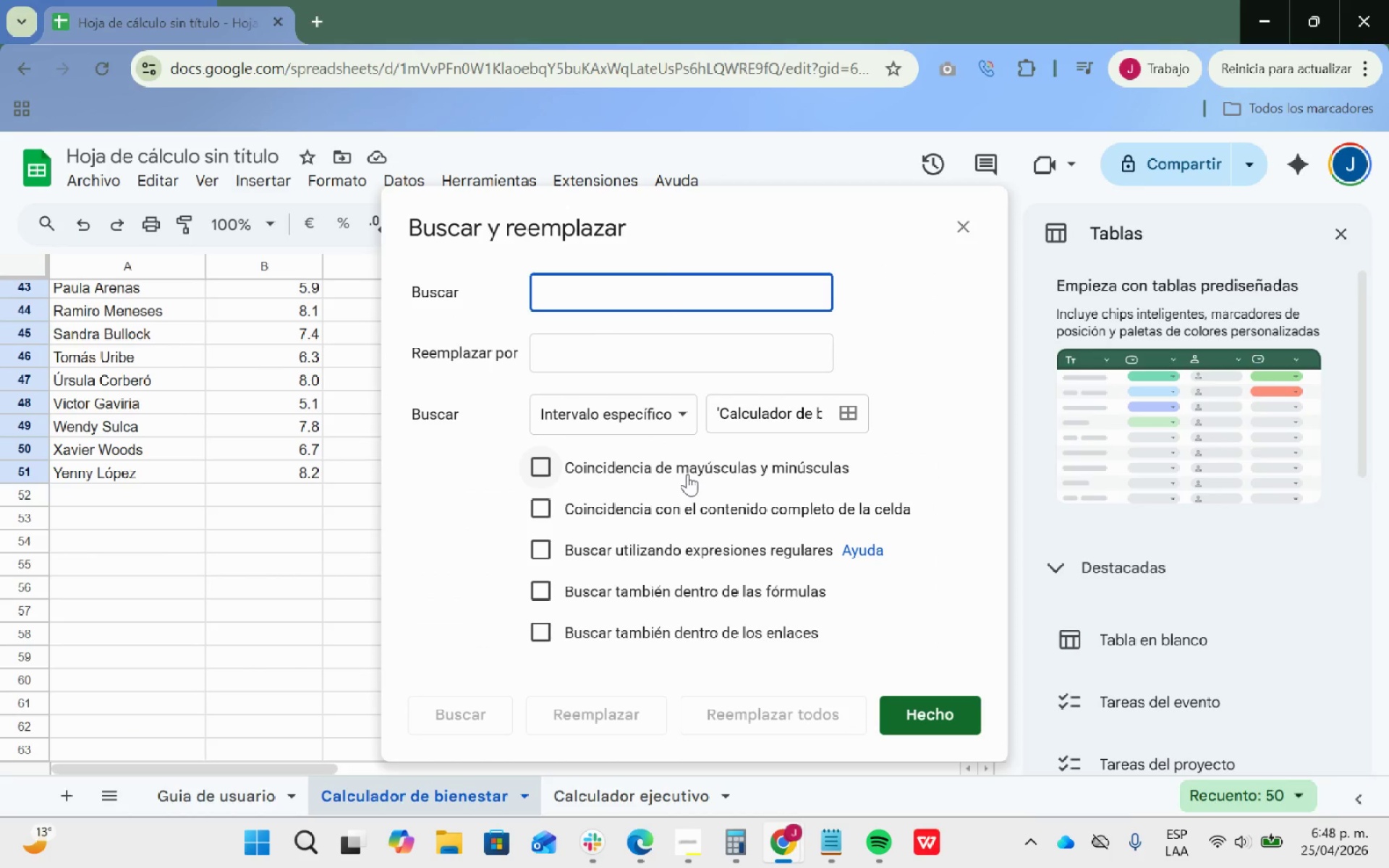 
key(Period)
 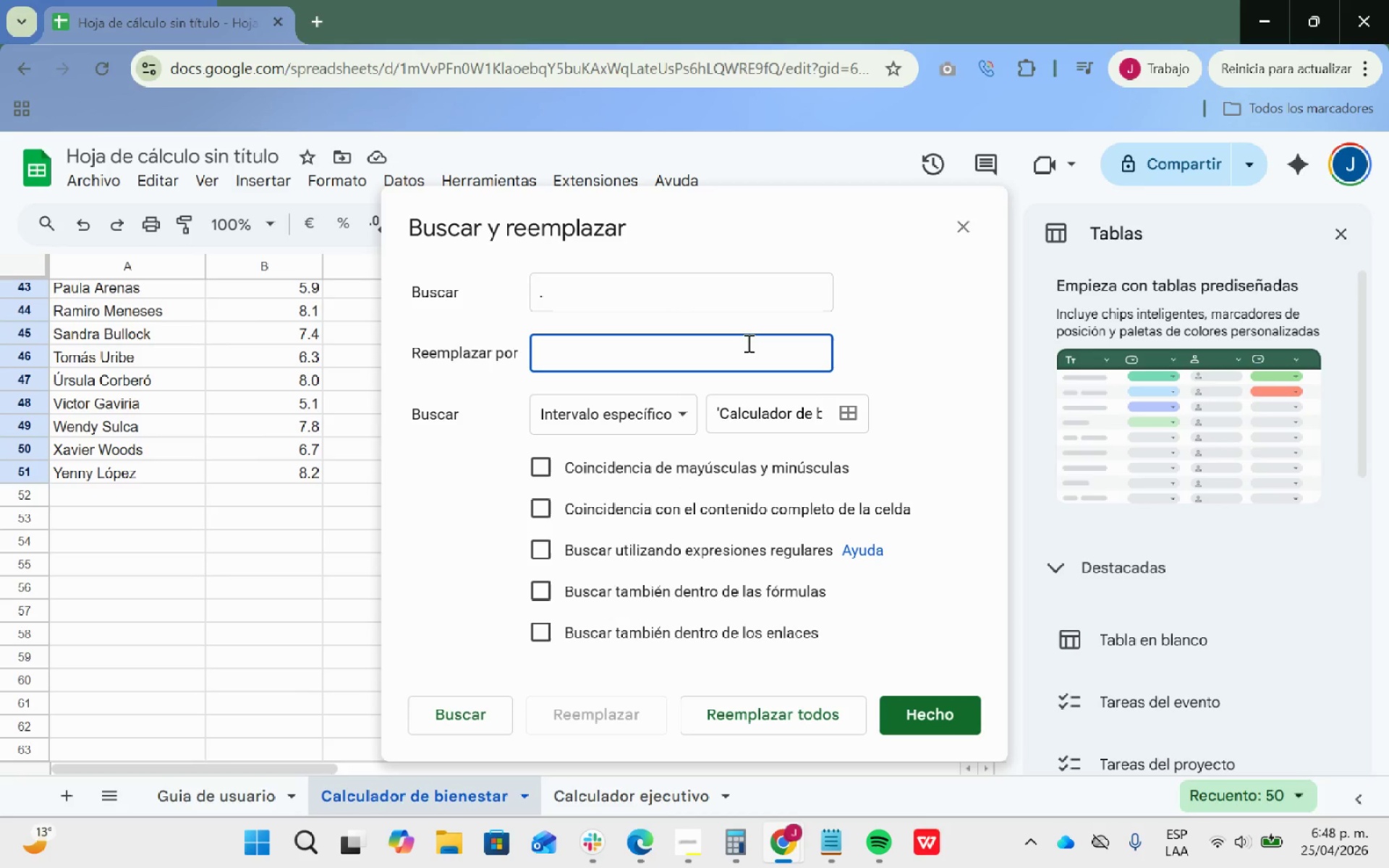 
wait(5.95)
 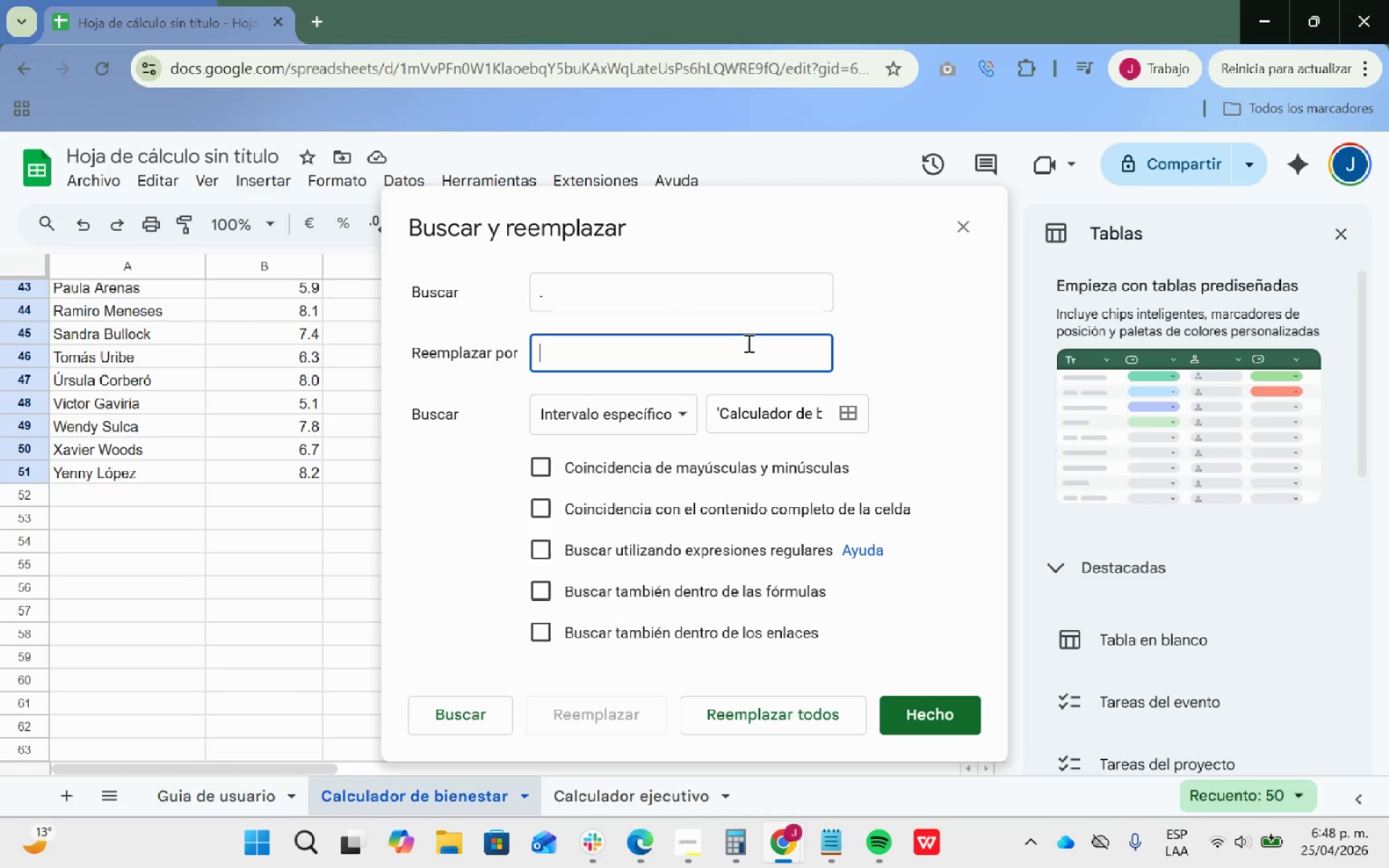 
key(Comma)
 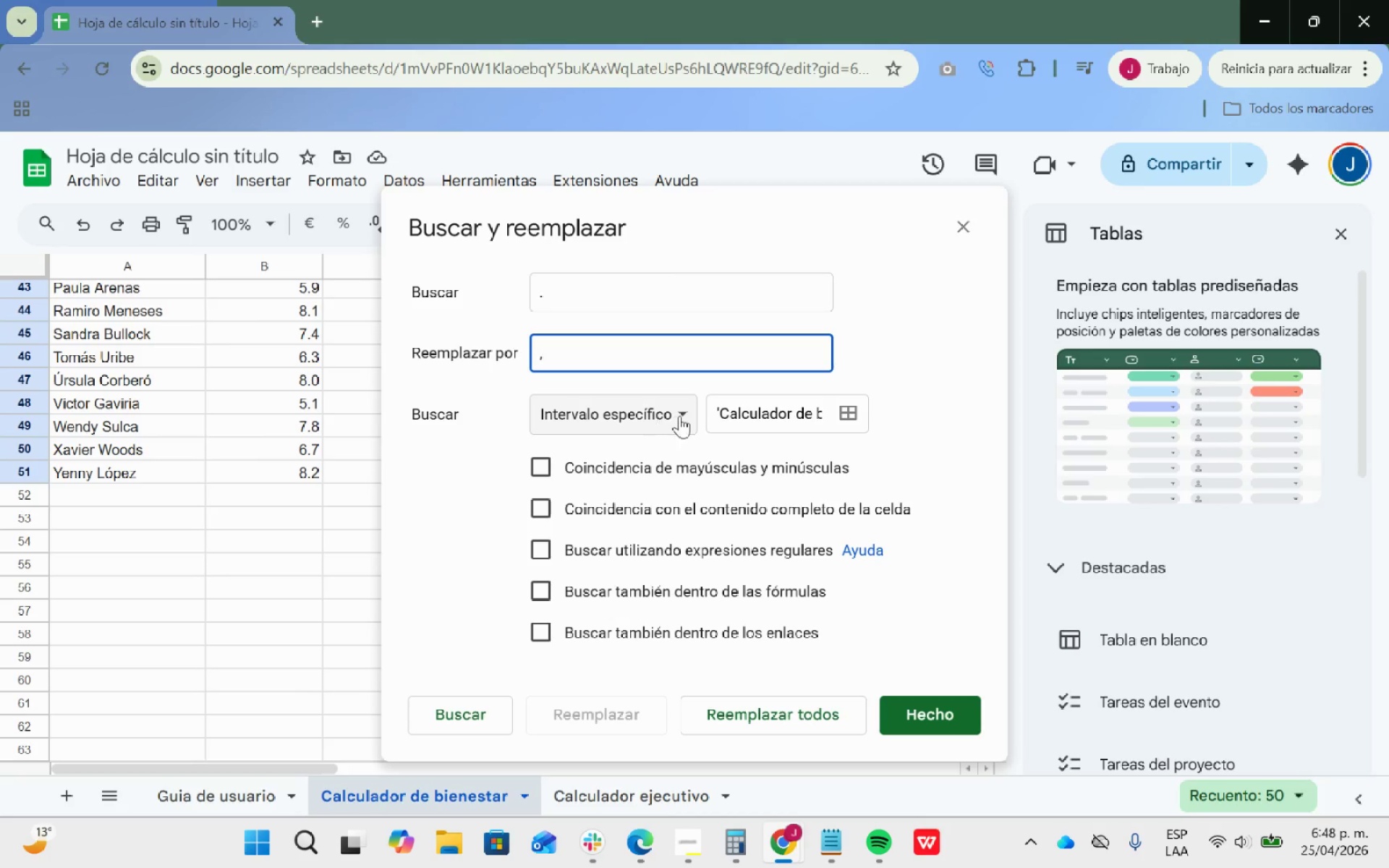 
left_click([683, 416])
 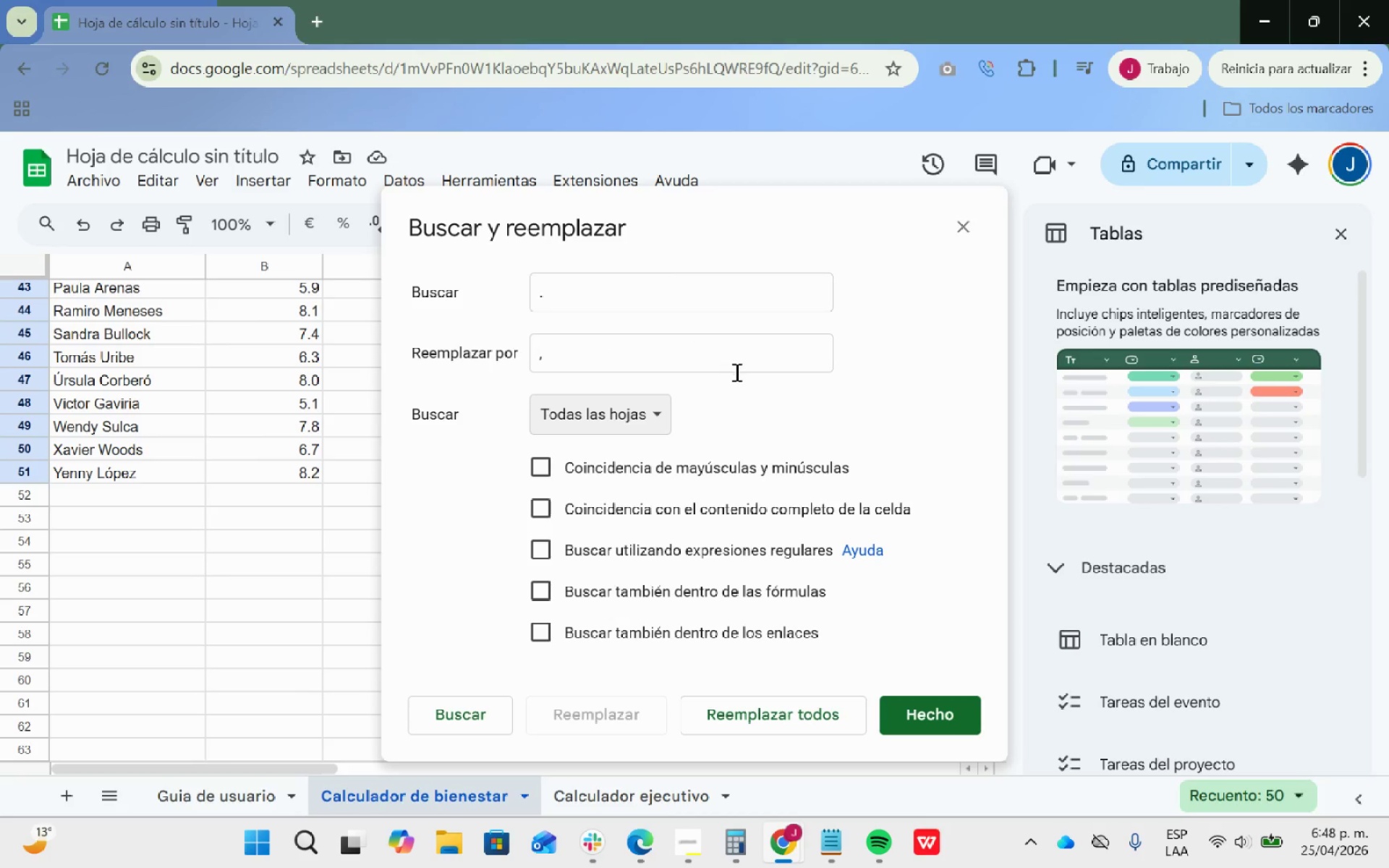 
wait(11.7)
 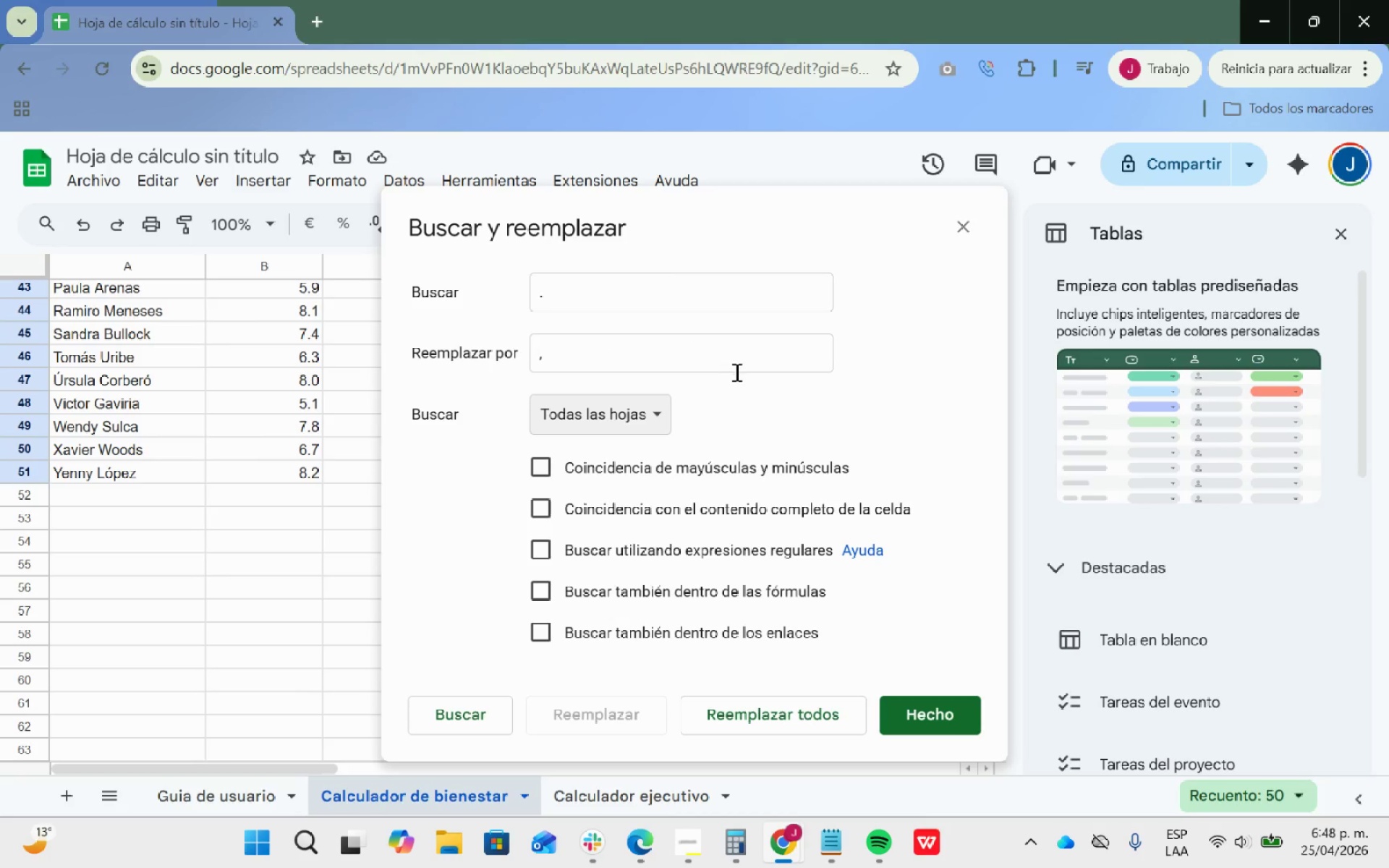 
double_click([545, 503])
 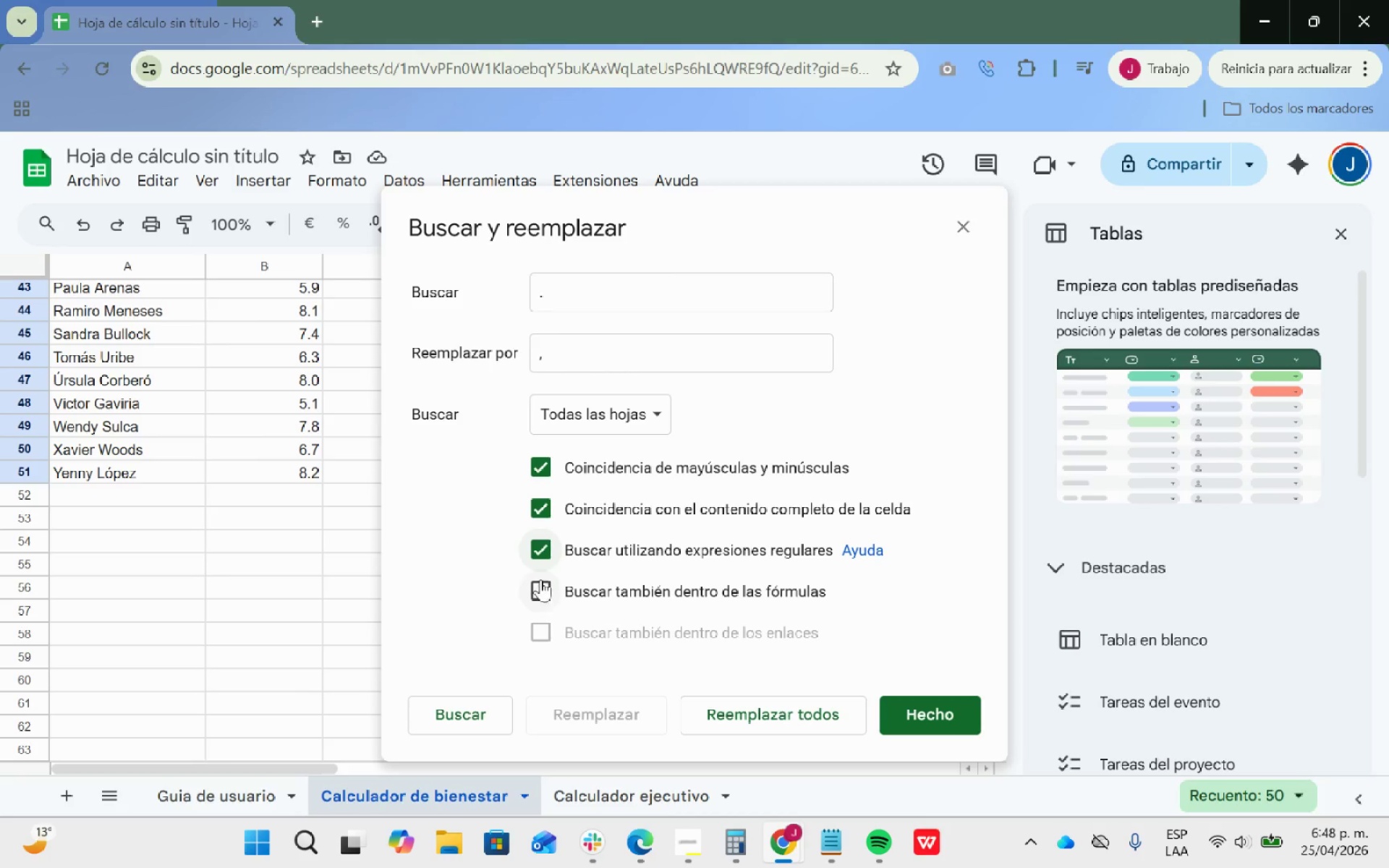 
triple_click([539, 588])
 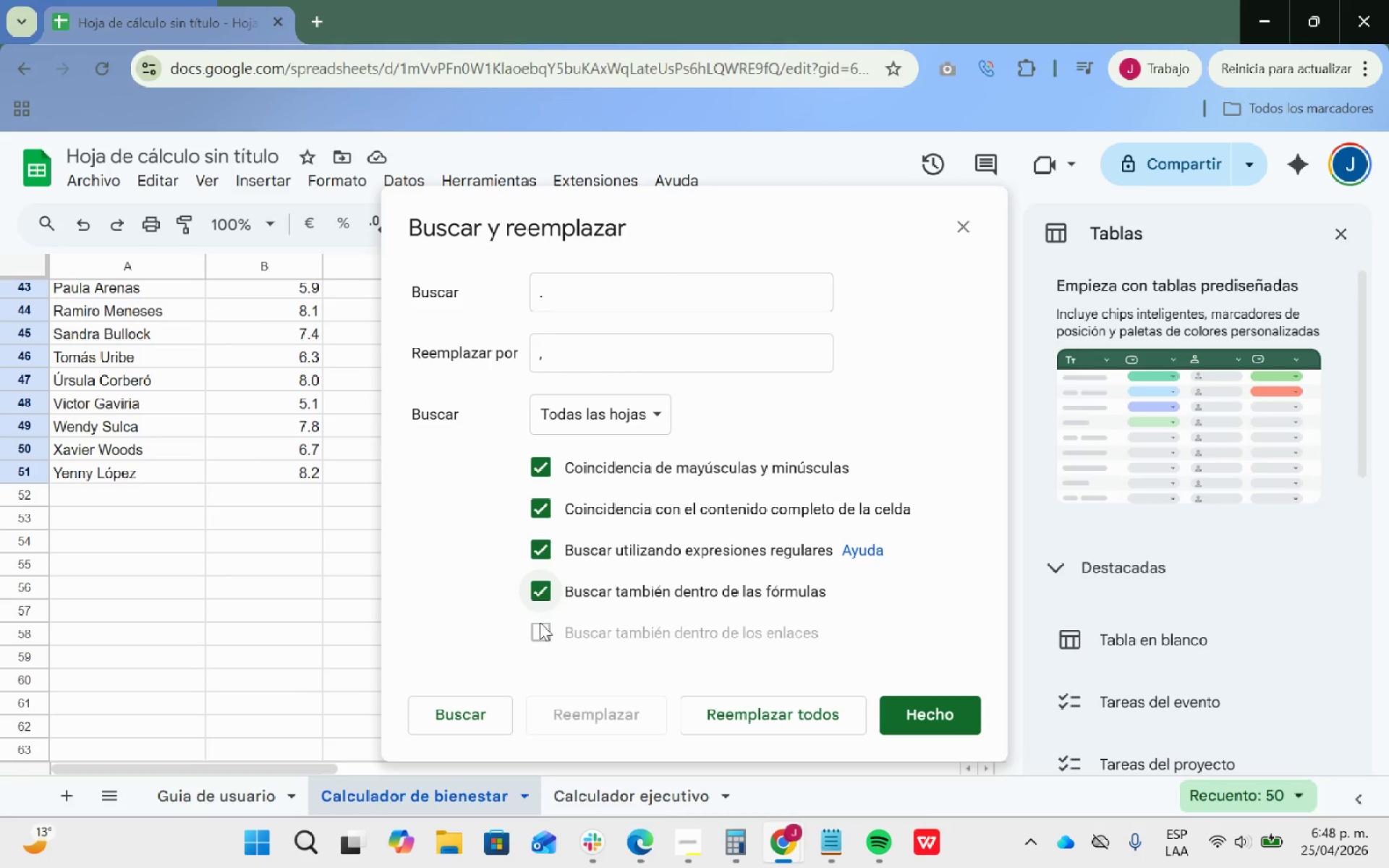 
triple_click([540, 622])
 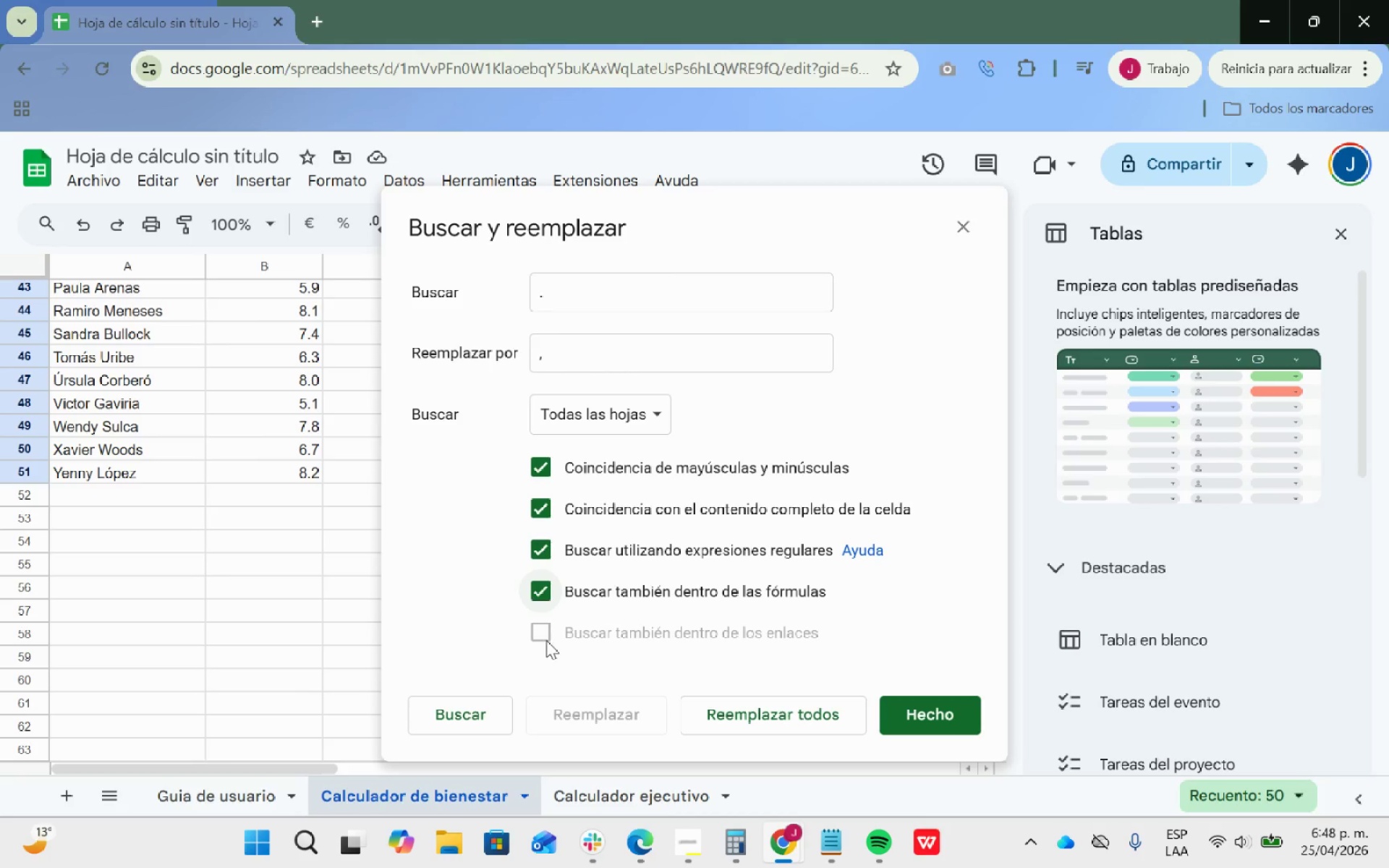 
left_click([542, 633])
 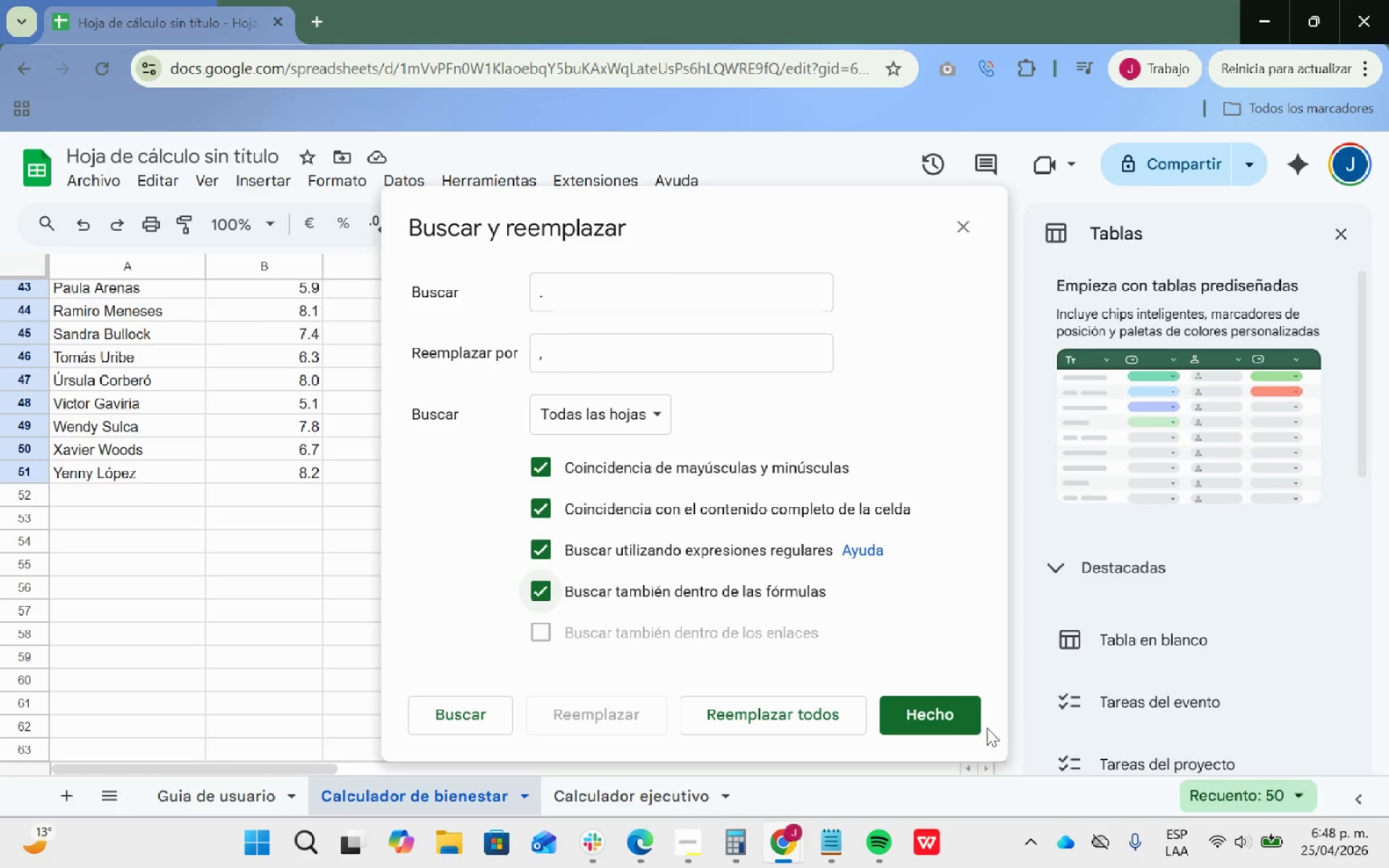 
left_click([946, 719])
 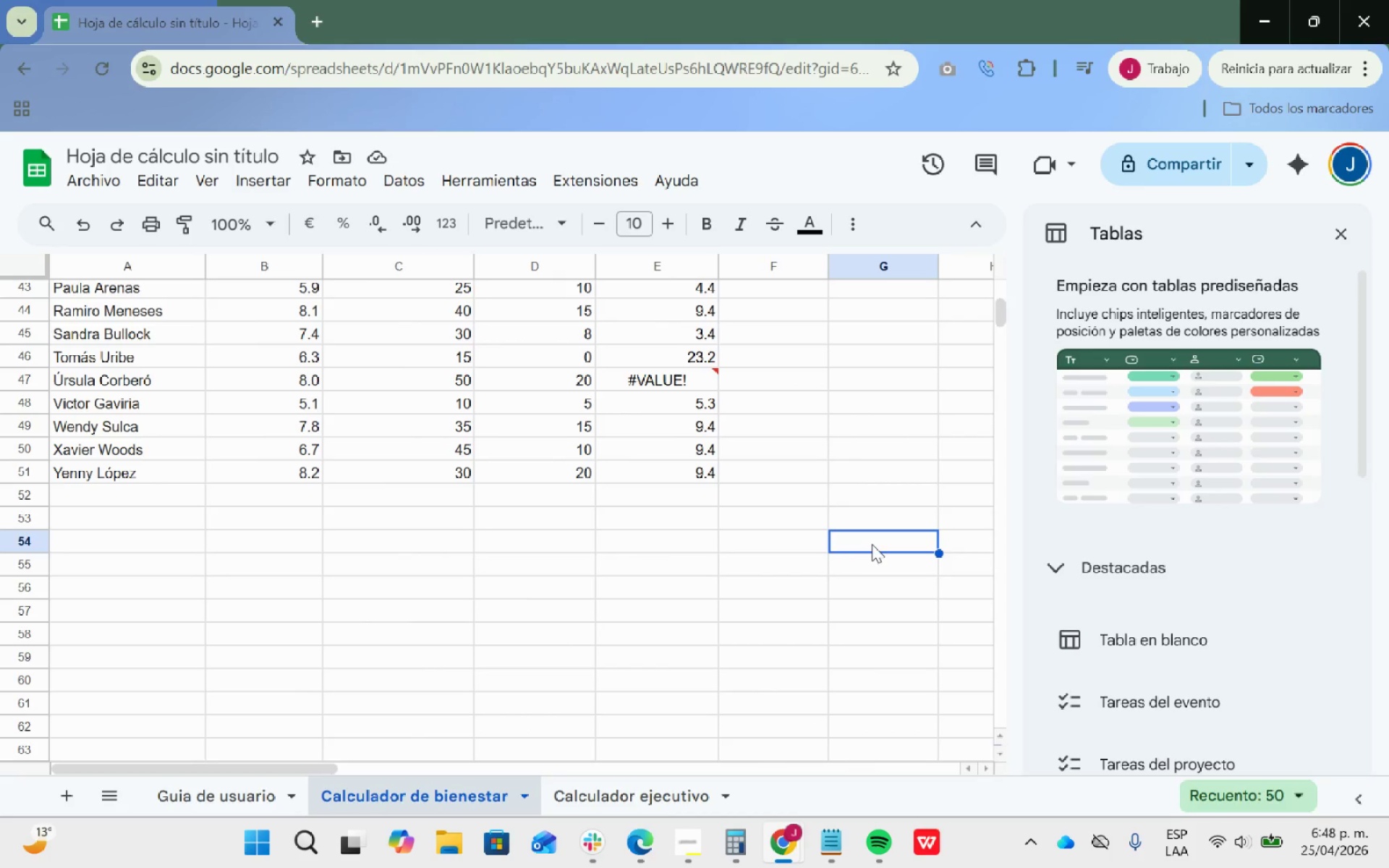 
scroll: coordinate [793, 510], scroll_direction: up, amount: 27.0
 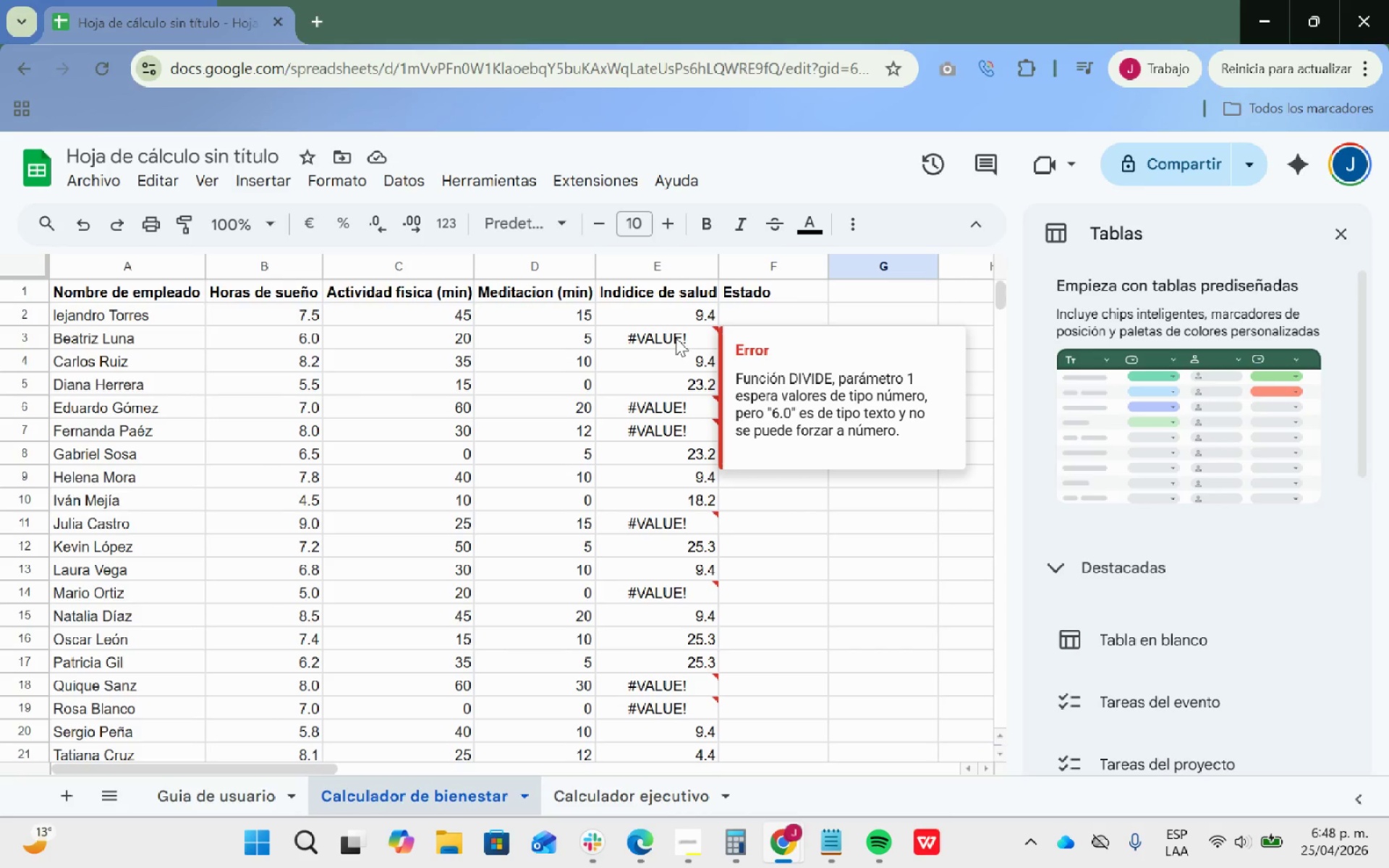 
double_click([675, 336])
 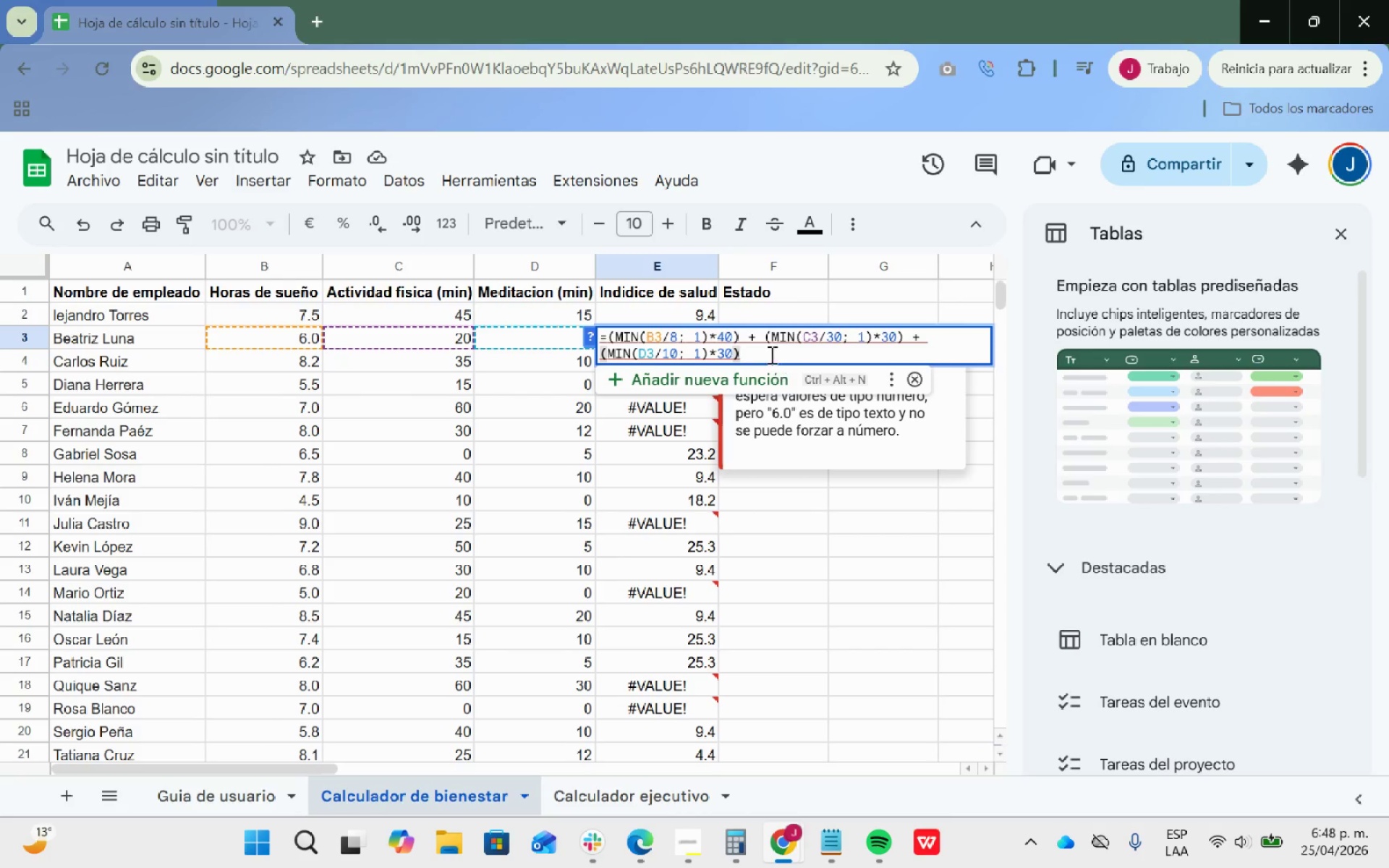 
left_click_drag(start_coordinate=[768, 352], to_coordinate=[592, 319])
 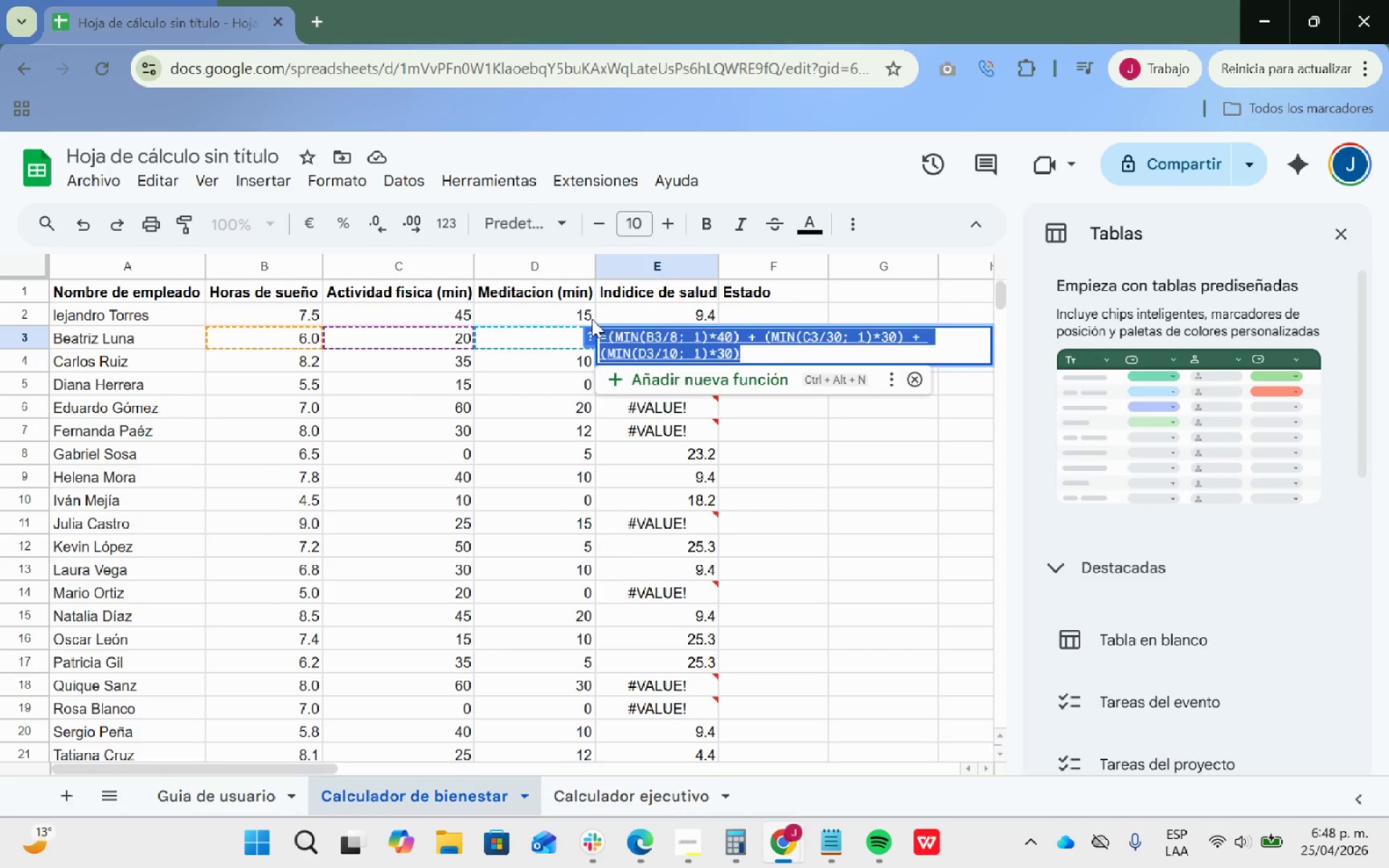 
key(Backspace)
 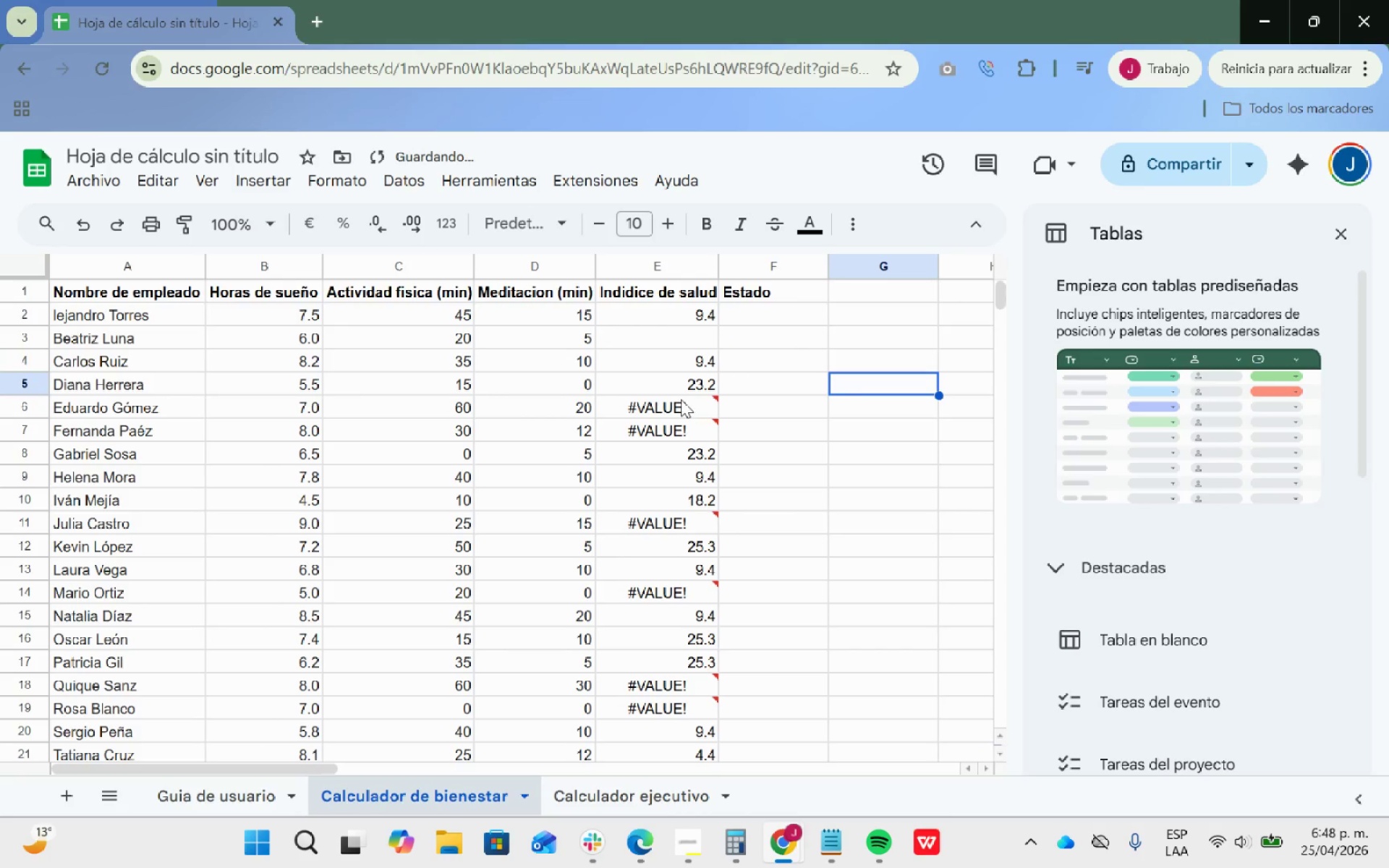 
double_click([680, 399])
 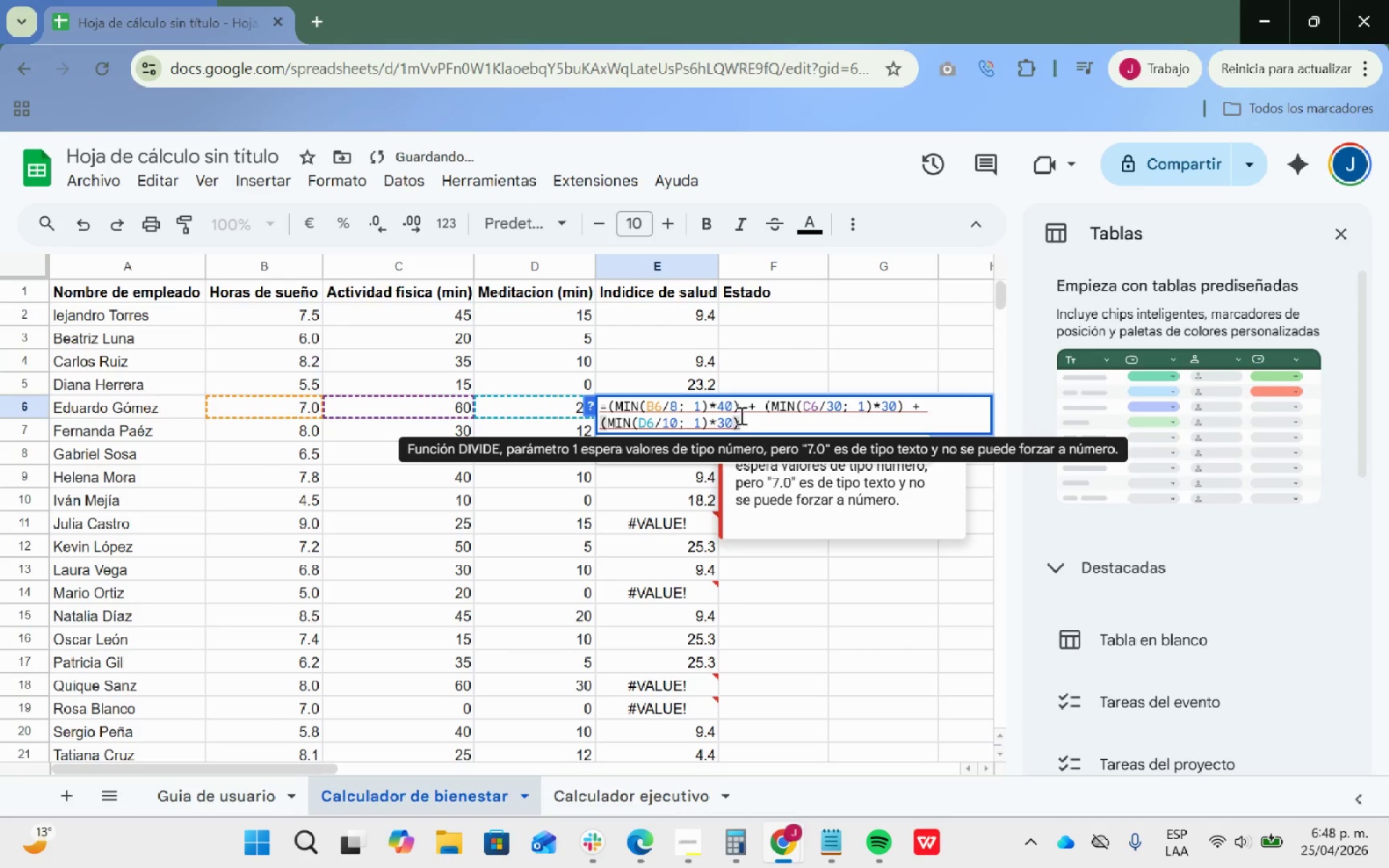 
left_click_drag(start_coordinate=[762, 419], to_coordinate=[585, 390])
 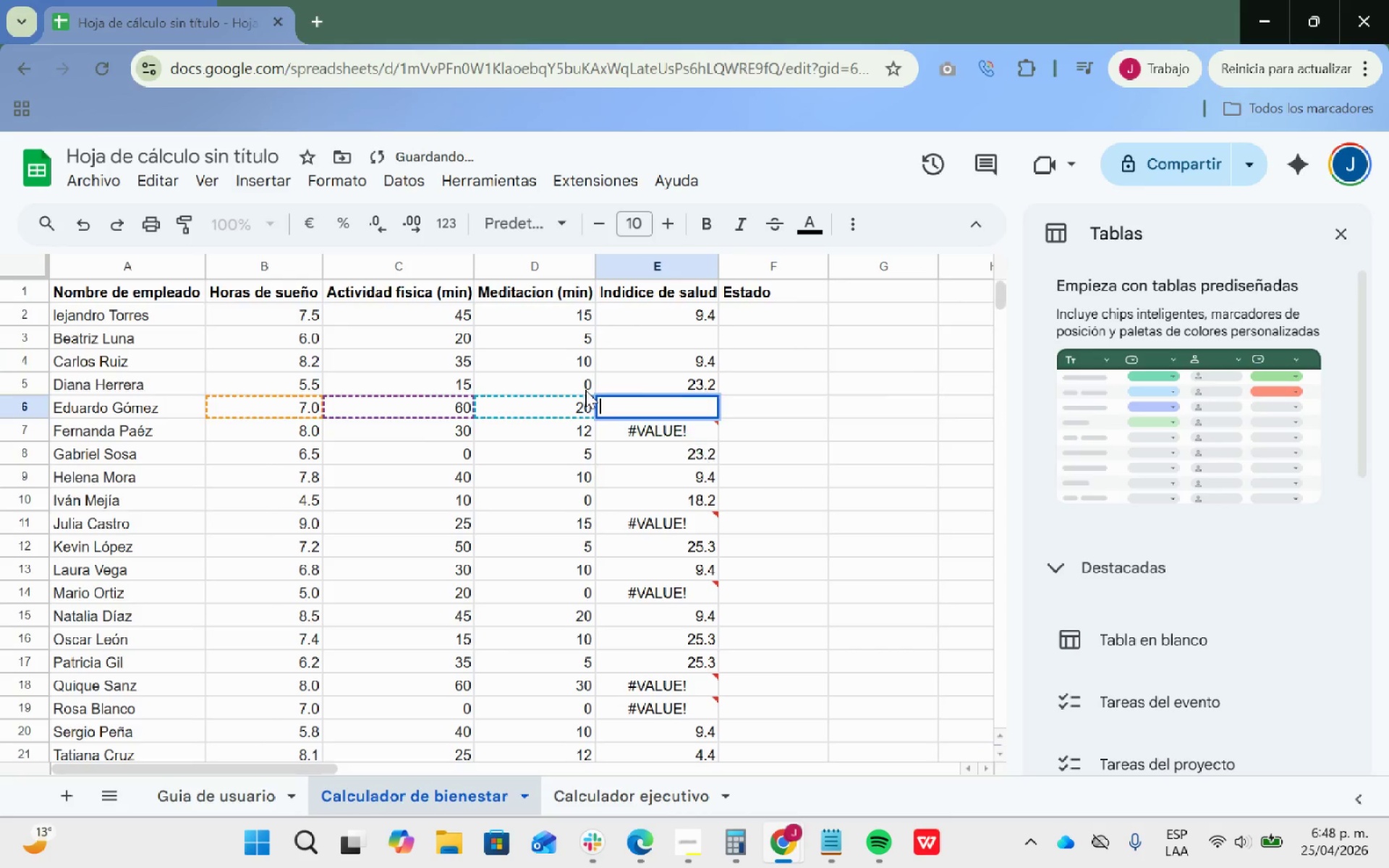 
key(Backspace)
 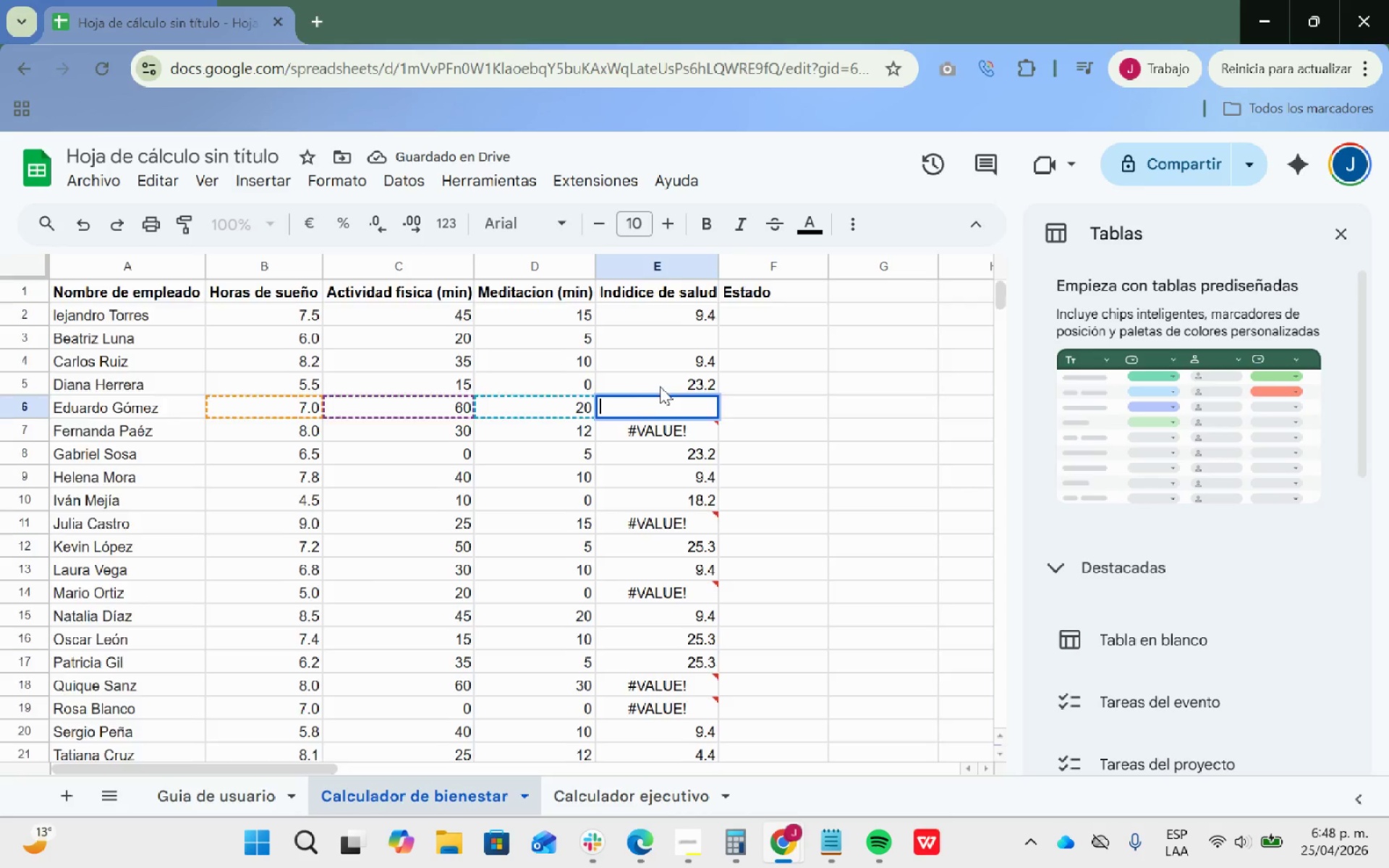 
scroll: coordinate [660, 387], scroll_direction: down, amount: 1.0
 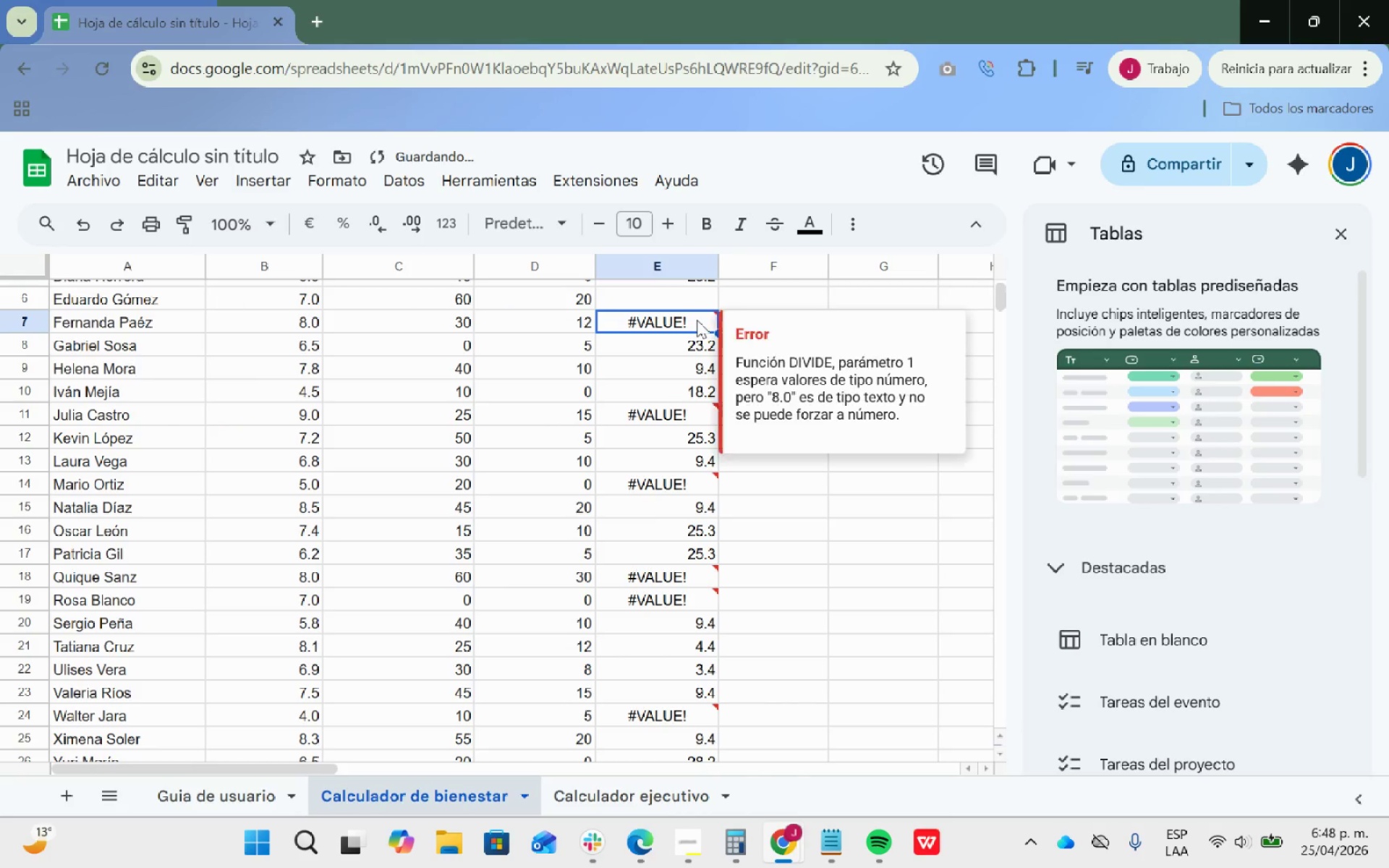 
double_click([697, 320])
 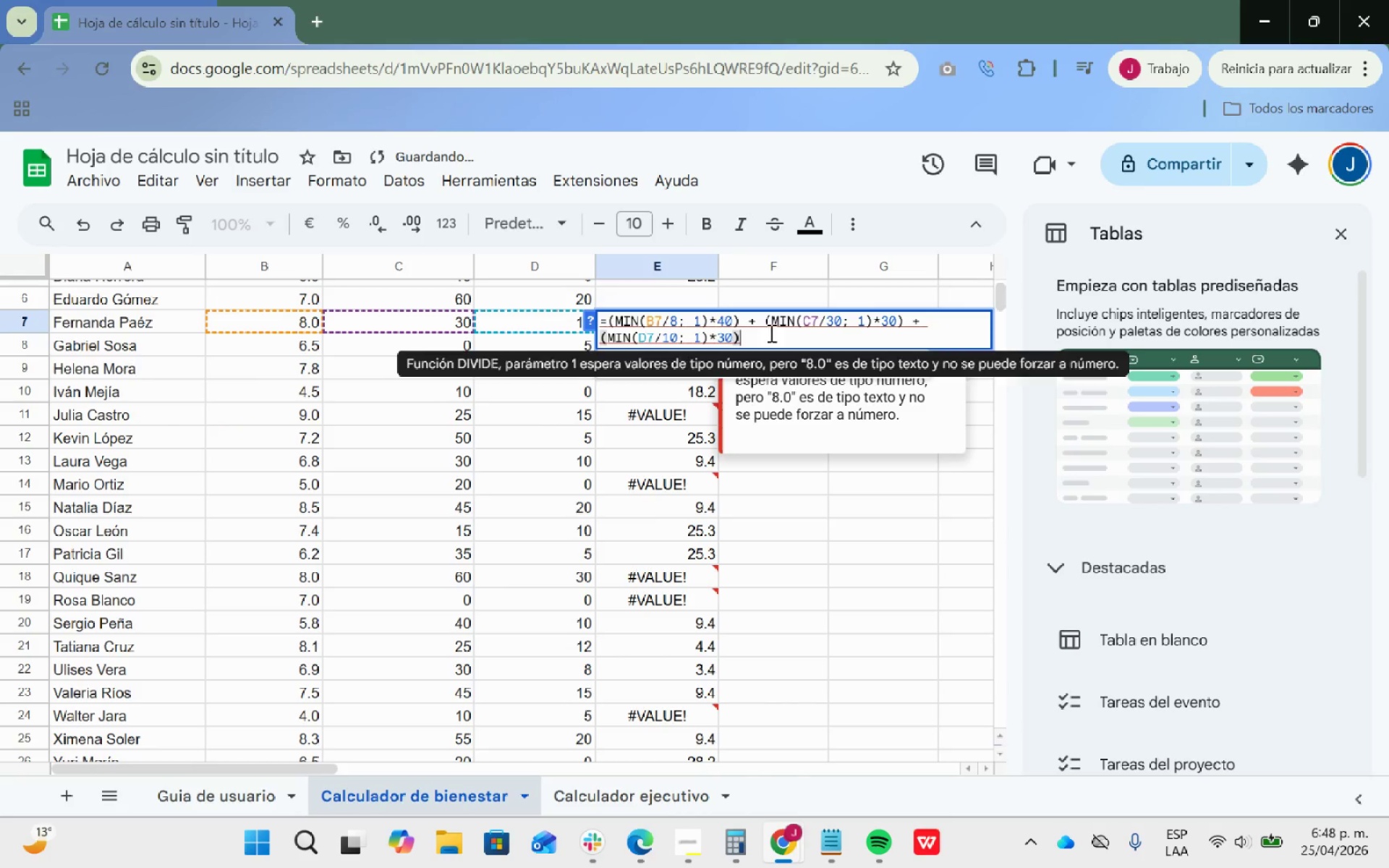 
left_click_drag(start_coordinate=[778, 333], to_coordinate=[593, 314])
 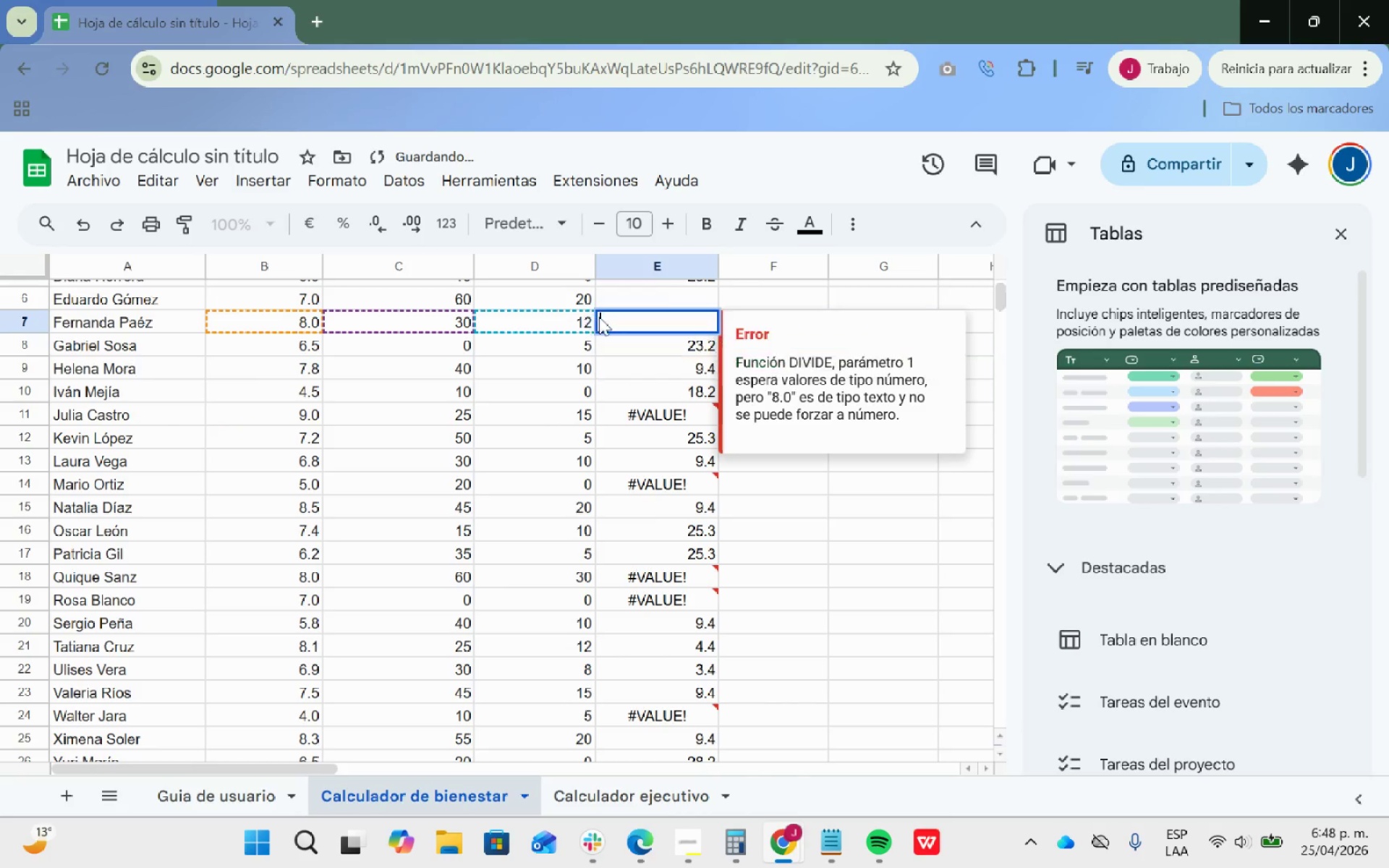 
key(Backspace)
 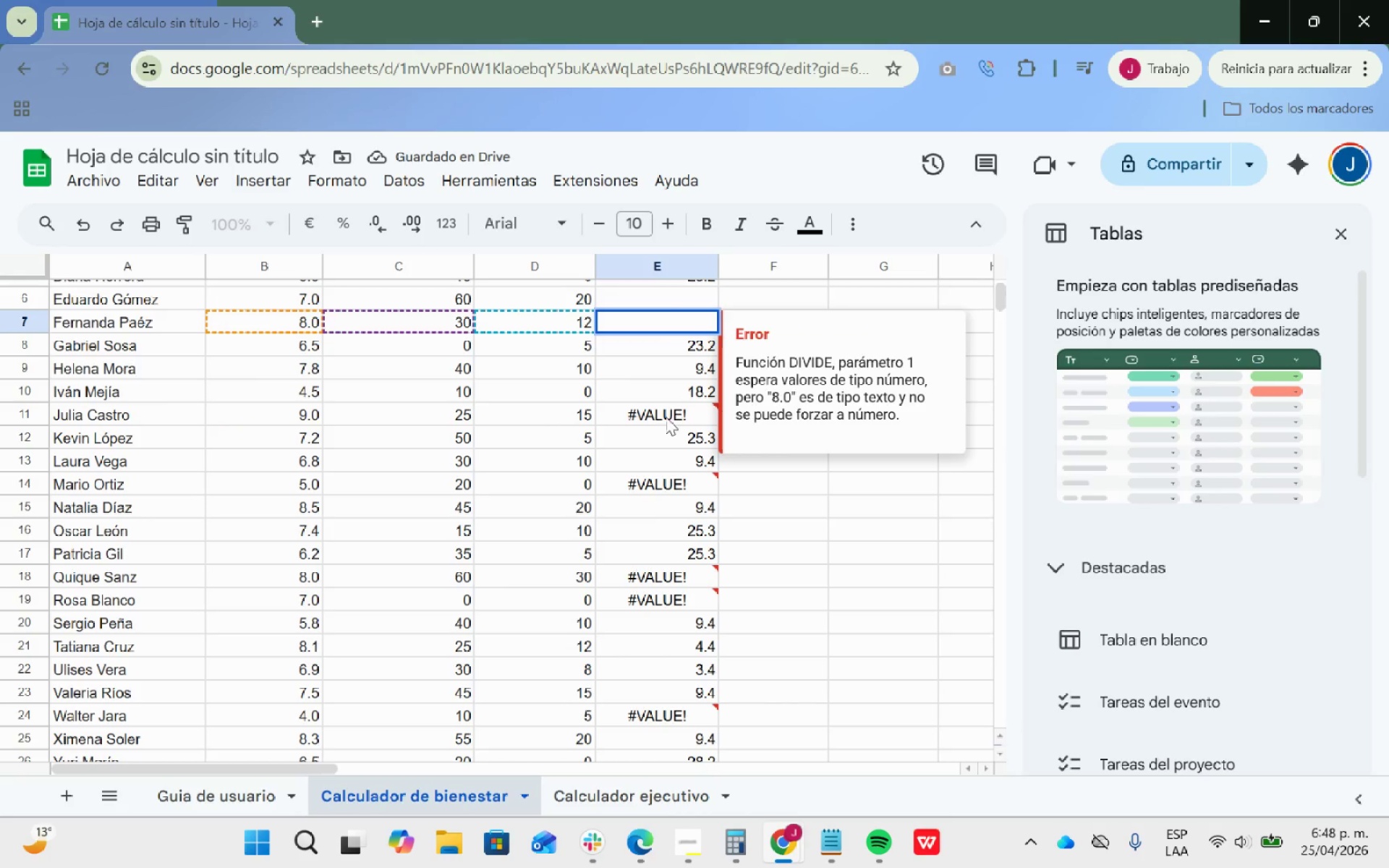 
left_click_drag(start_coordinate=[666, 418], to_coordinate=[676, 419])
 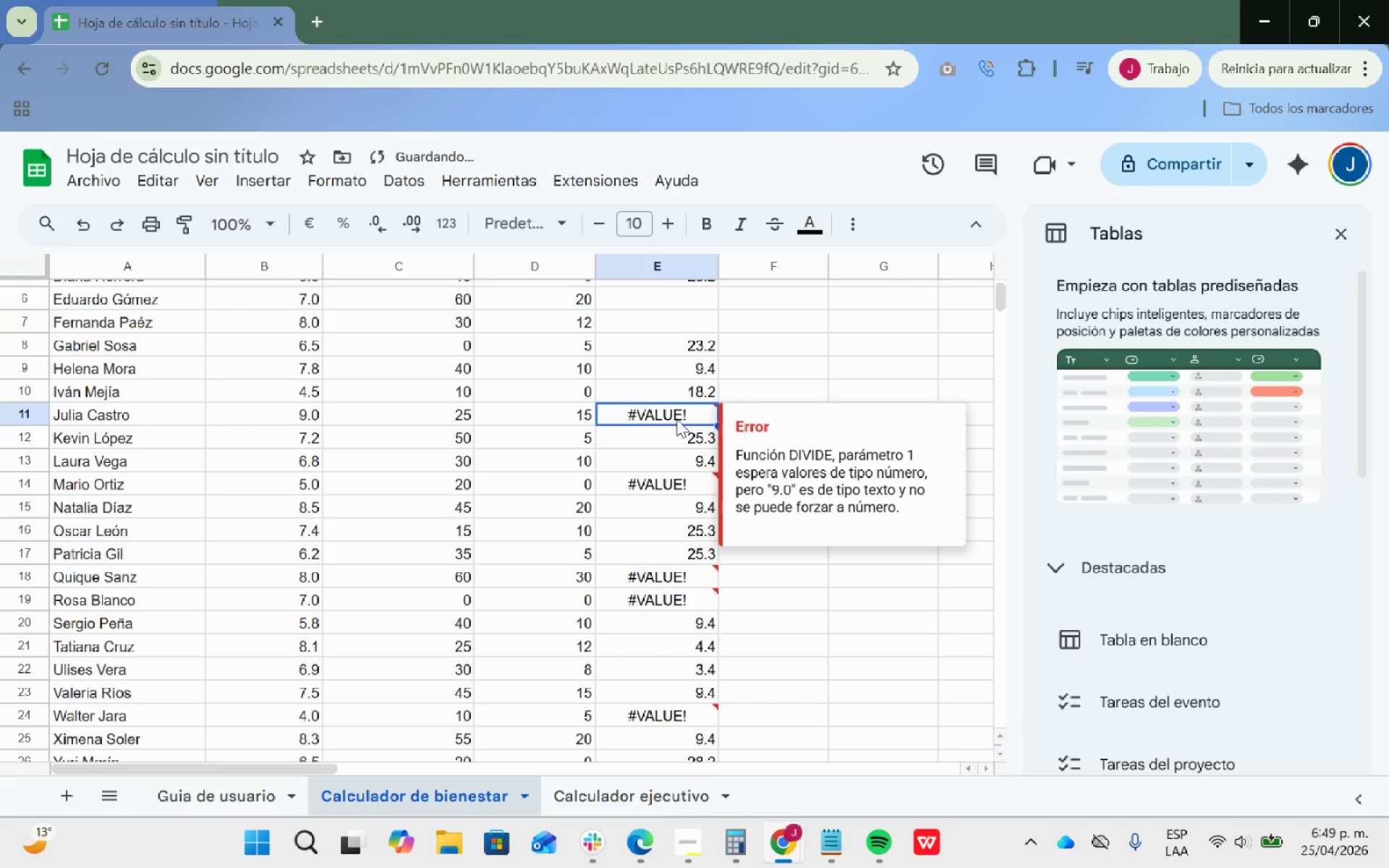 
left_click([676, 419])
 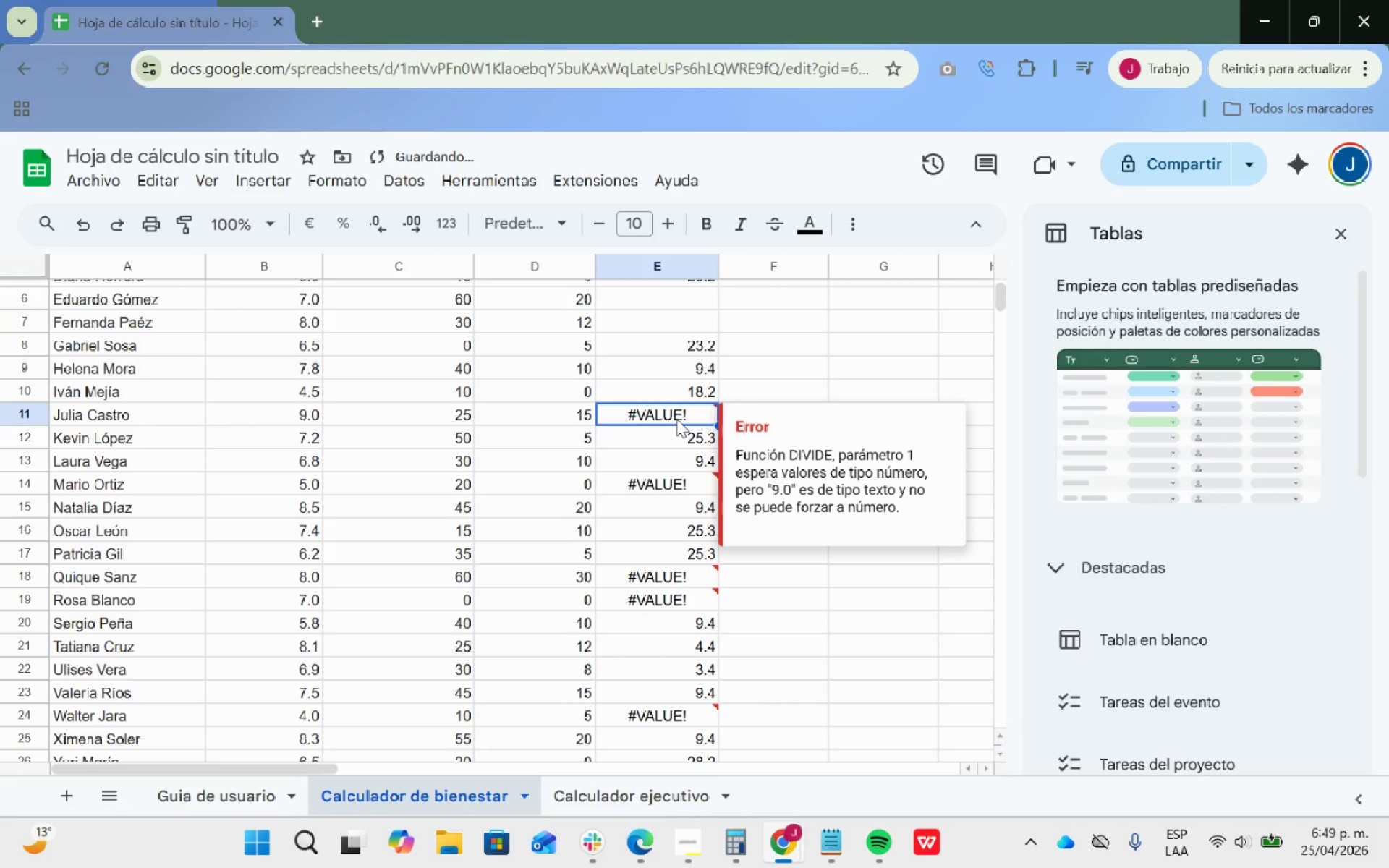 
double_click([676, 419])
 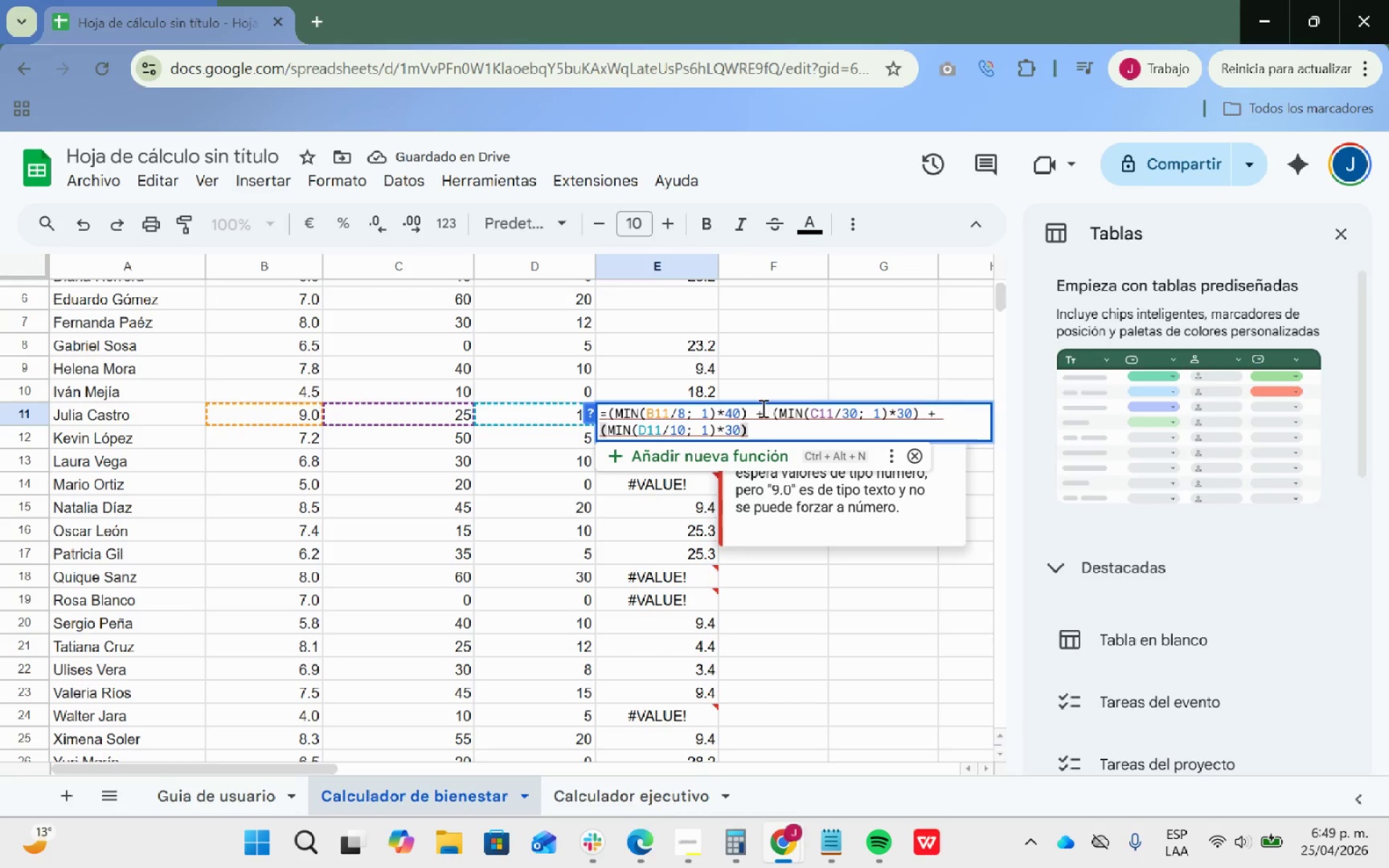 
left_click_drag(start_coordinate=[774, 427], to_coordinate=[598, 419])
 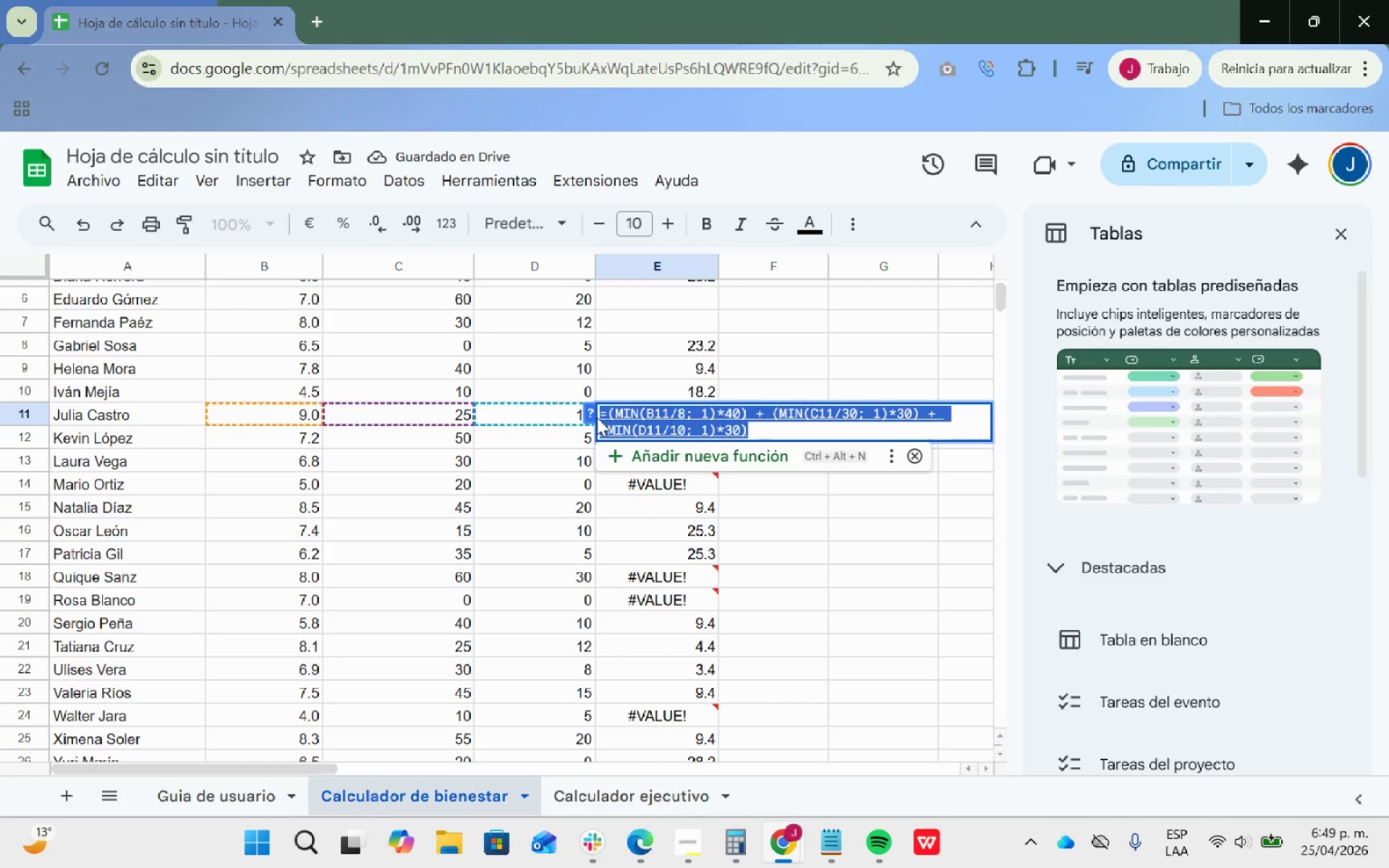 
key(Backspace)
 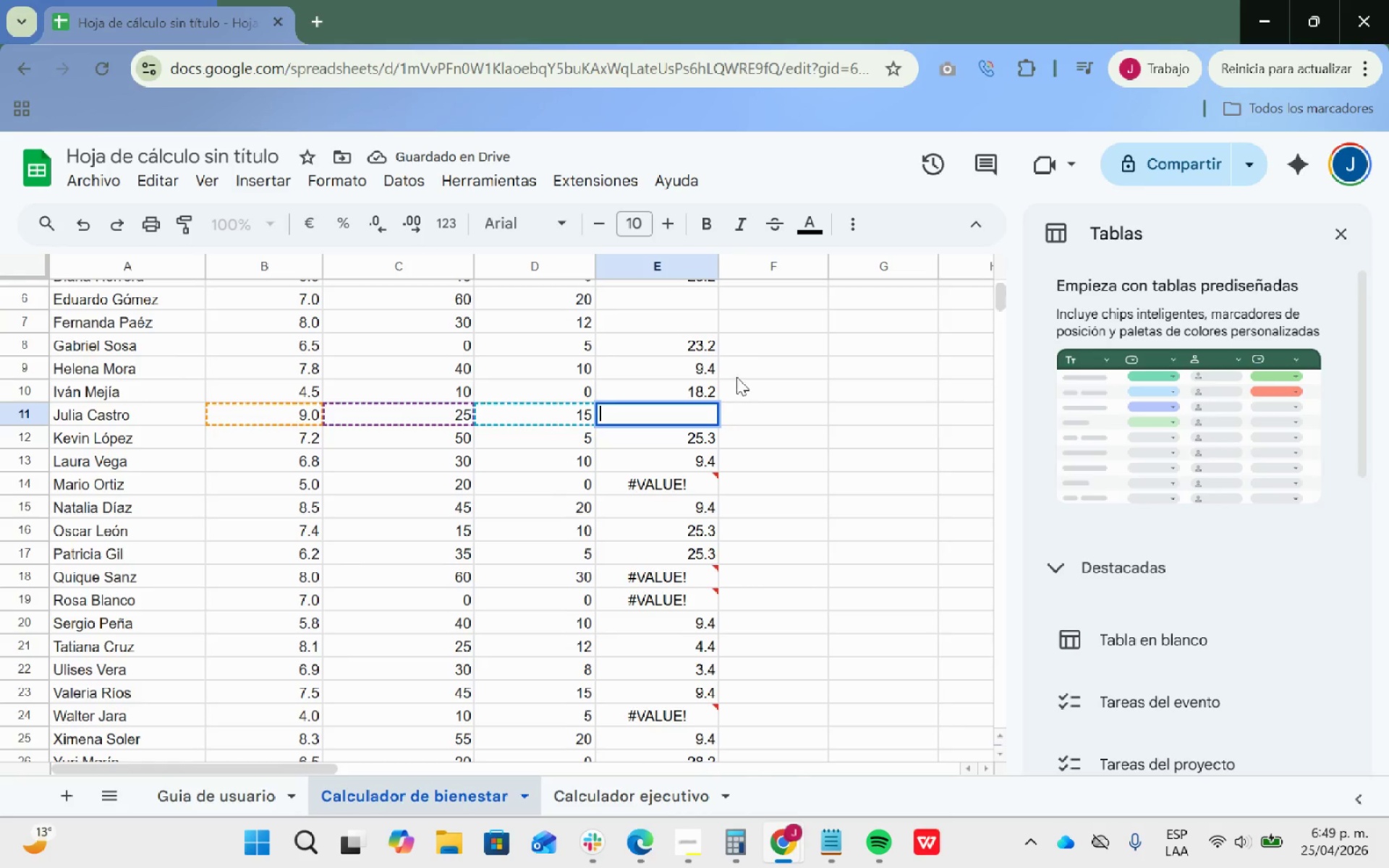 
scroll: coordinate [736, 378], scroll_direction: down, amount: 1.0
 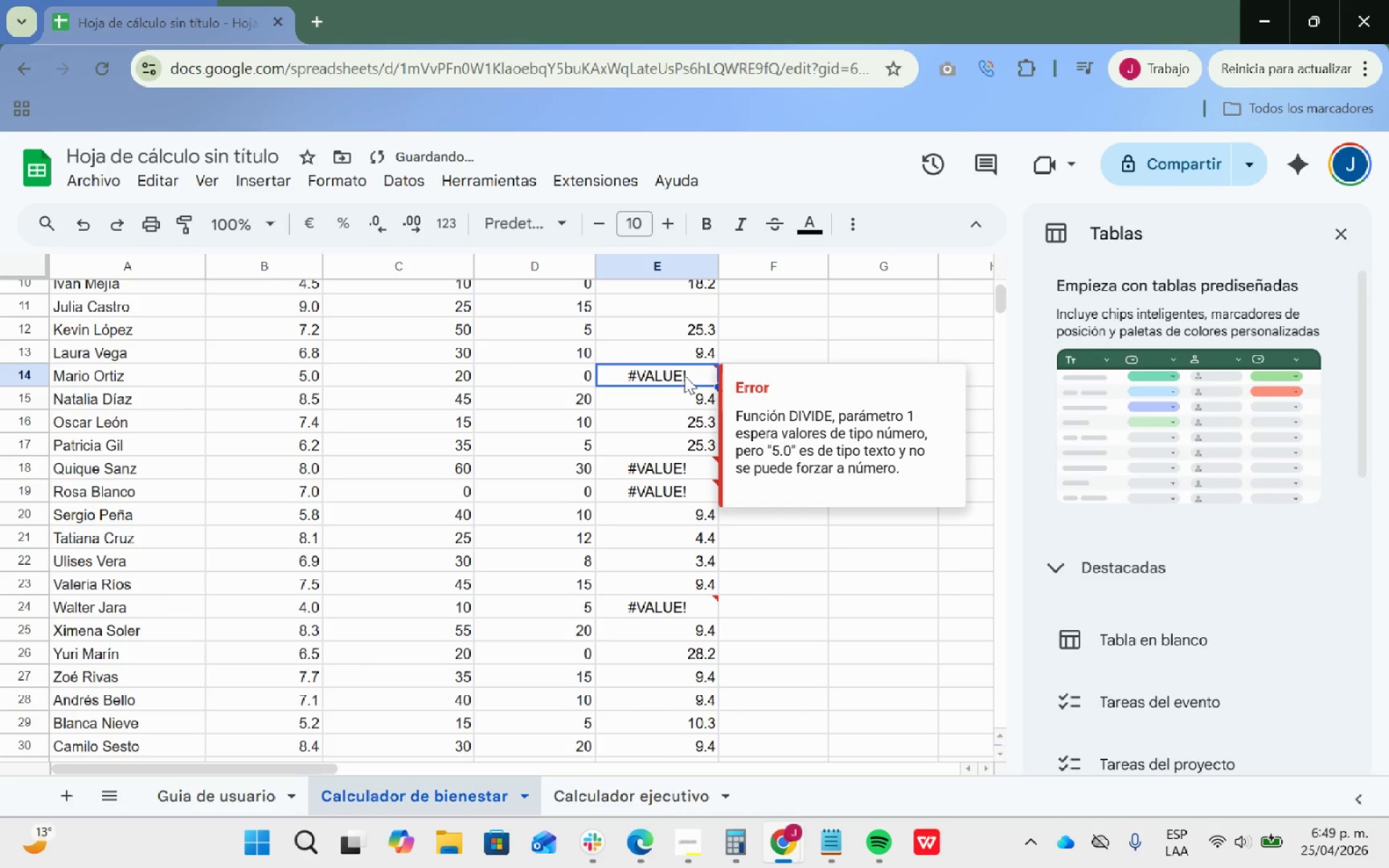 
double_click([681, 376])
 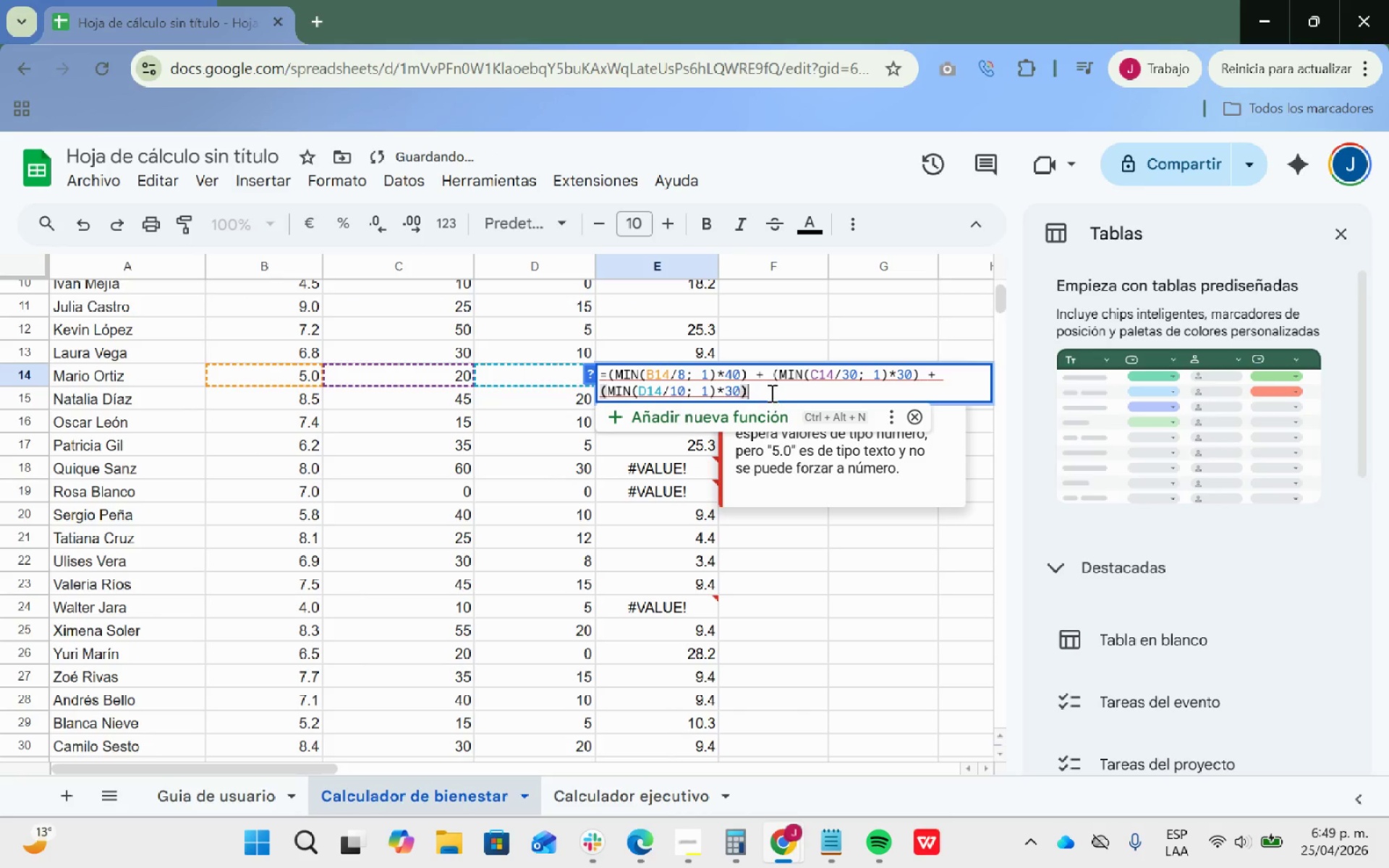 
left_click_drag(start_coordinate=[777, 392], to_coordinate=[594, 370])
 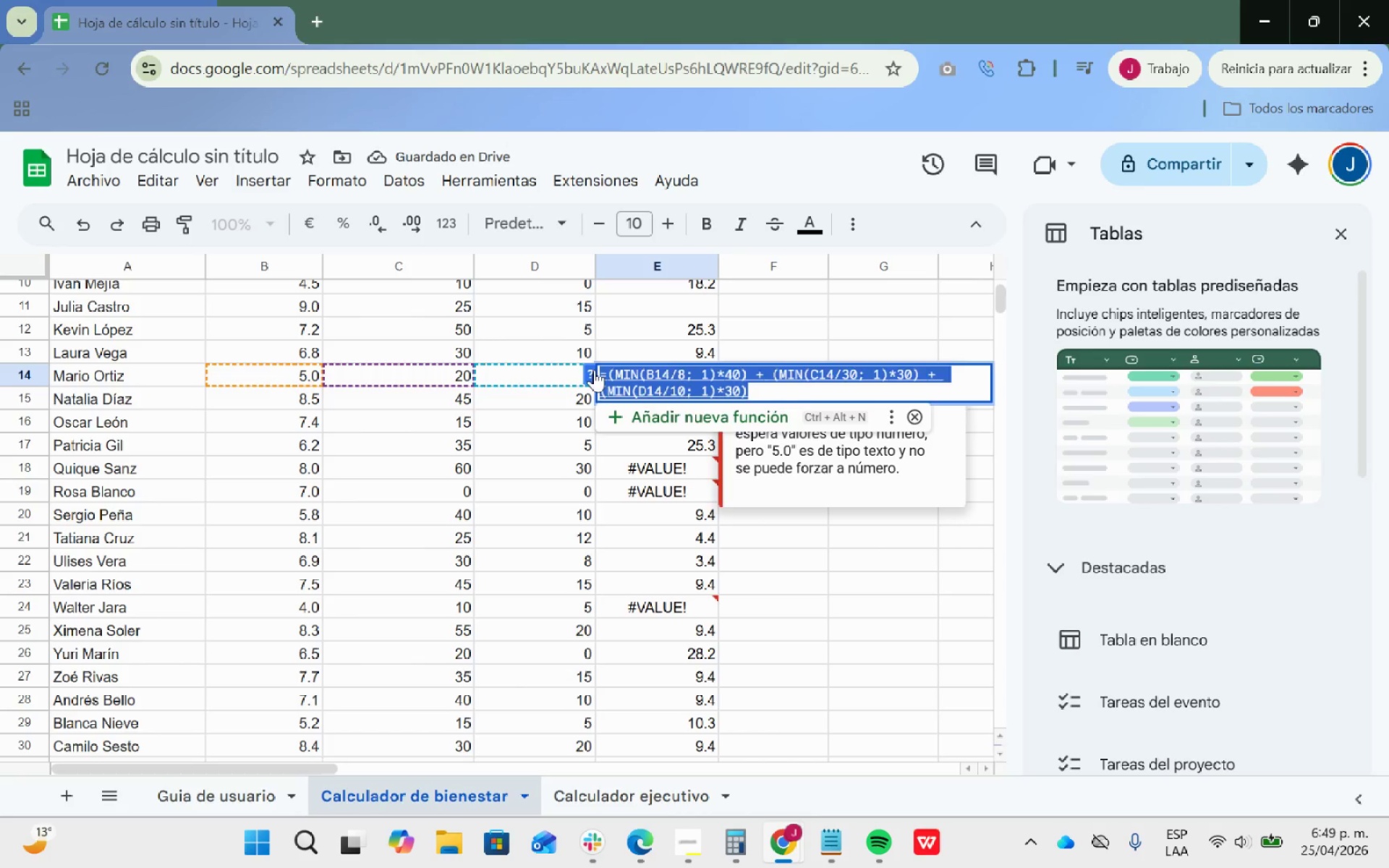 
key(Backspace)
 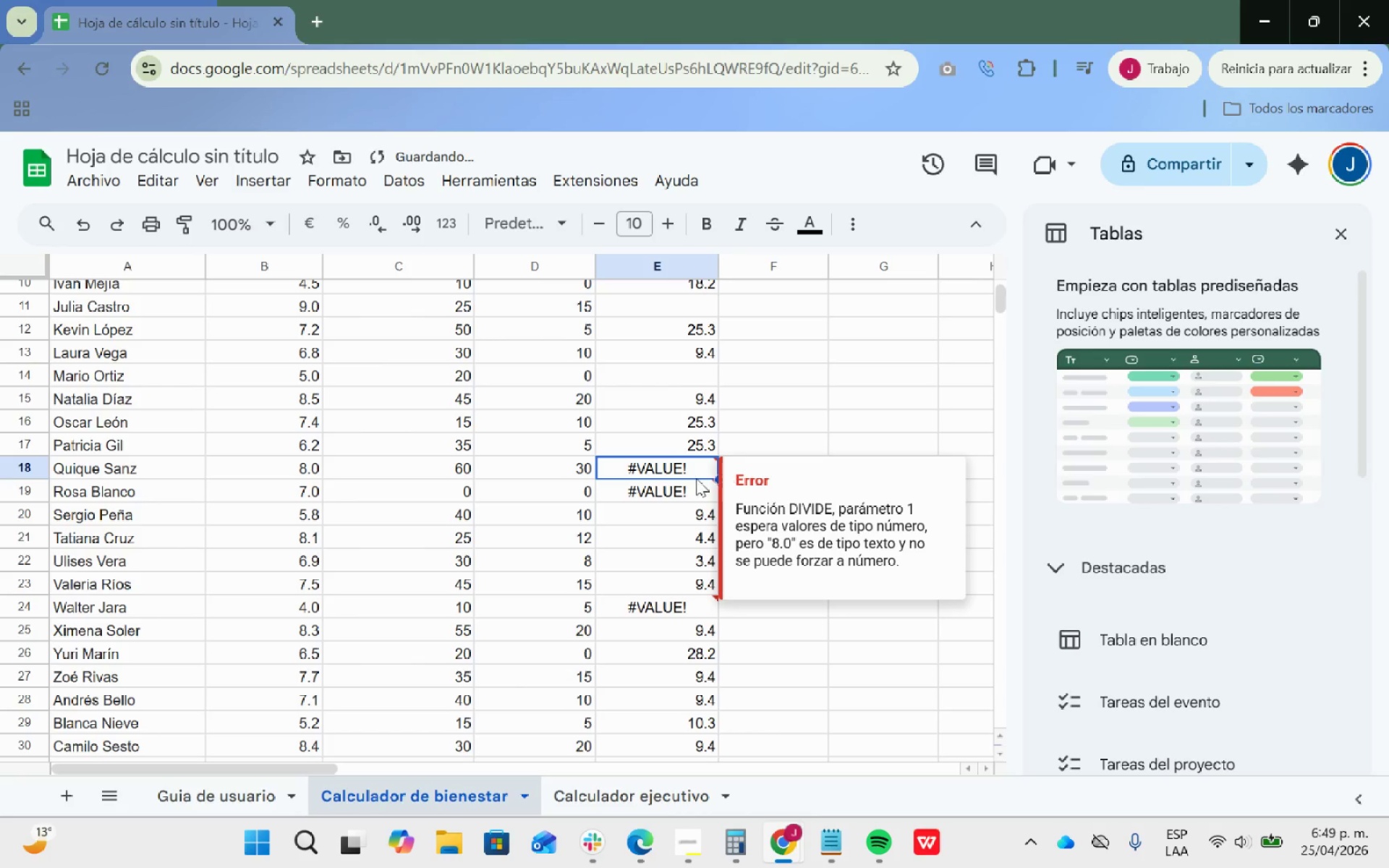 
double_click([684, 472])
 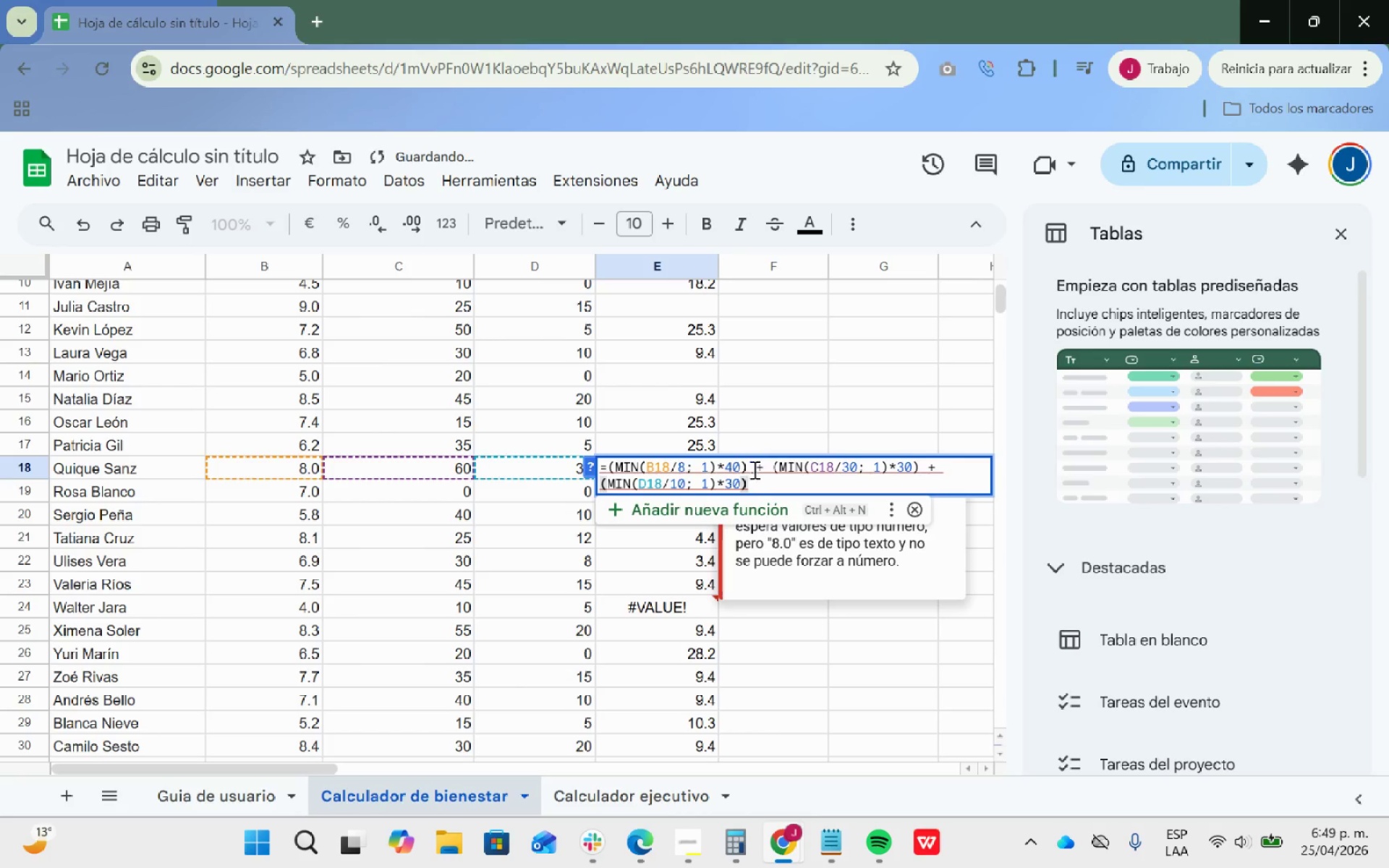 
left_click_drag(start_coordinate=[755, 481], to_coordinate=[590, 464])
 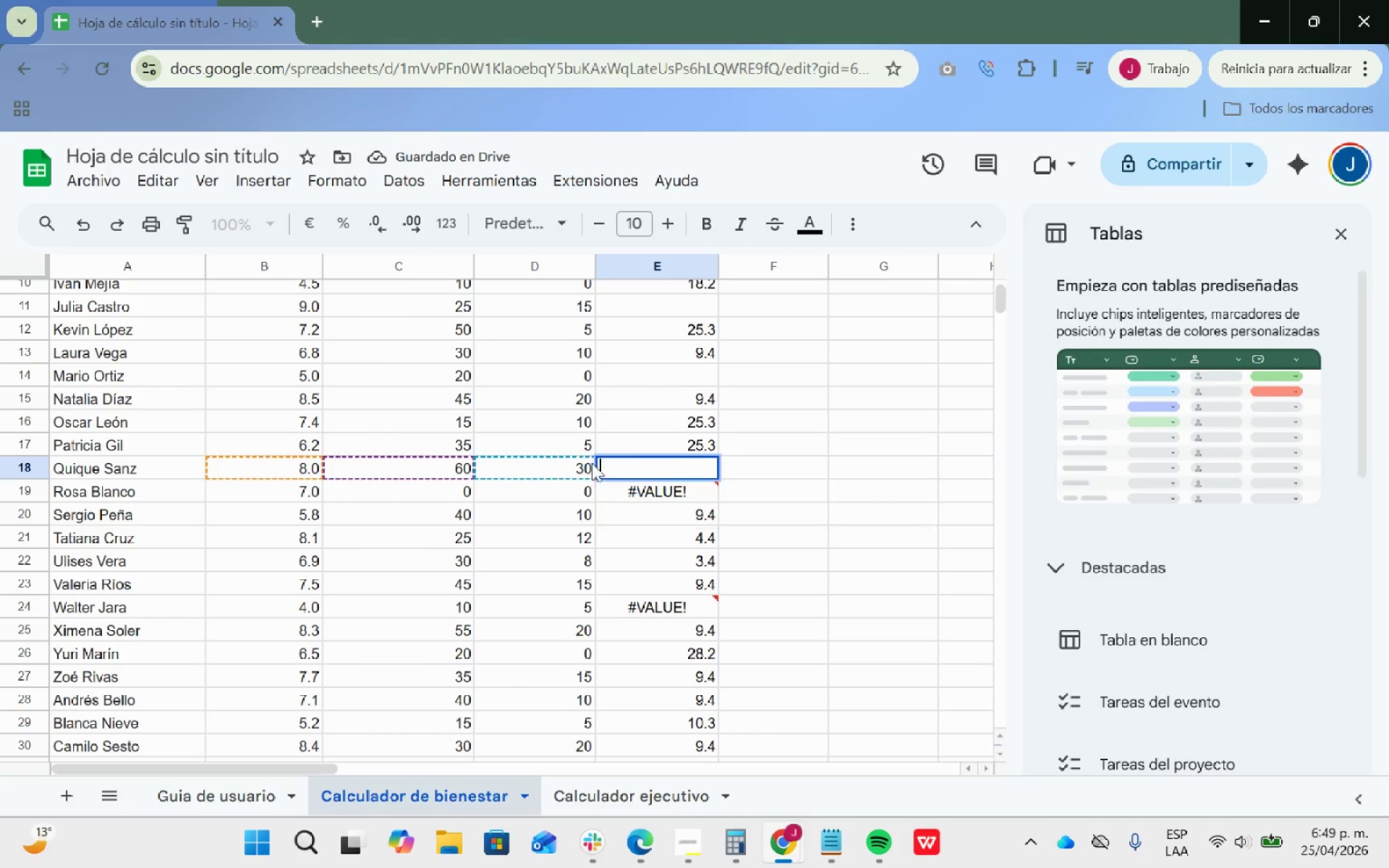 
key(Backspace)
 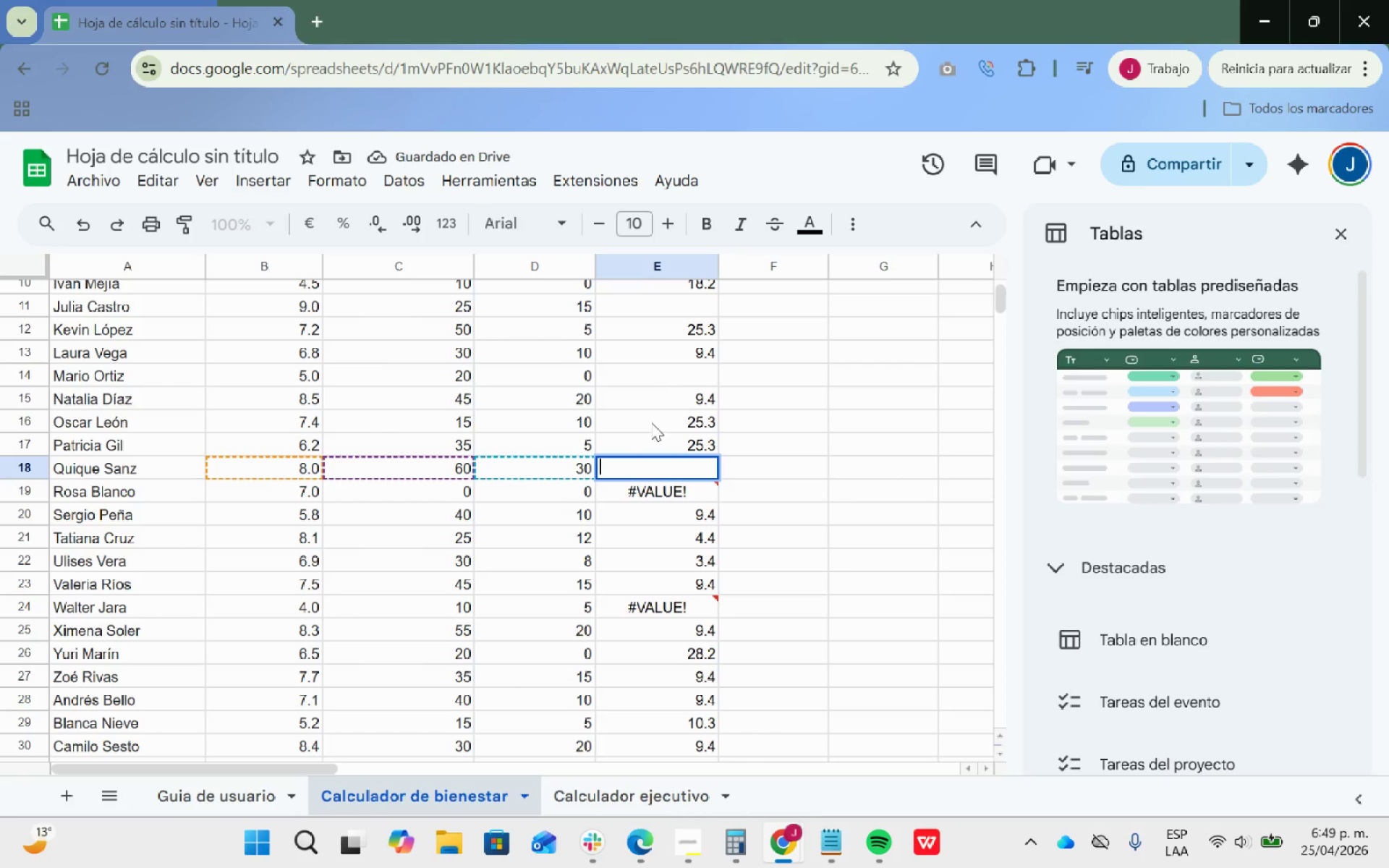 
scroll: coordinate [651, 422], scroll_direction: down, amount: 2.0
 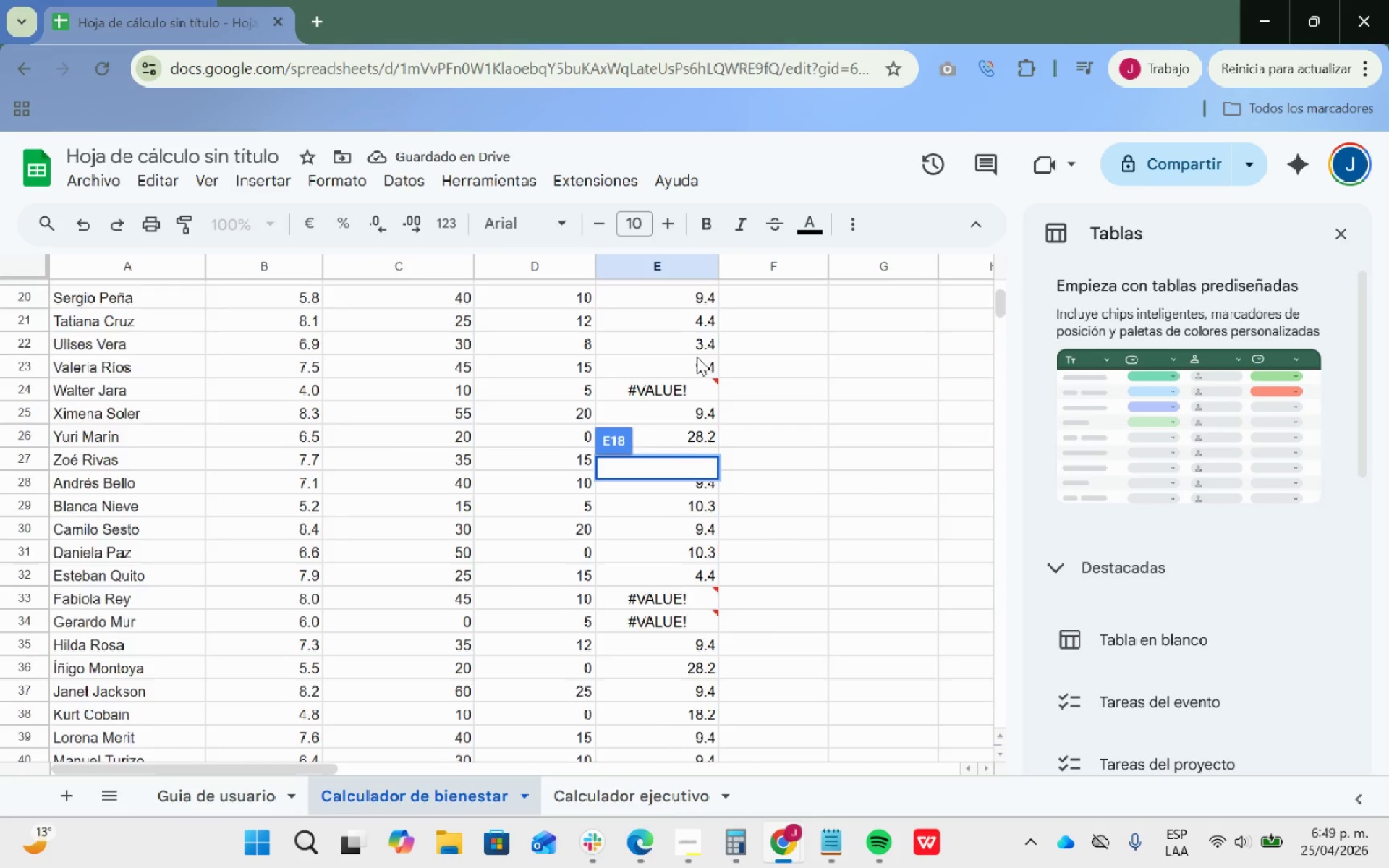 
scroll: coordinate [687, 490], scroll_direction: up, amount: 3.0
 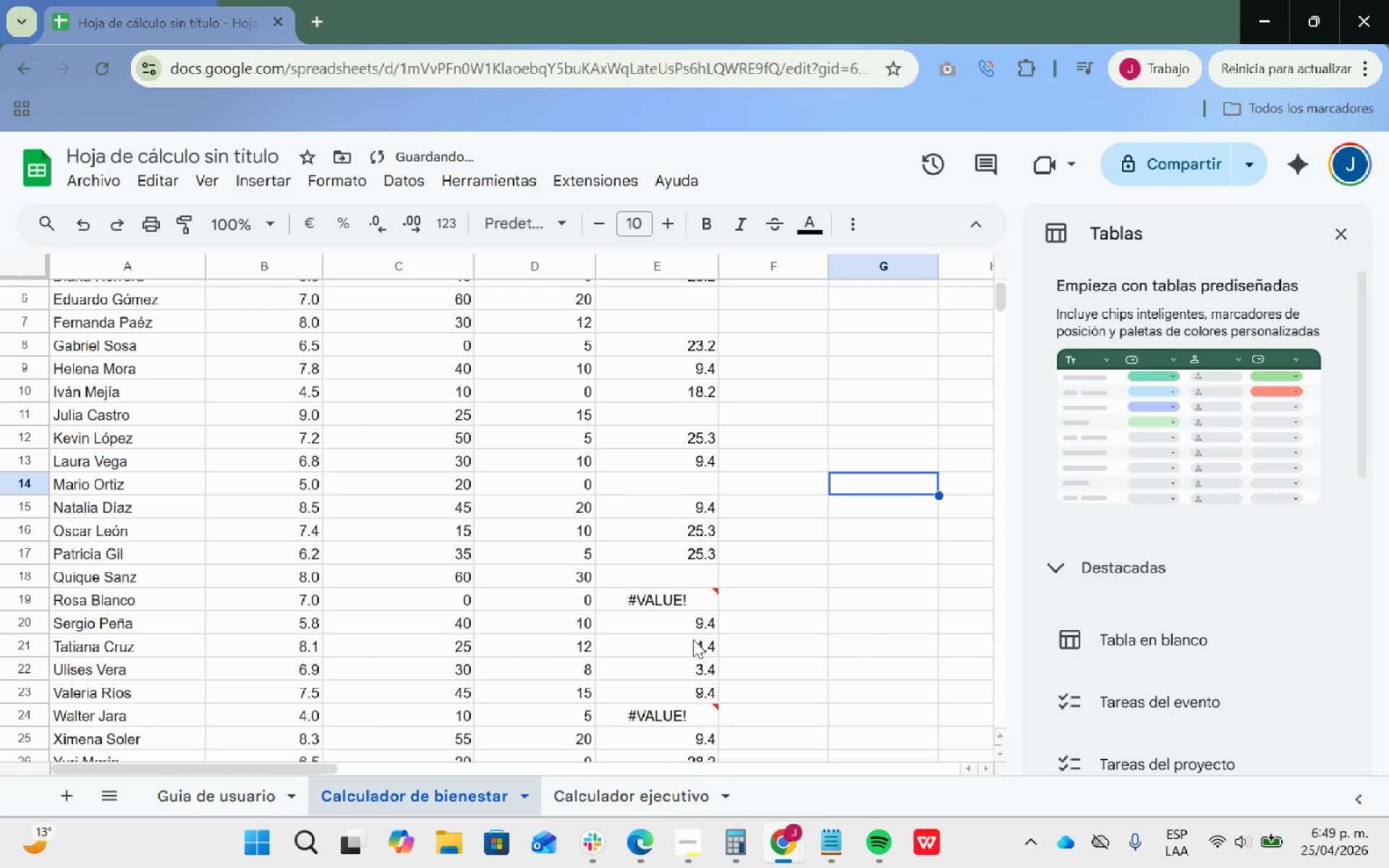 
double_click([676, 606])
 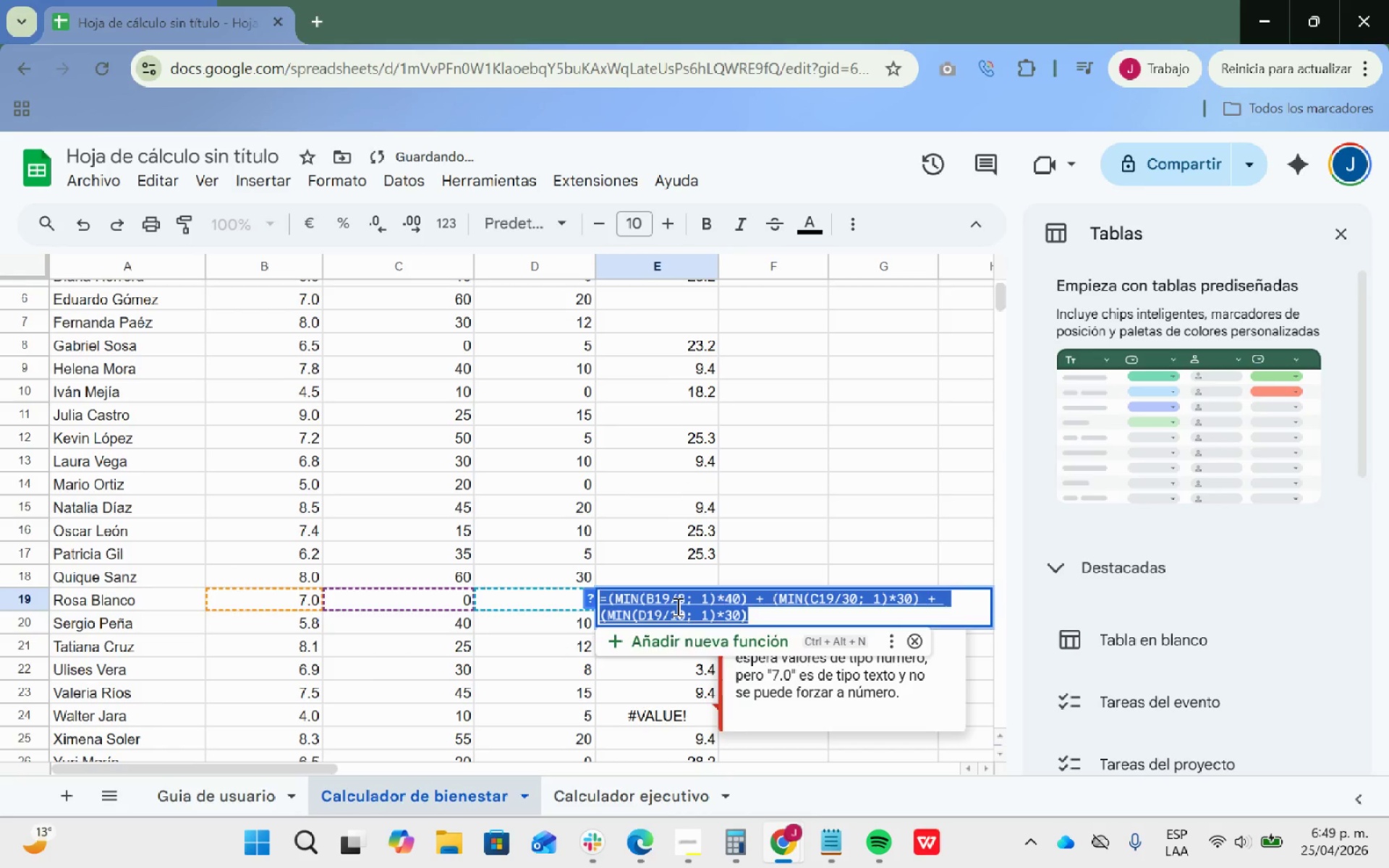 
triple_click([676, 606])
 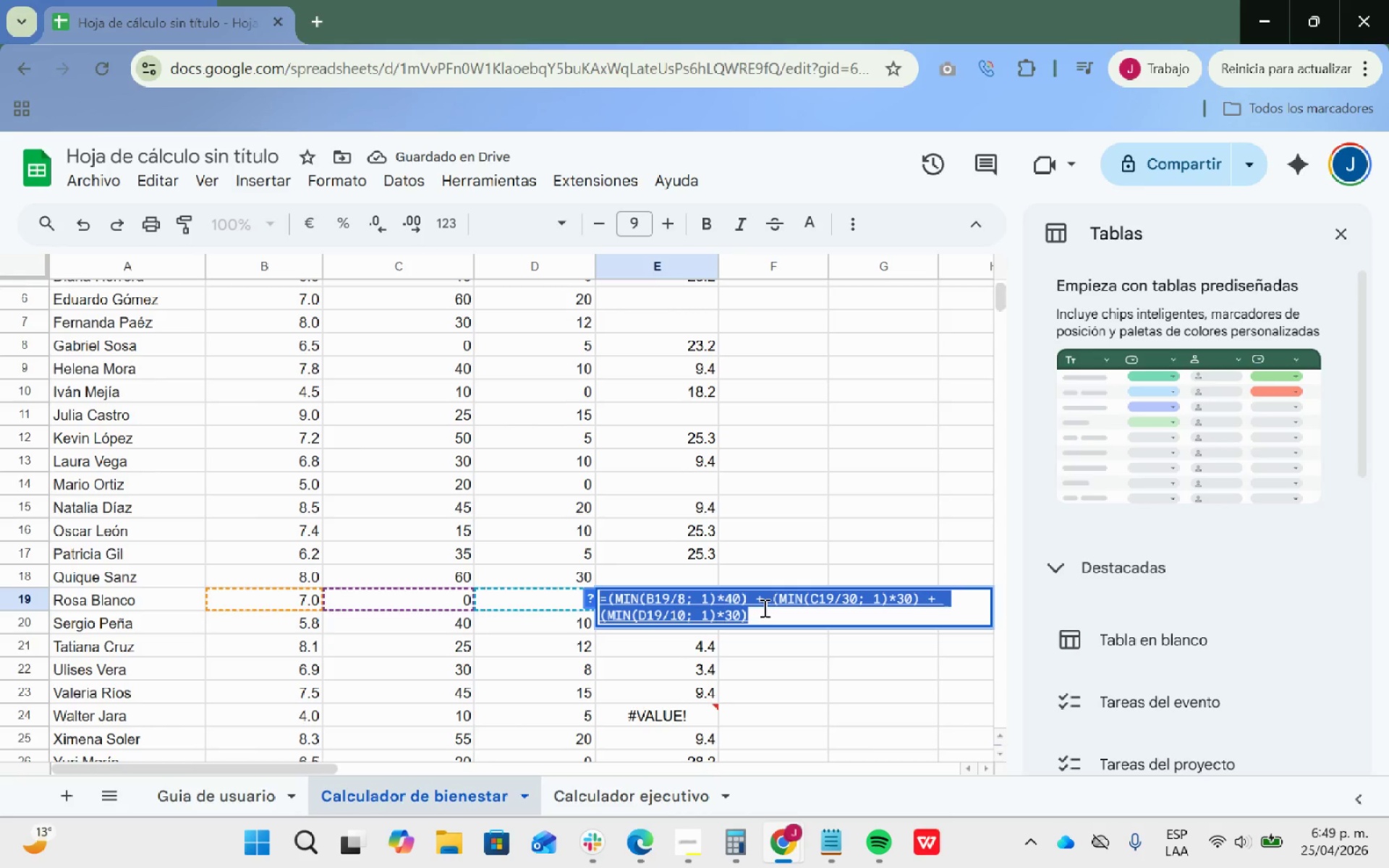 
left_click_drag(start_coordinate=[764, 610], to_coordinate=[663, 603])
 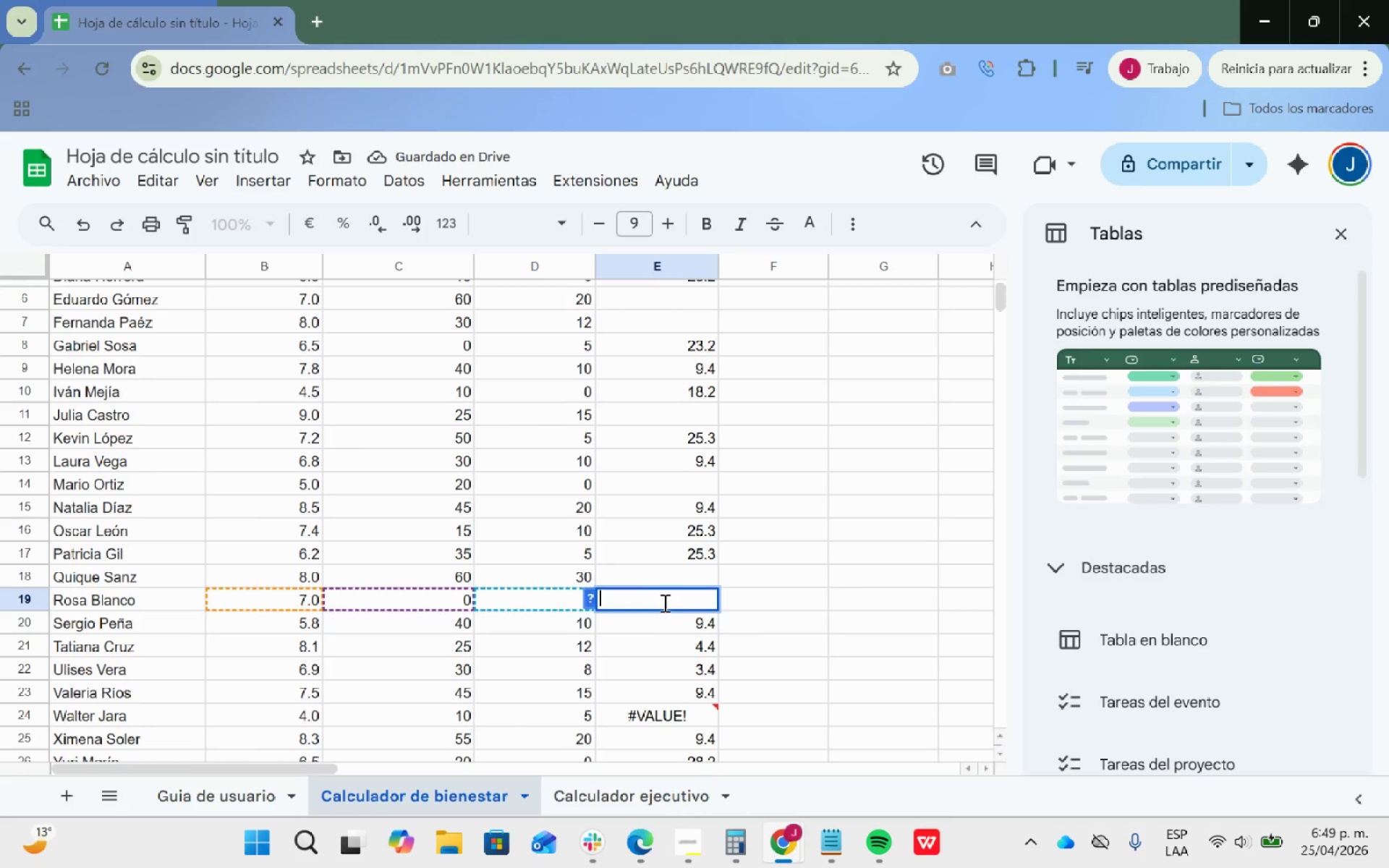 
key(Backspace)
 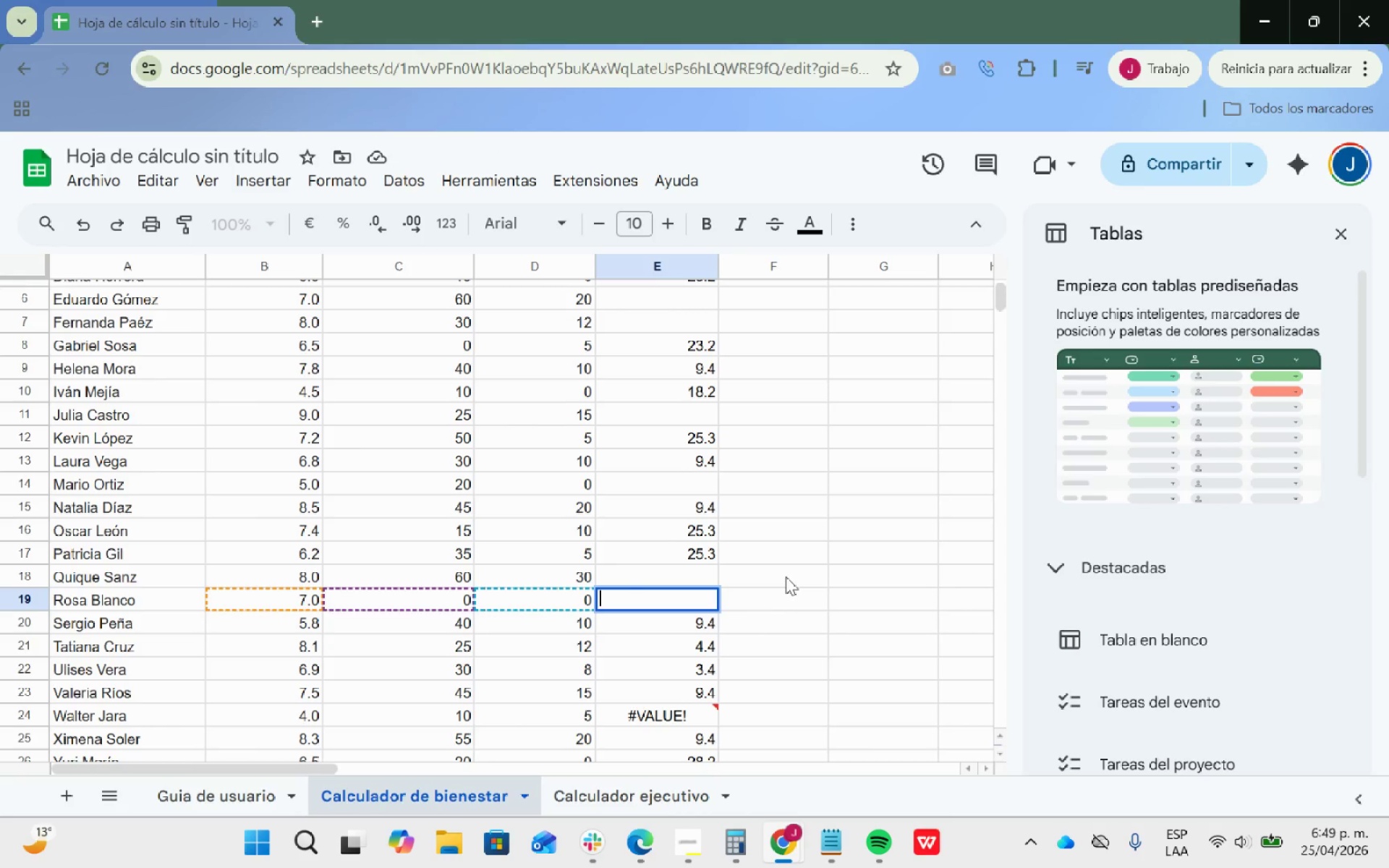 
scroll: coordinate [786, 574], scroll_direction: down, amount: 2.0
 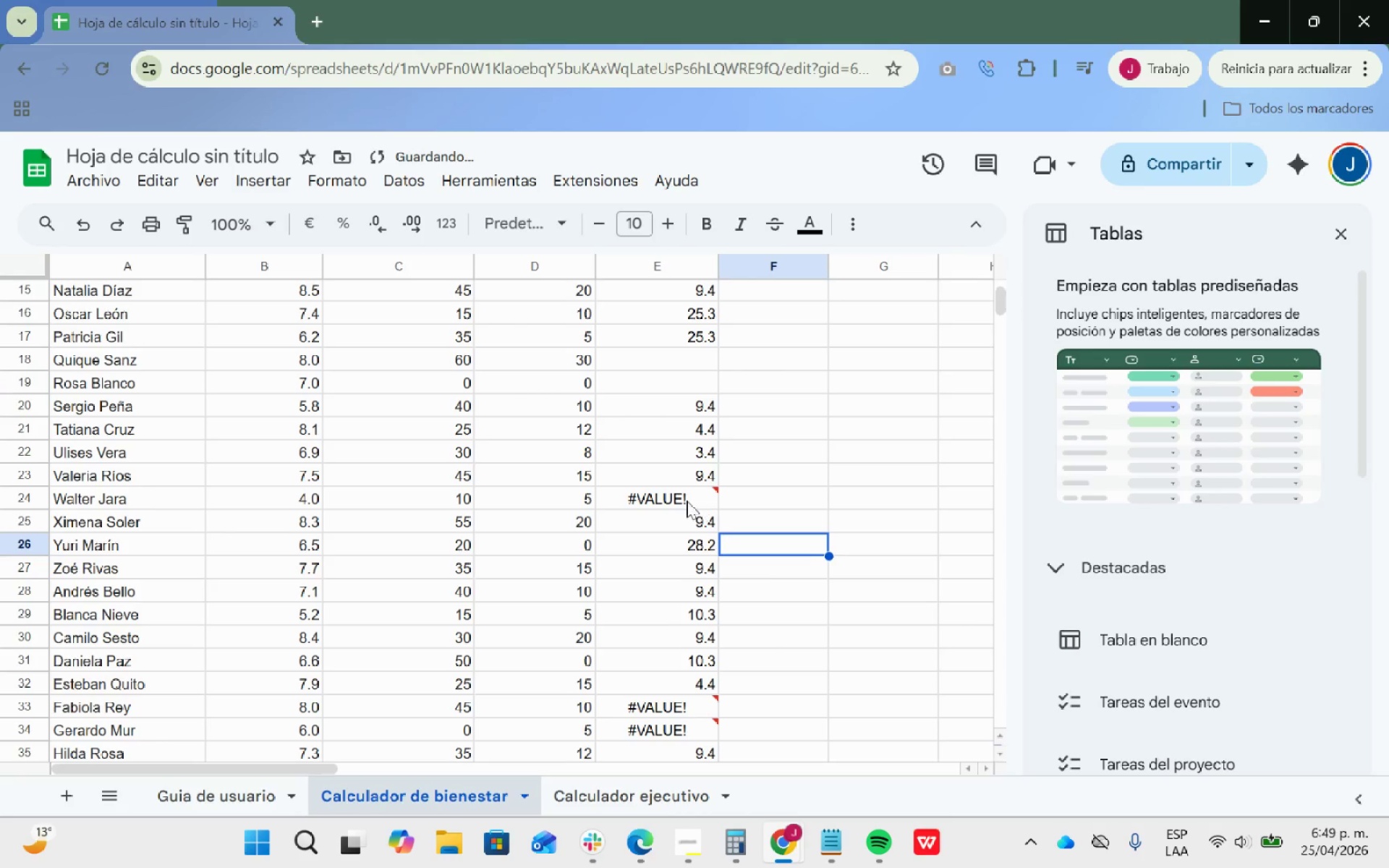 
double_click([687, 497])
 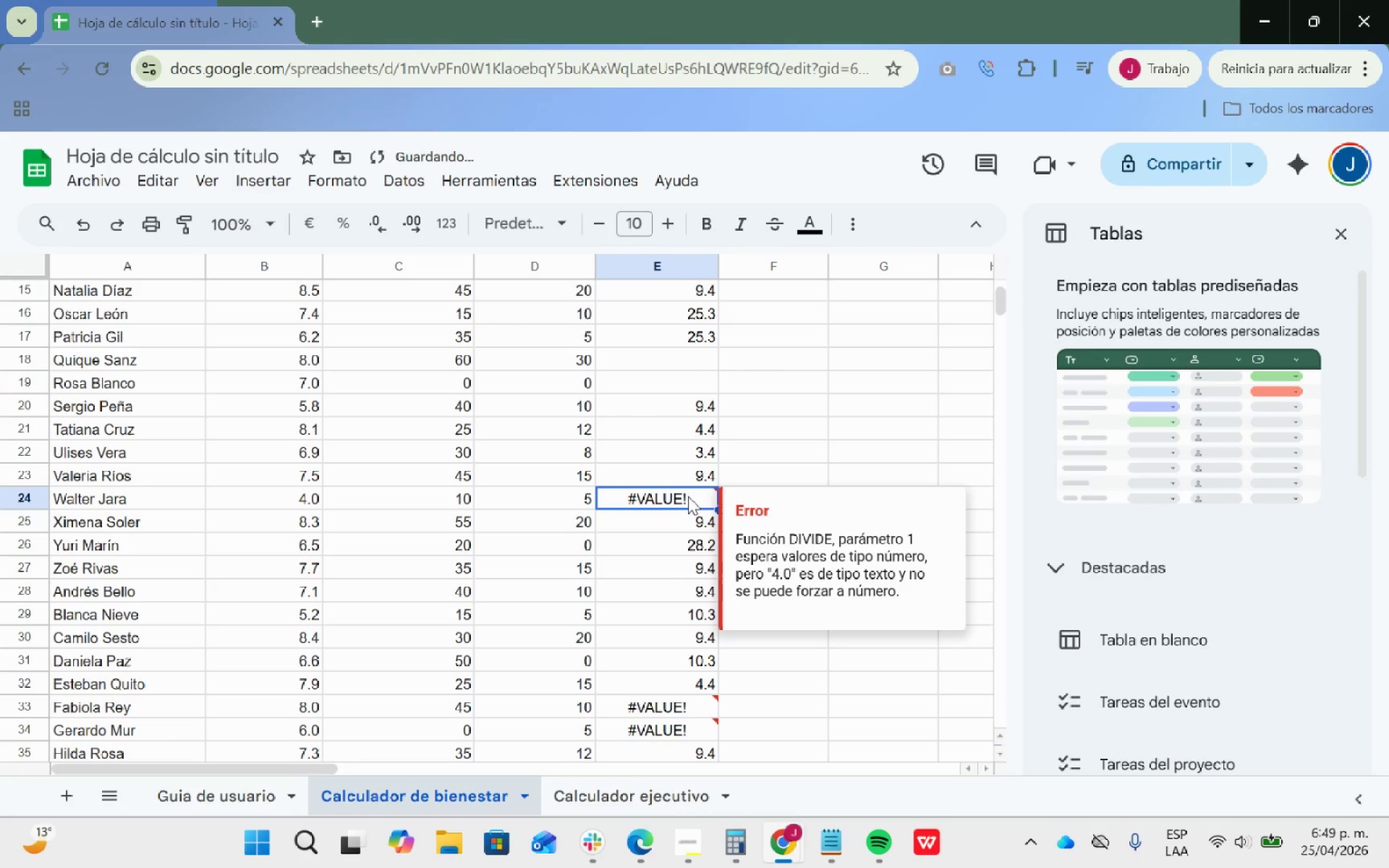 
left_click([688, 496])
 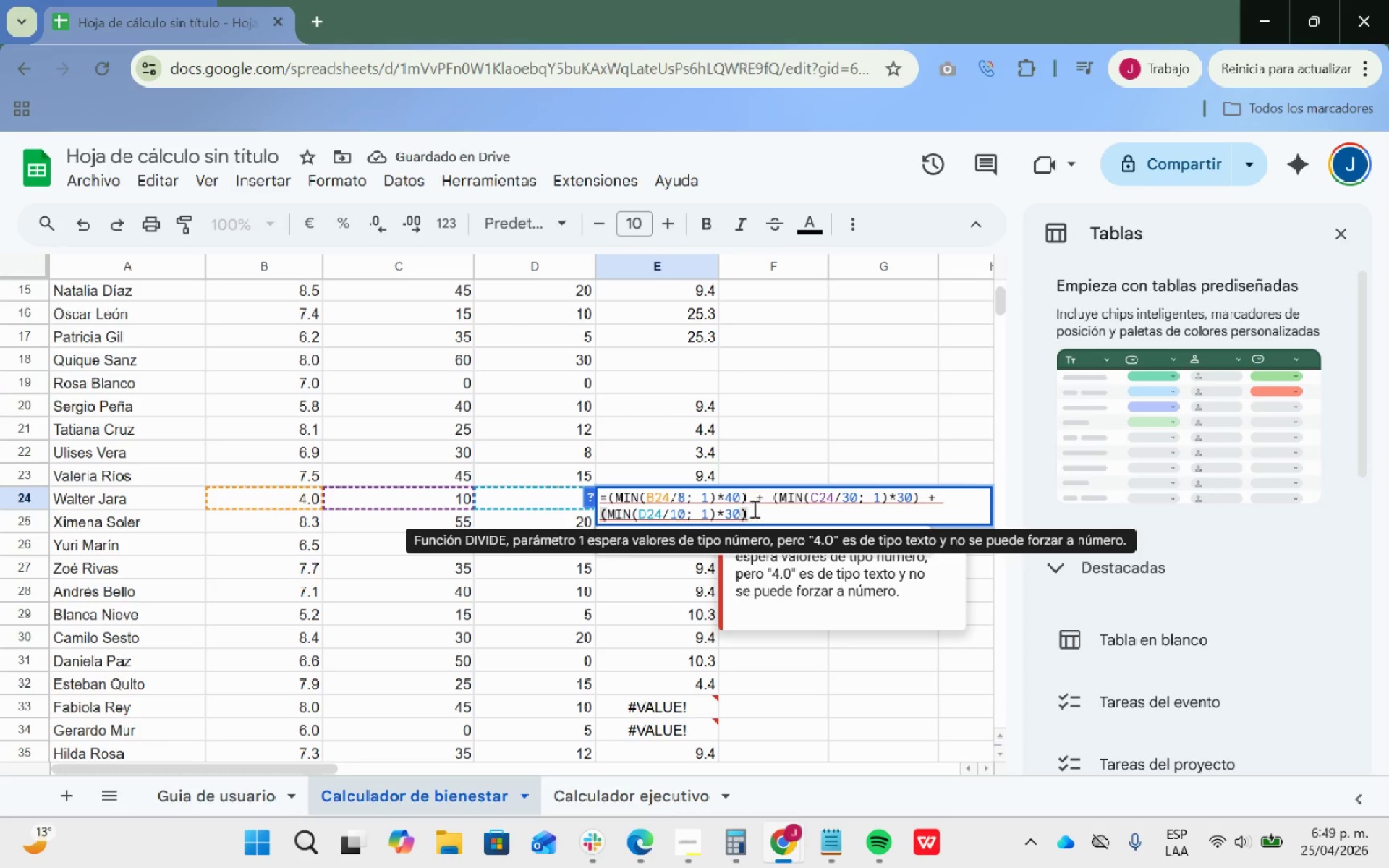 
left_click_drag(start_coordinate=[774, 514], to_coordinate=[594, 480])
 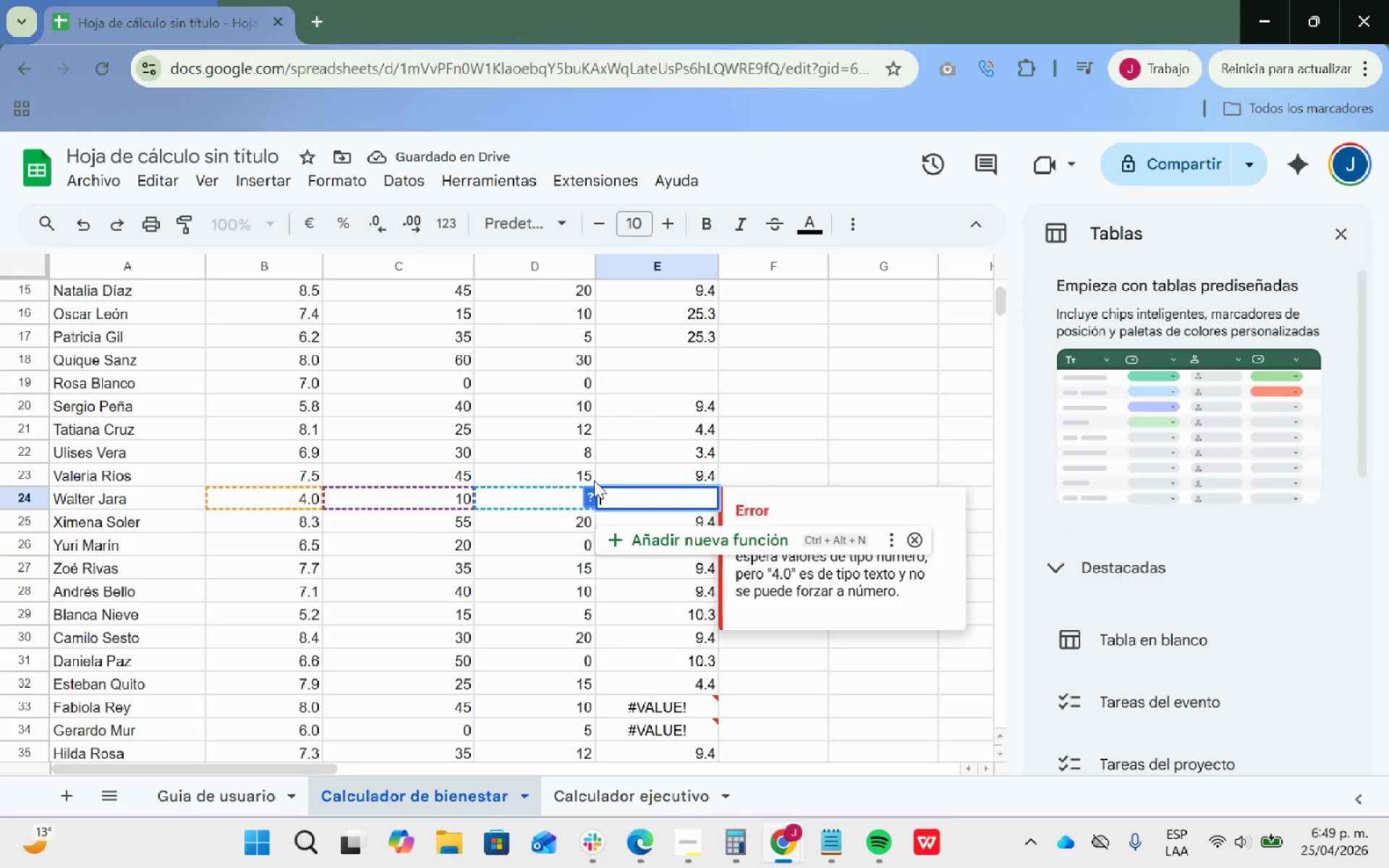 
key(Backspace)
 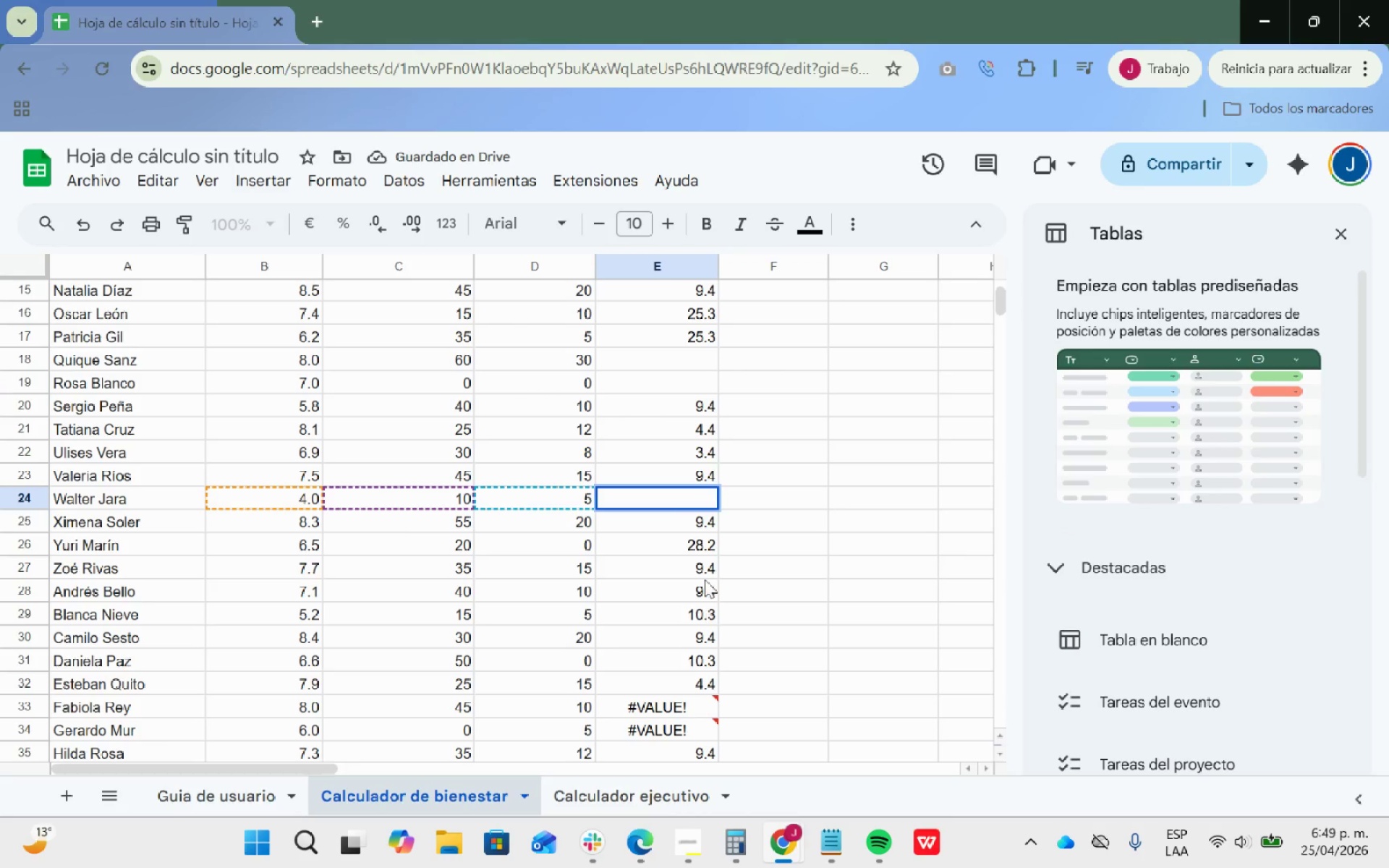 
scroll: coordinate [701, 569], scroll_direction: down, amount: 1.0
 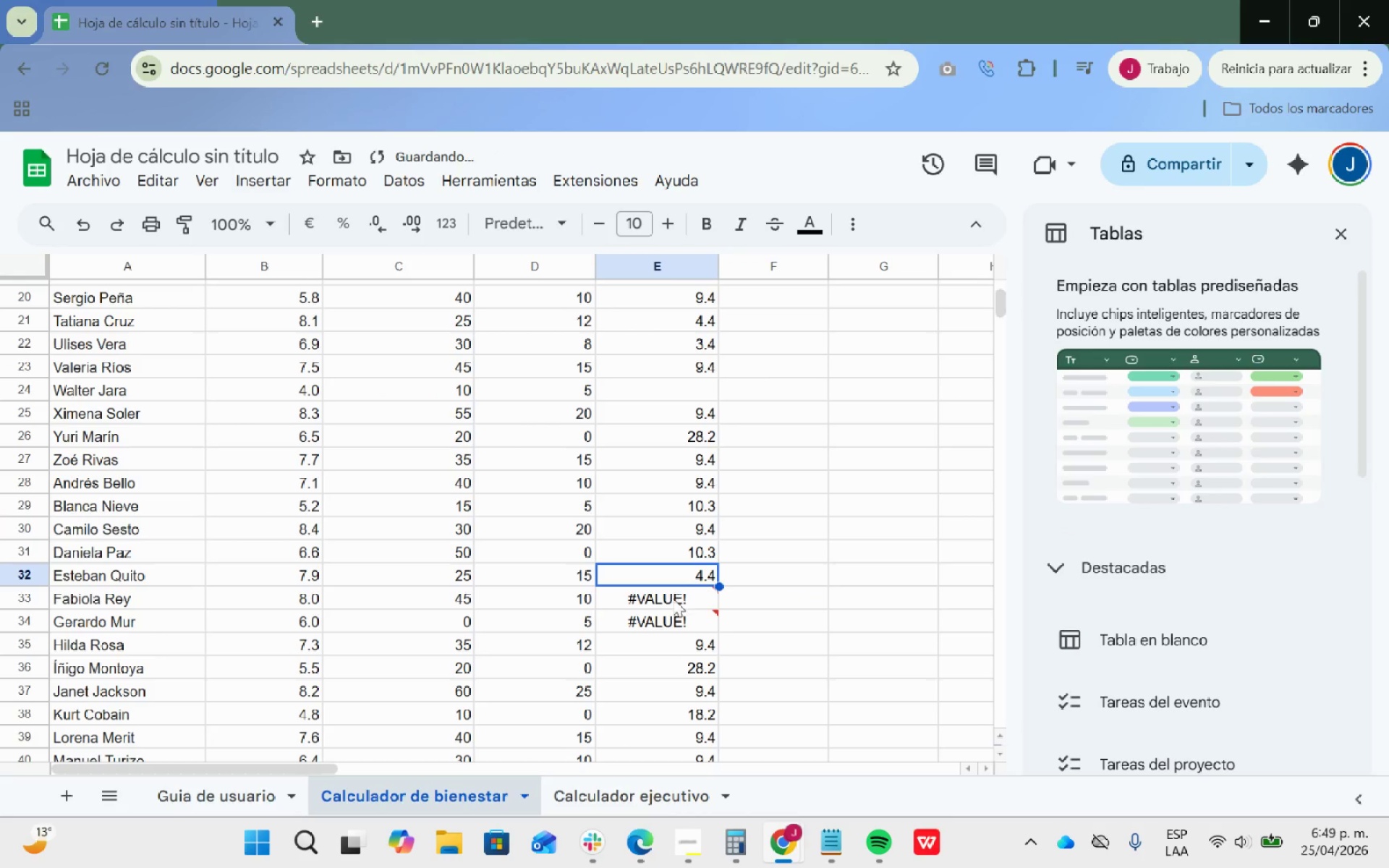 
double_click([672, 600])
 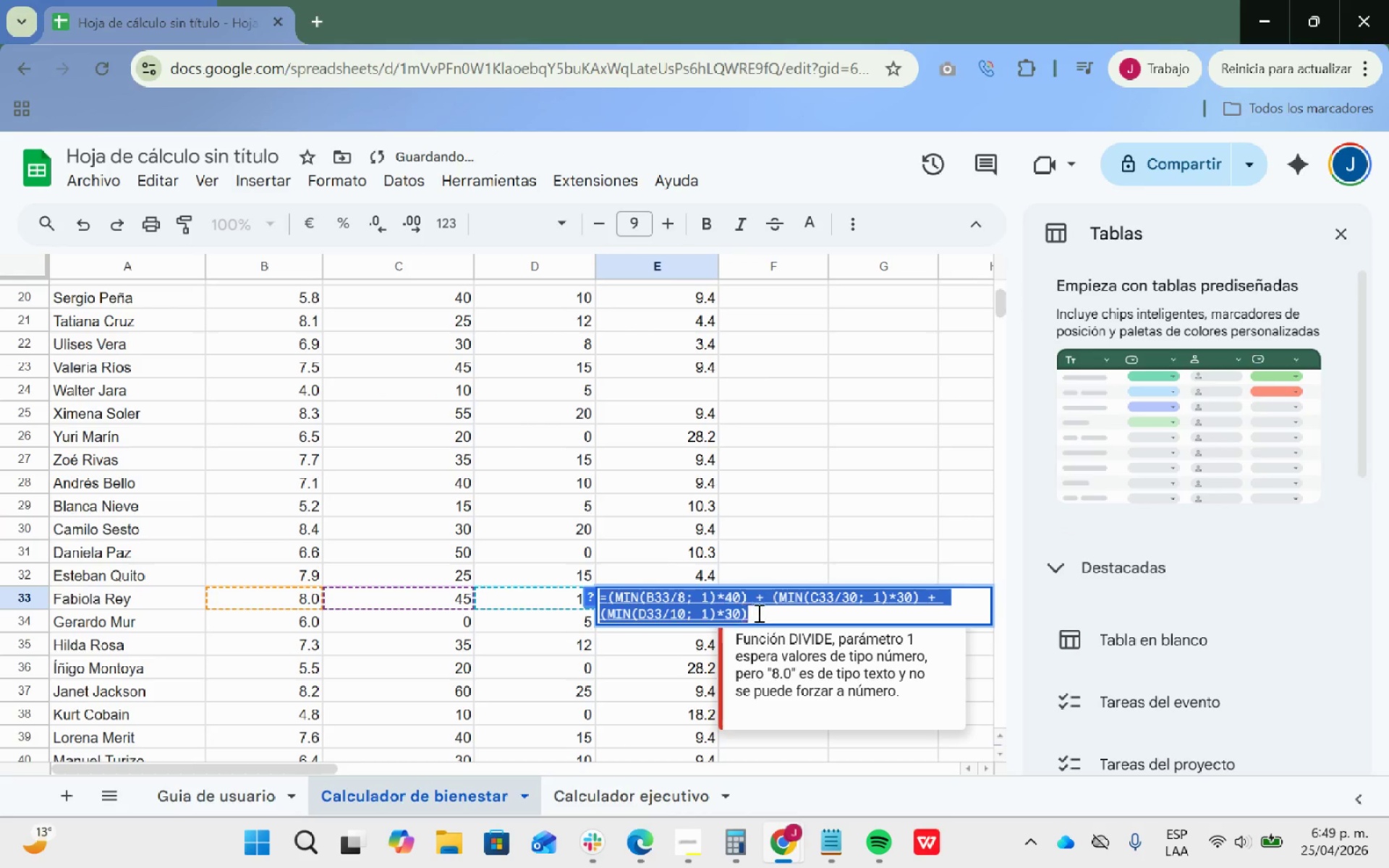 
key(Backspace)
 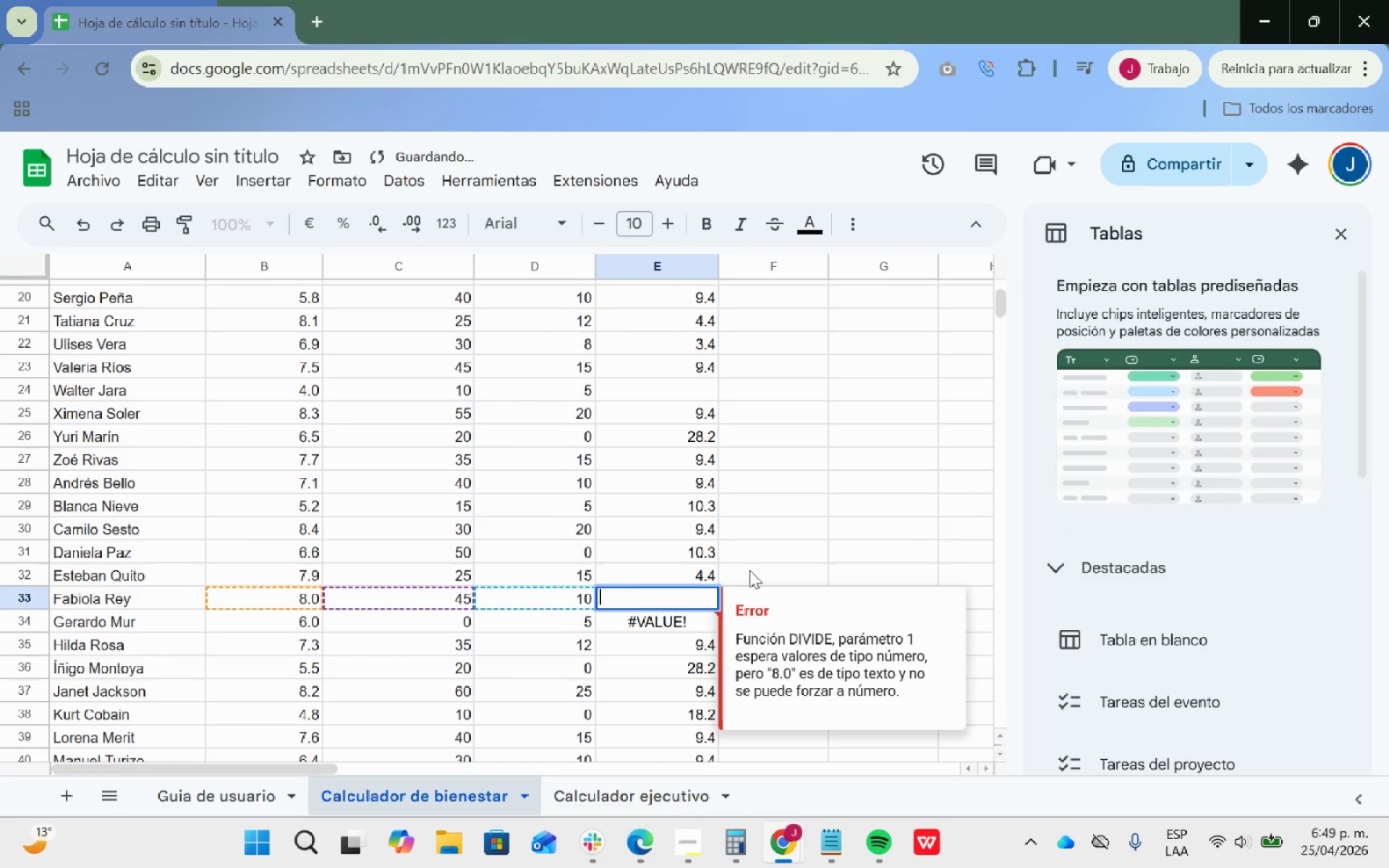 
scroll: coordinate [749, 570], scroll_direction: down, amount: 1.0
 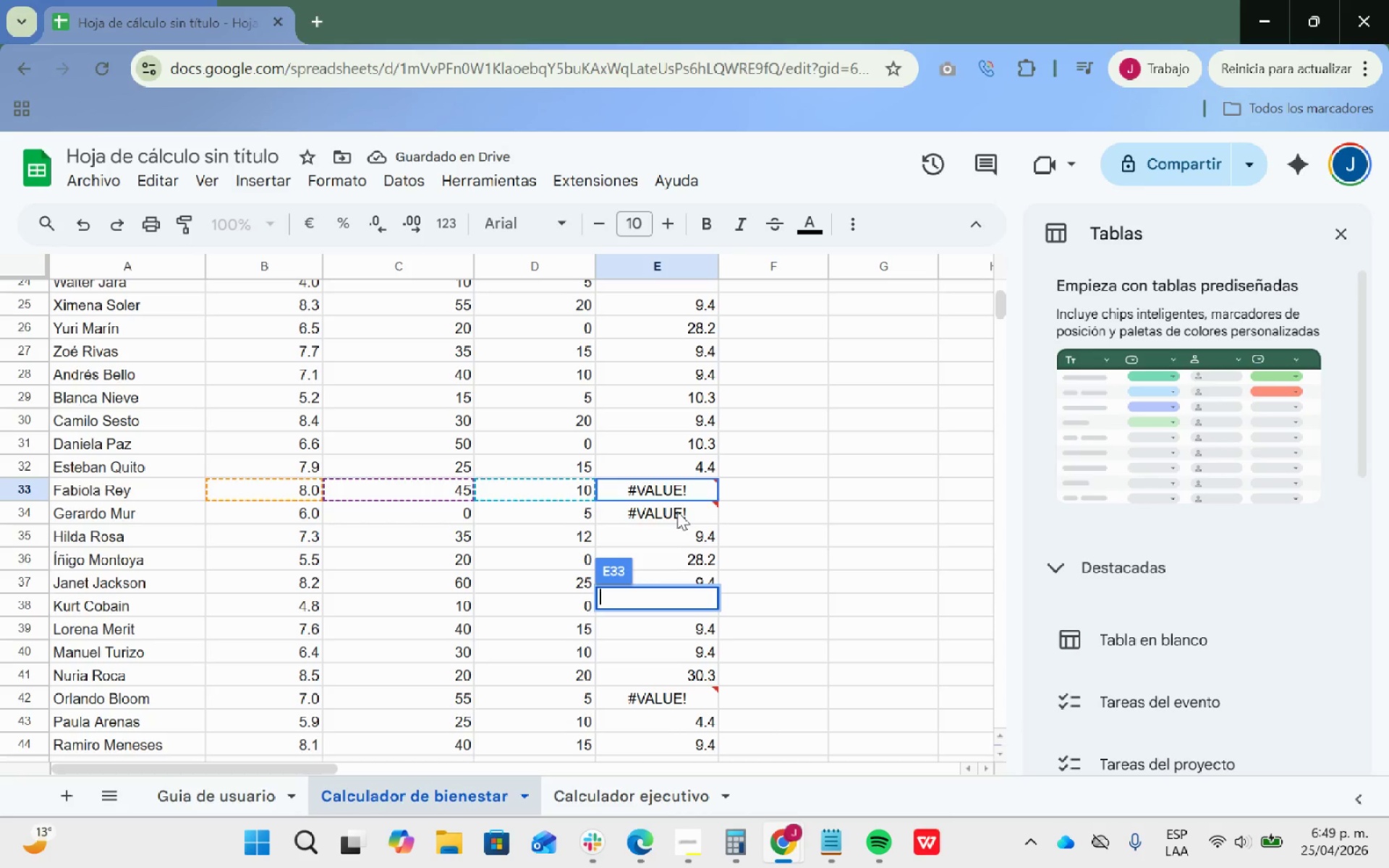 
double_click([676, 511])
 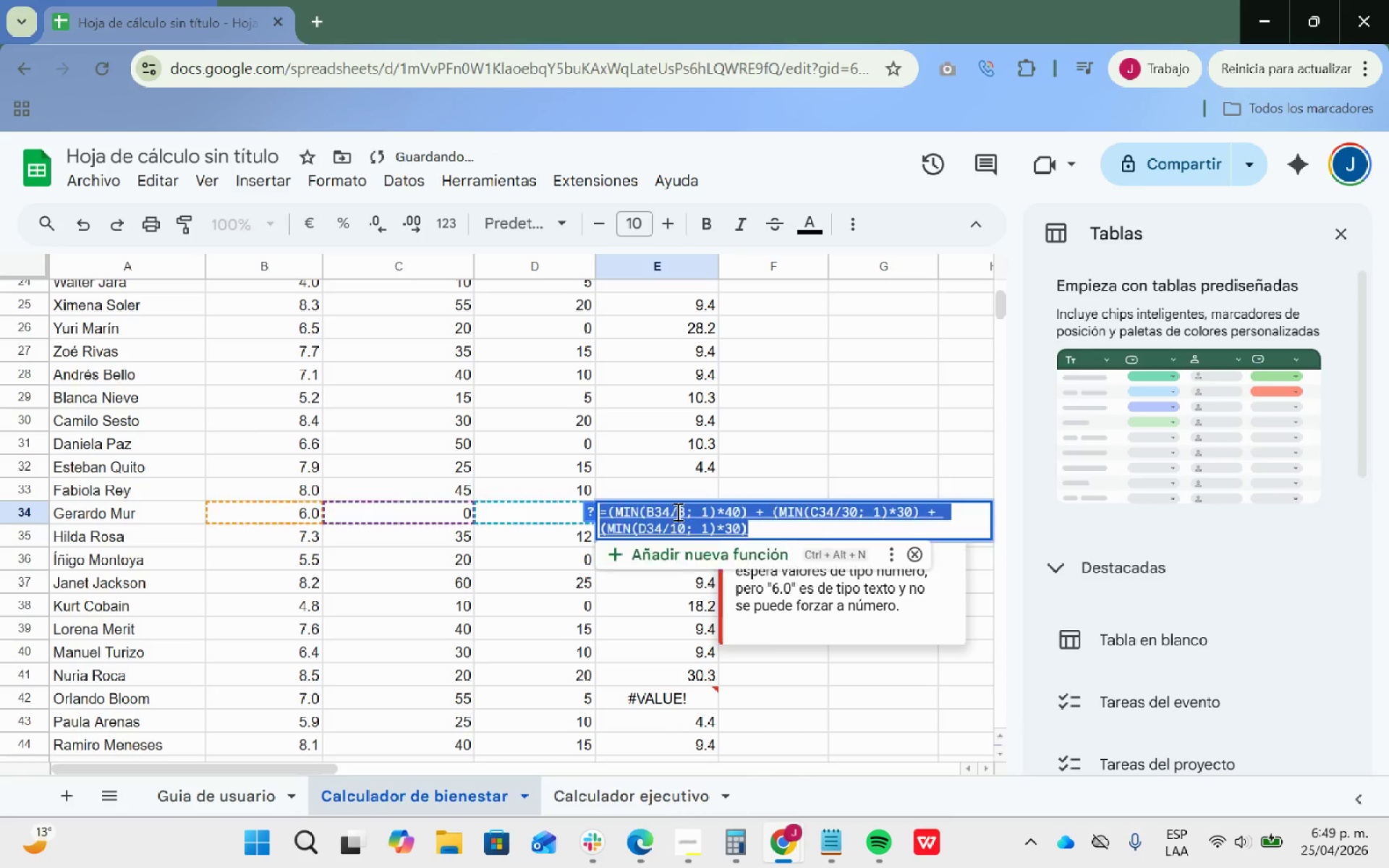 
triple_click([676, 511])
 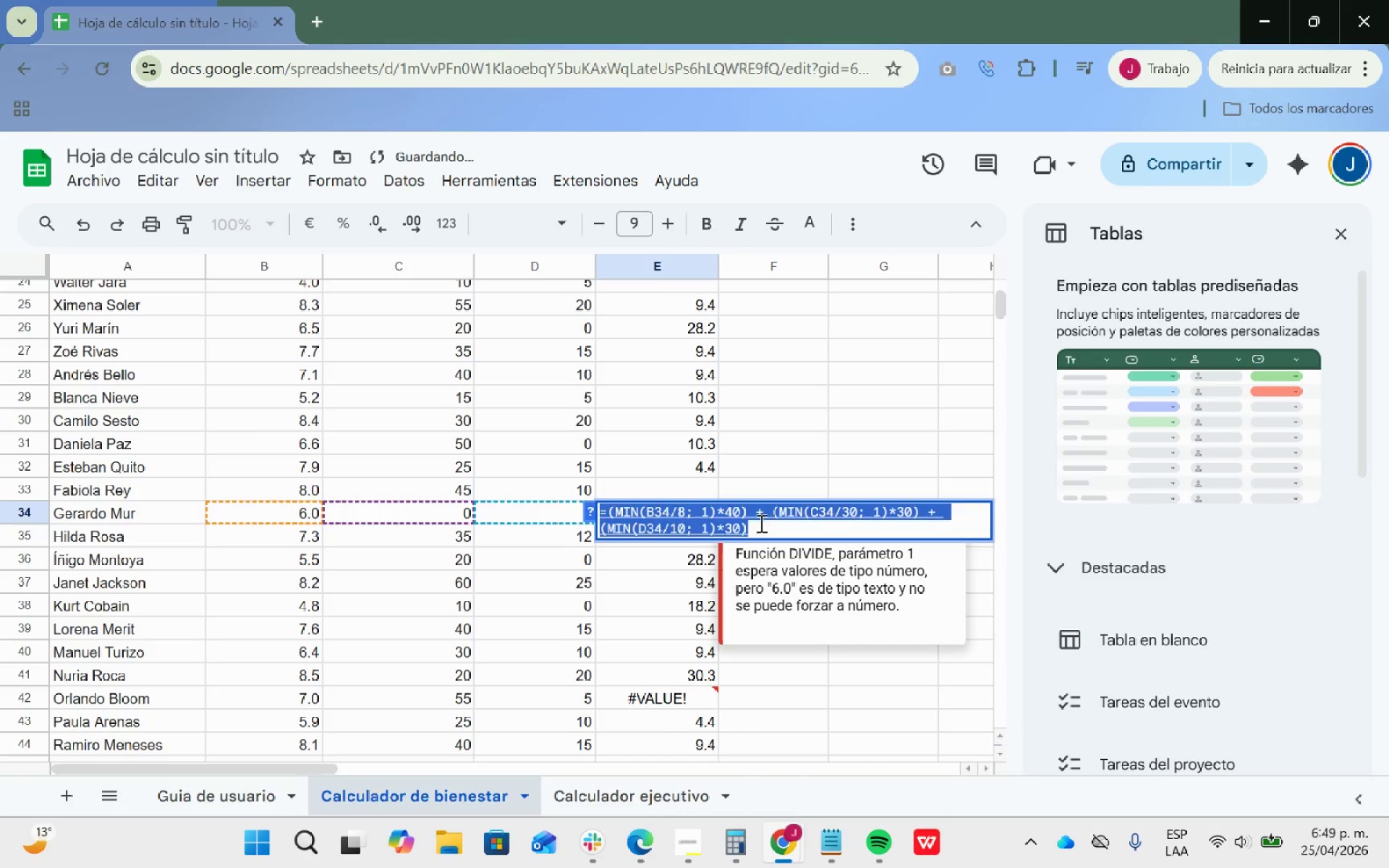 
key(Backspace)
 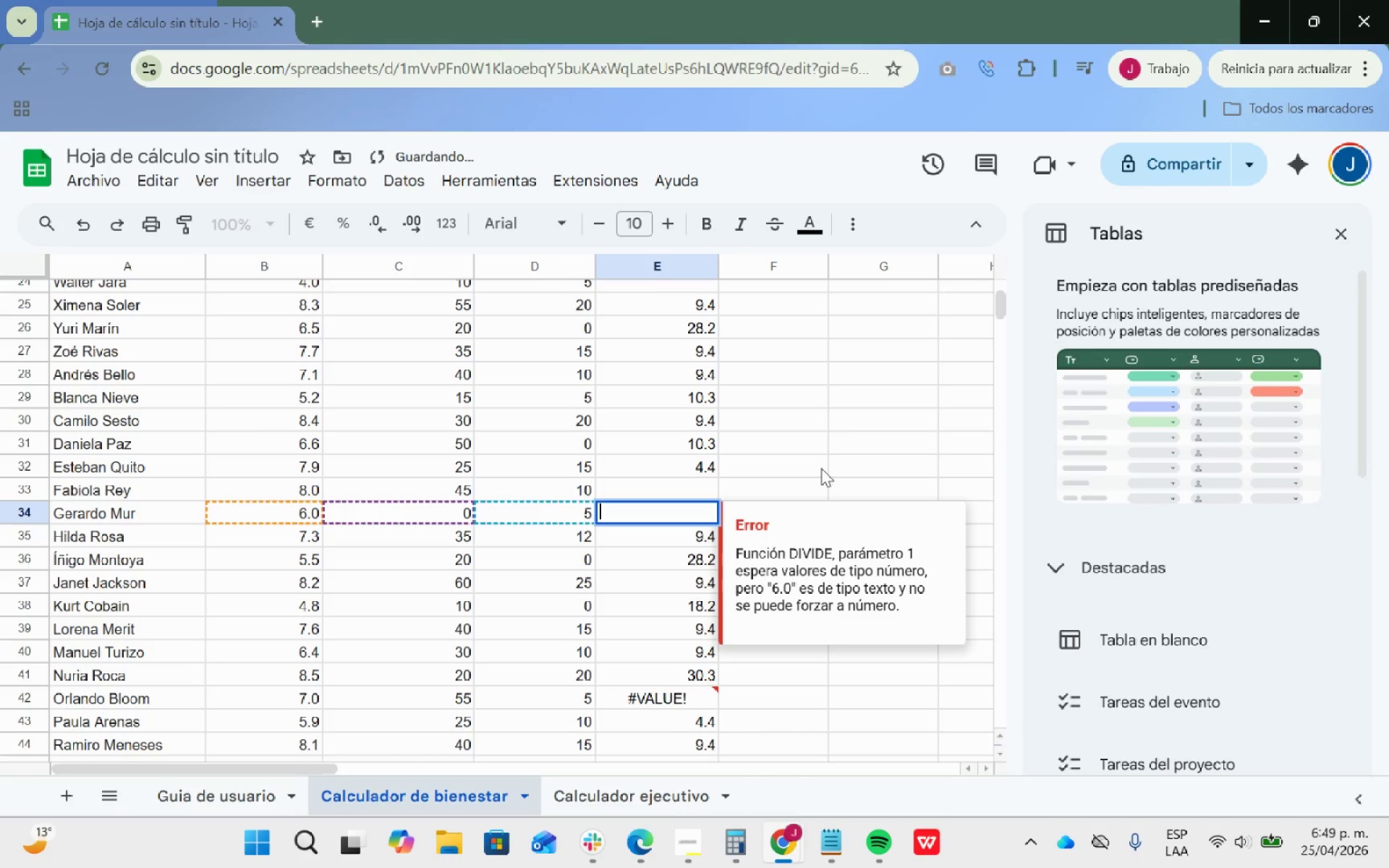 
left_click([843, 431])
 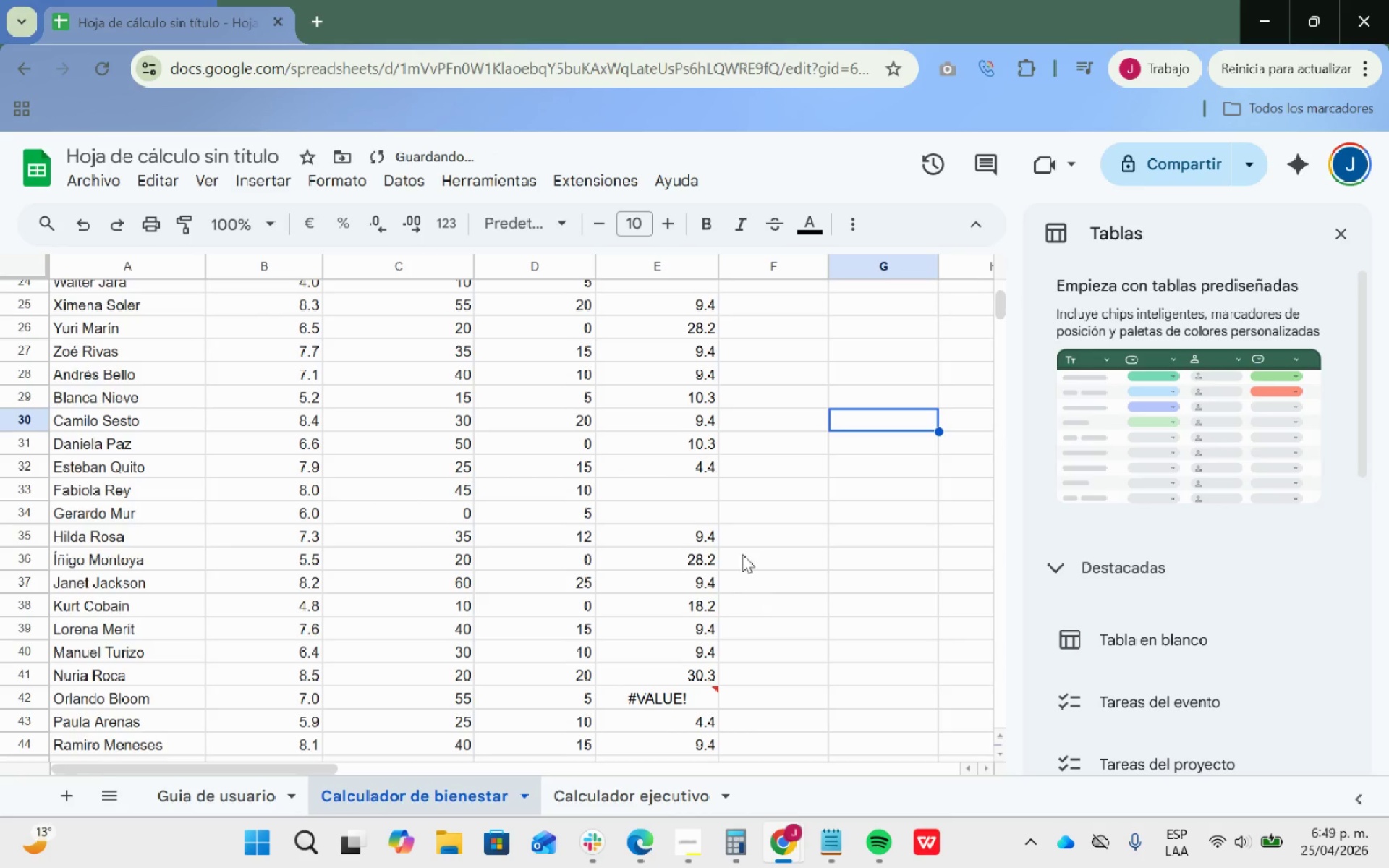 
scroll: coordinate [749, 541], scroll_direction: down, amount: 1.0
 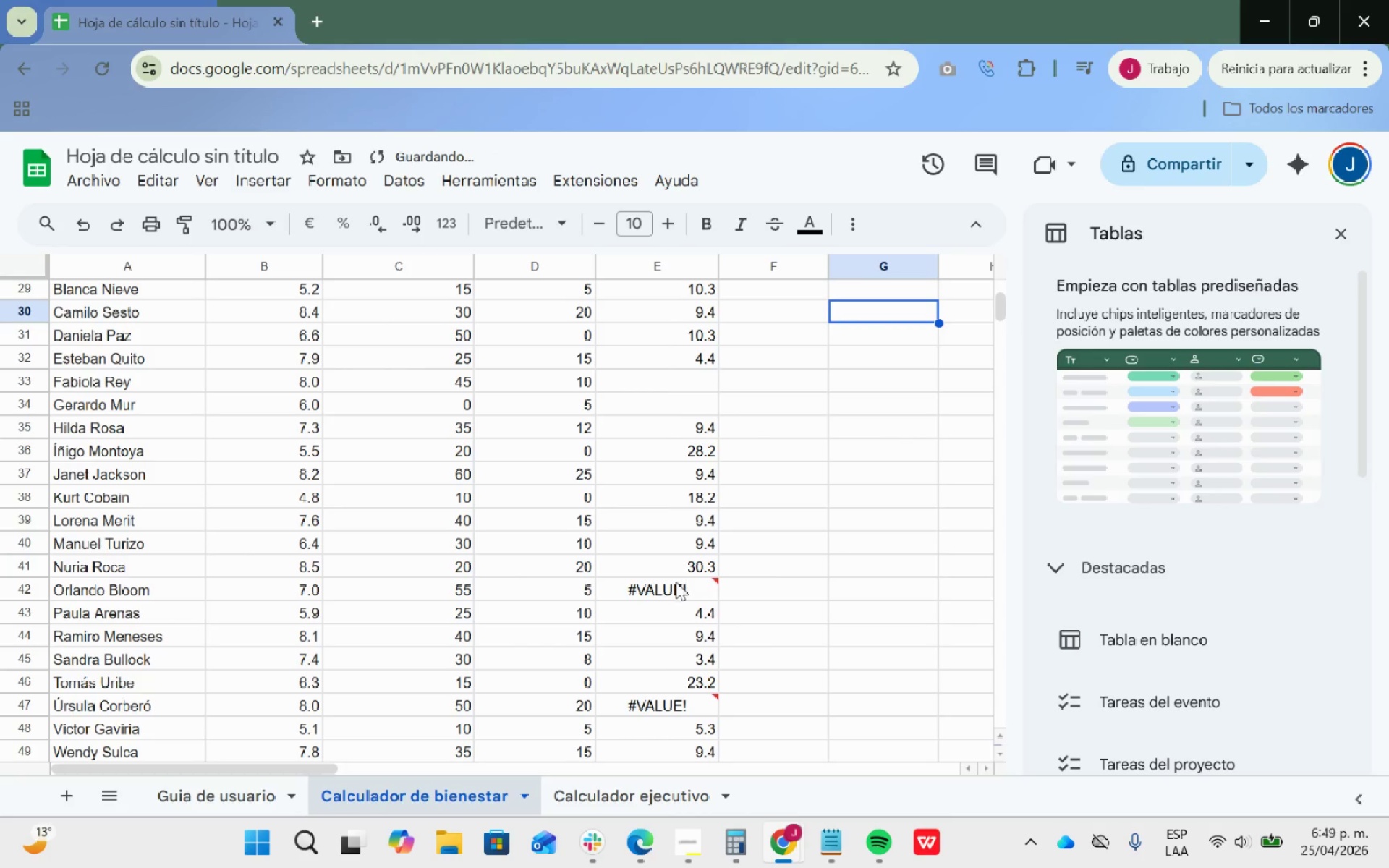 
left_click([674, 584])
 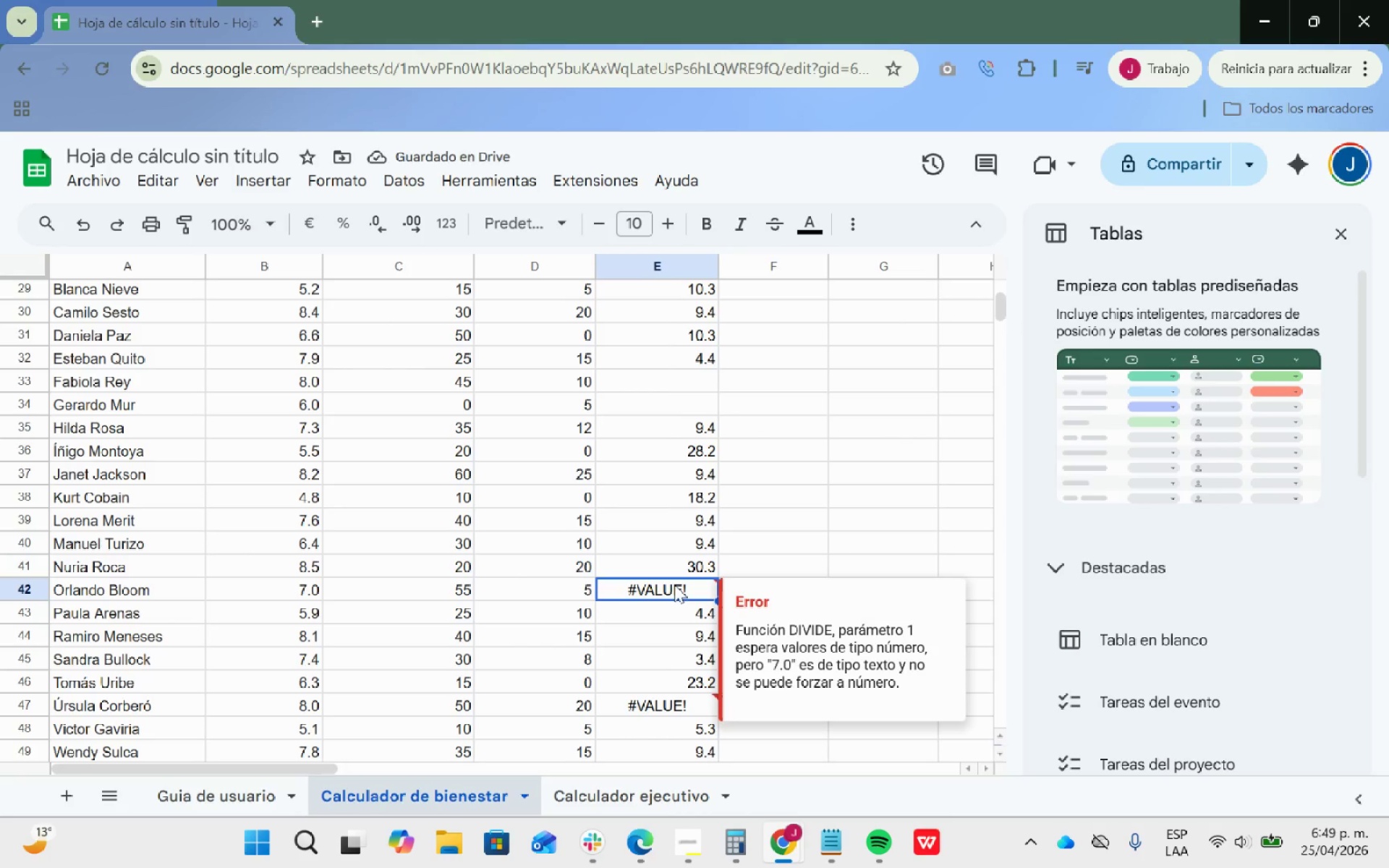 
double_click([674, 584])
 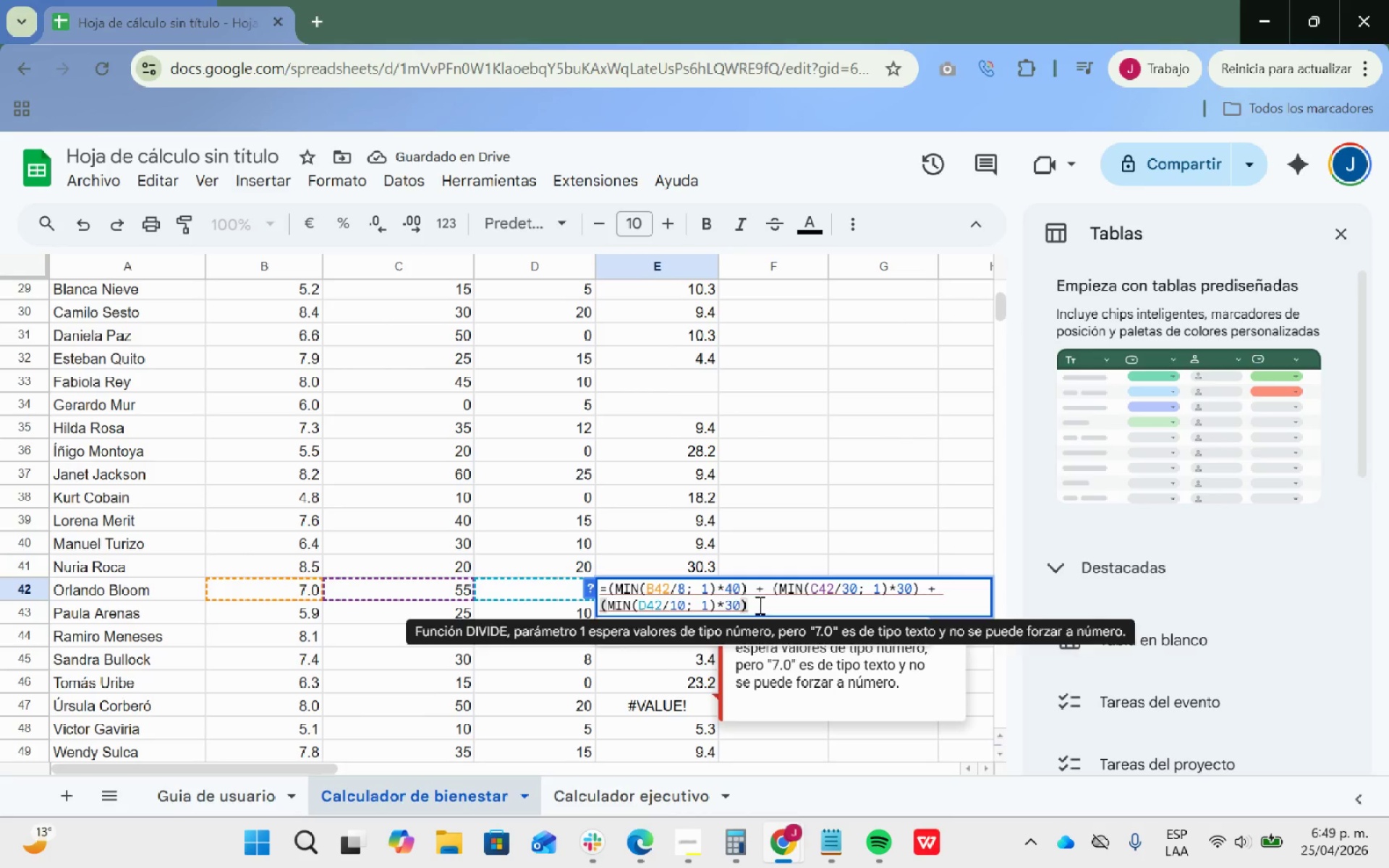 
left_click_drag(start_coordinate=[765, 608], to_coordinate=[602, 587])
 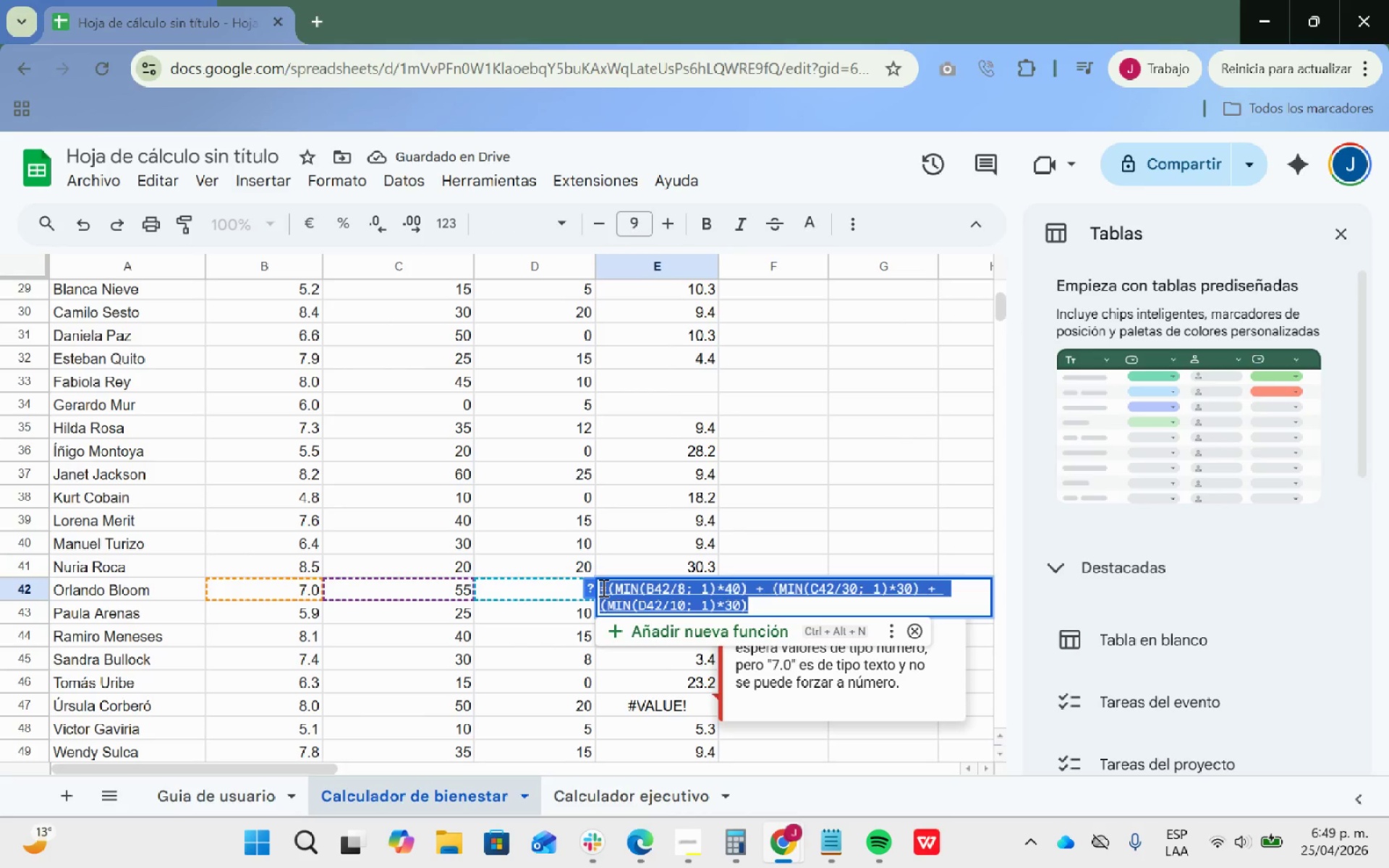 
key(Backspace)
 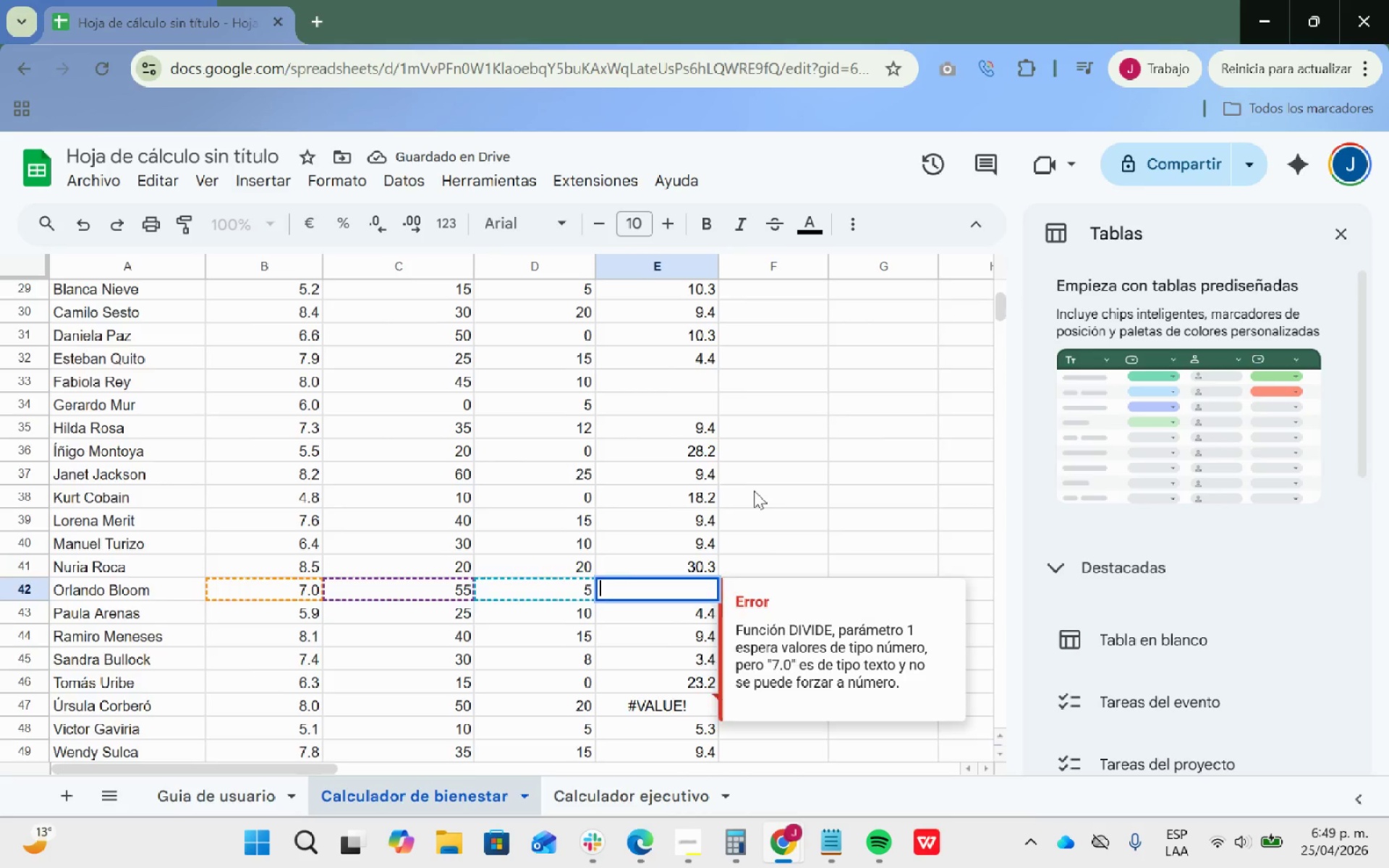 
scroll: coordinate [754, 490], scroll_direction: down, amount: 2.0
 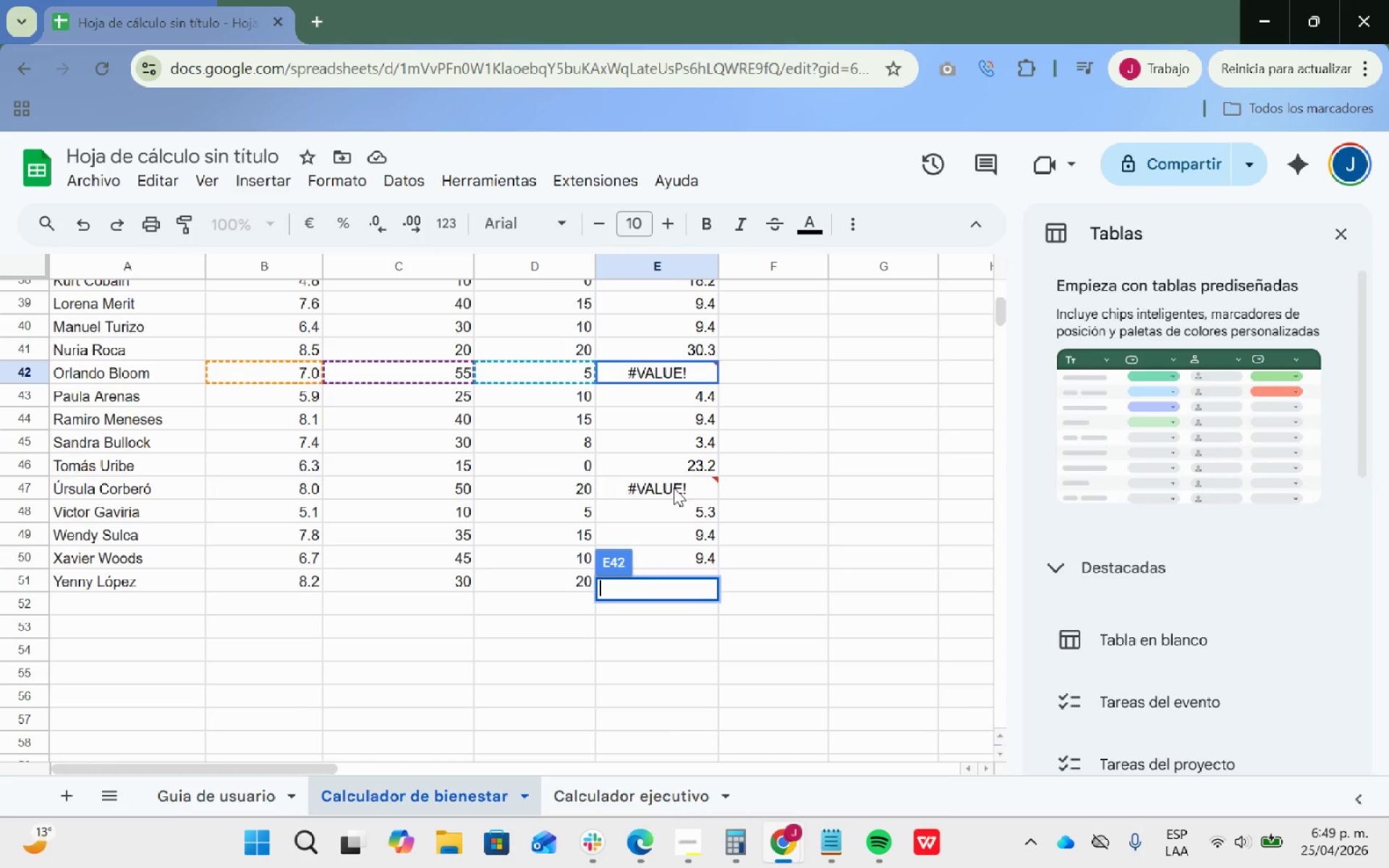 
double_click([673, 488])
 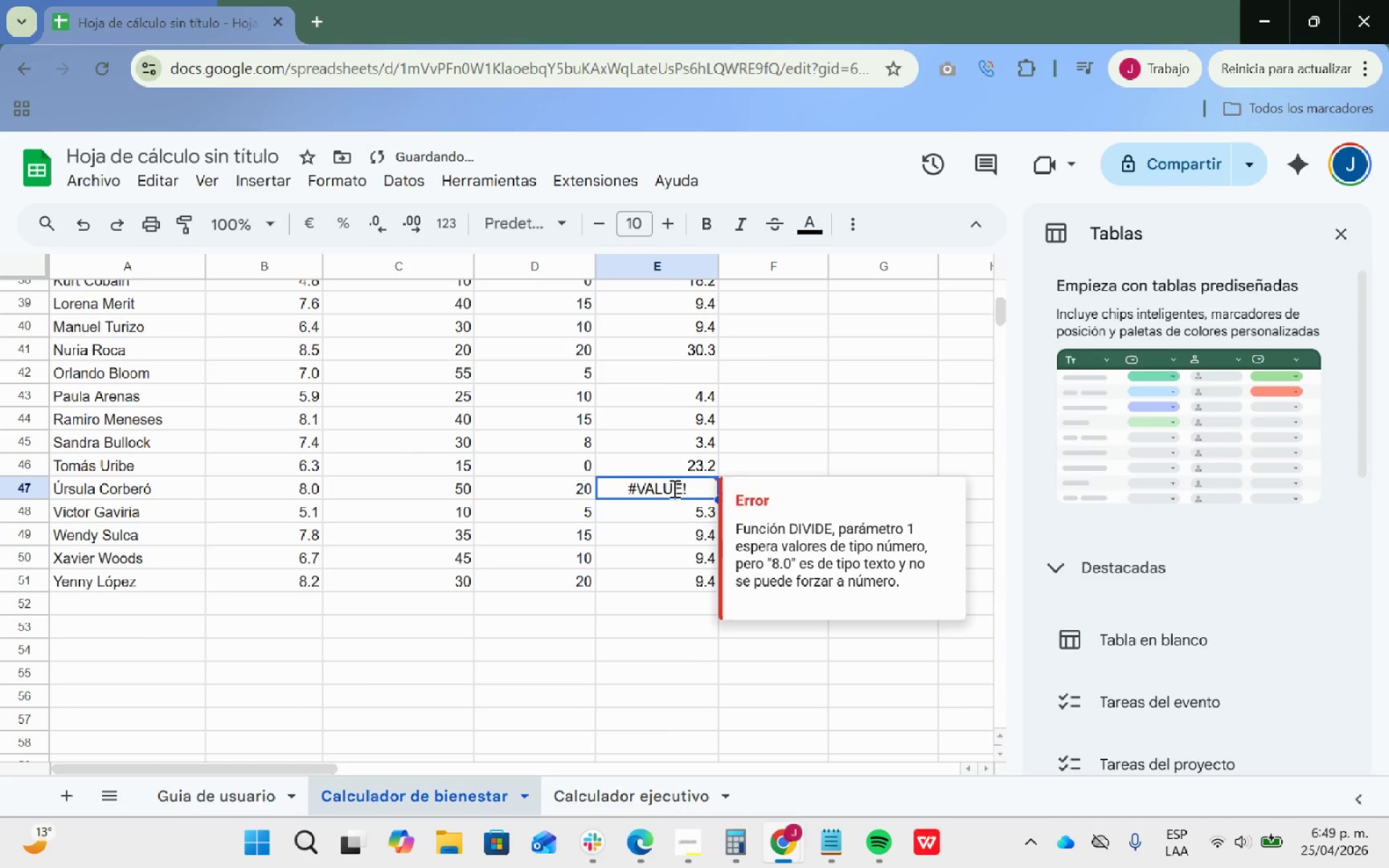 
triple_click([673, 488])
 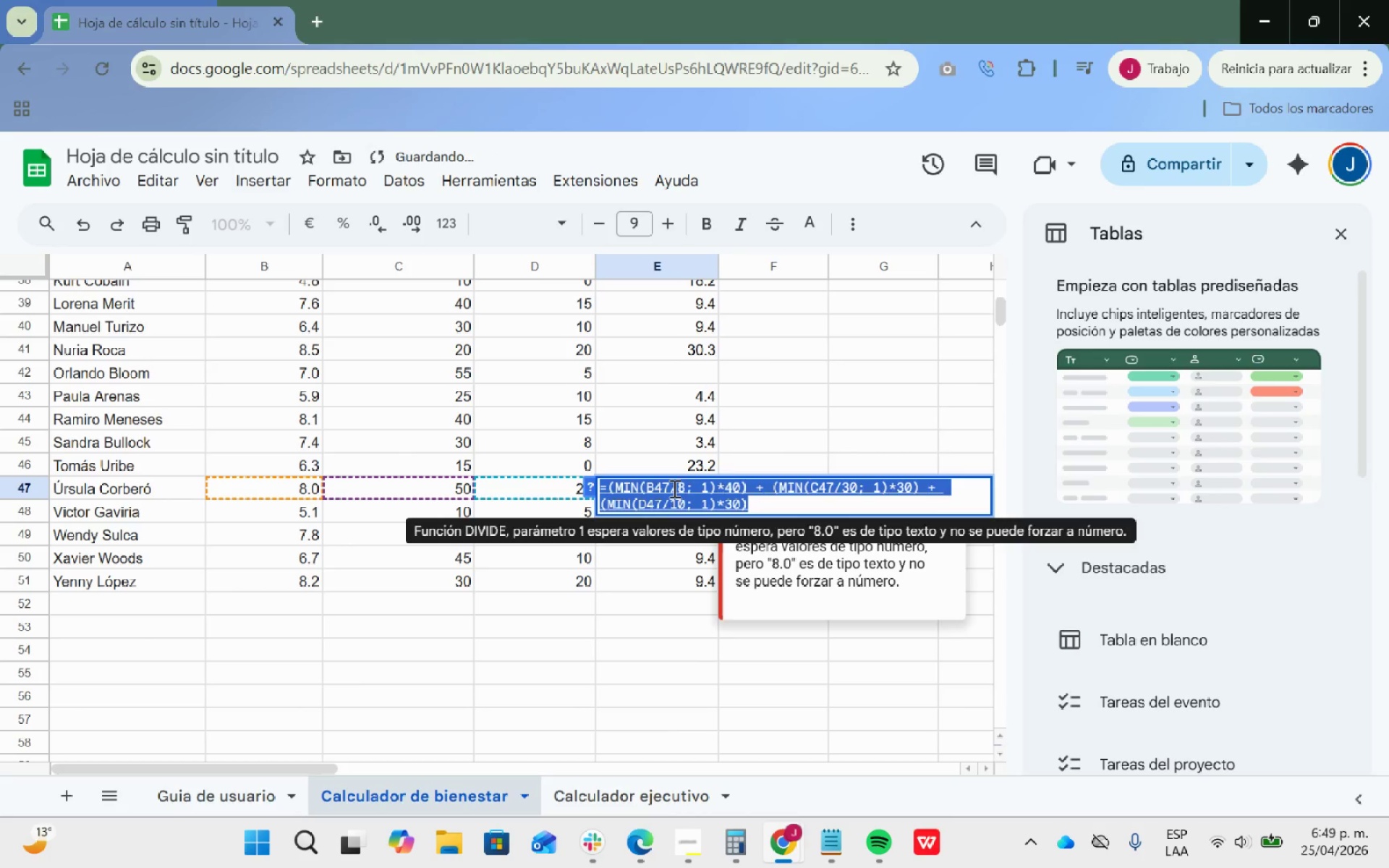 
key(Backspace)
 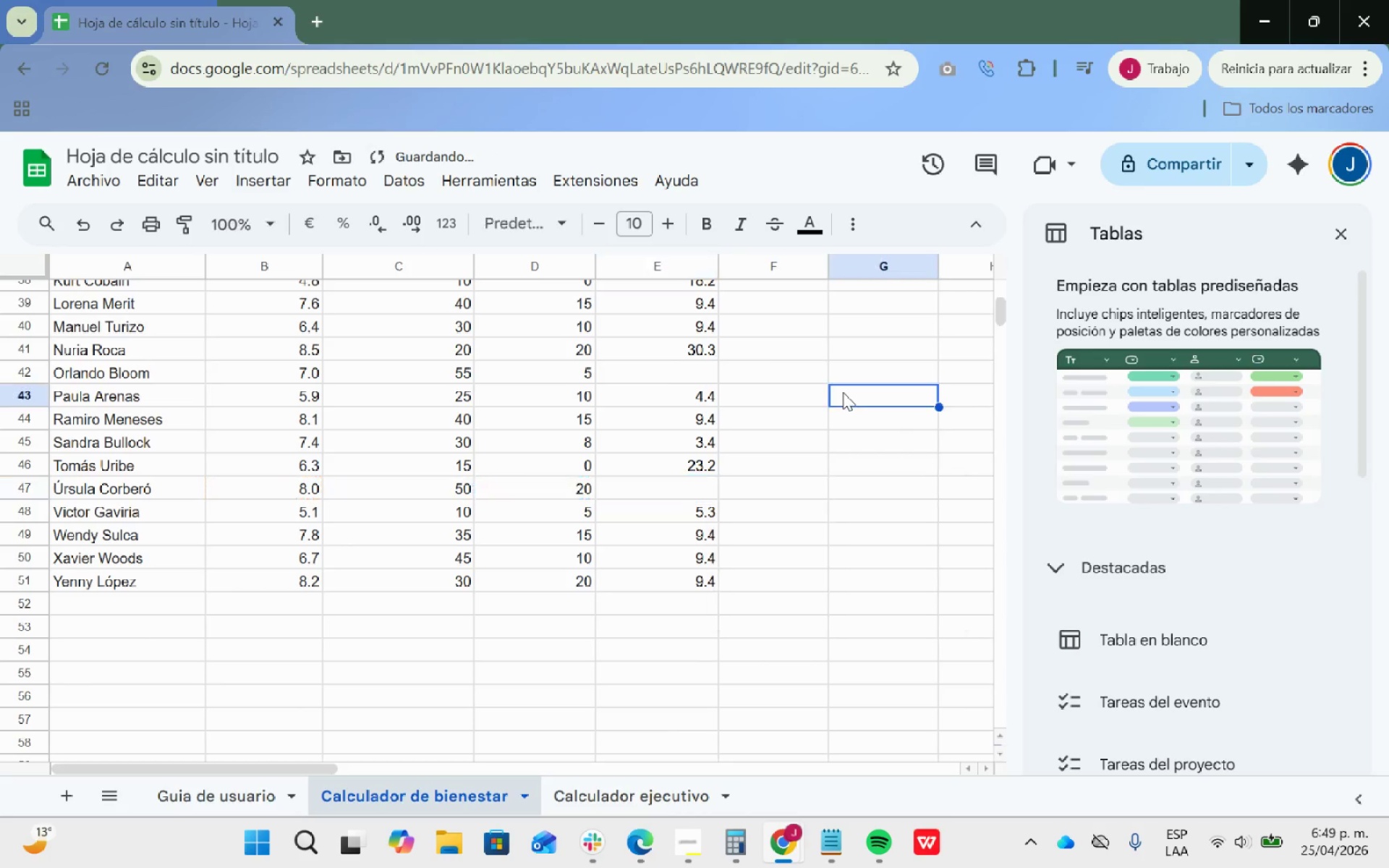 
scroll: coordinate [809, 476], scroll_direction: up, amount: 17.0
 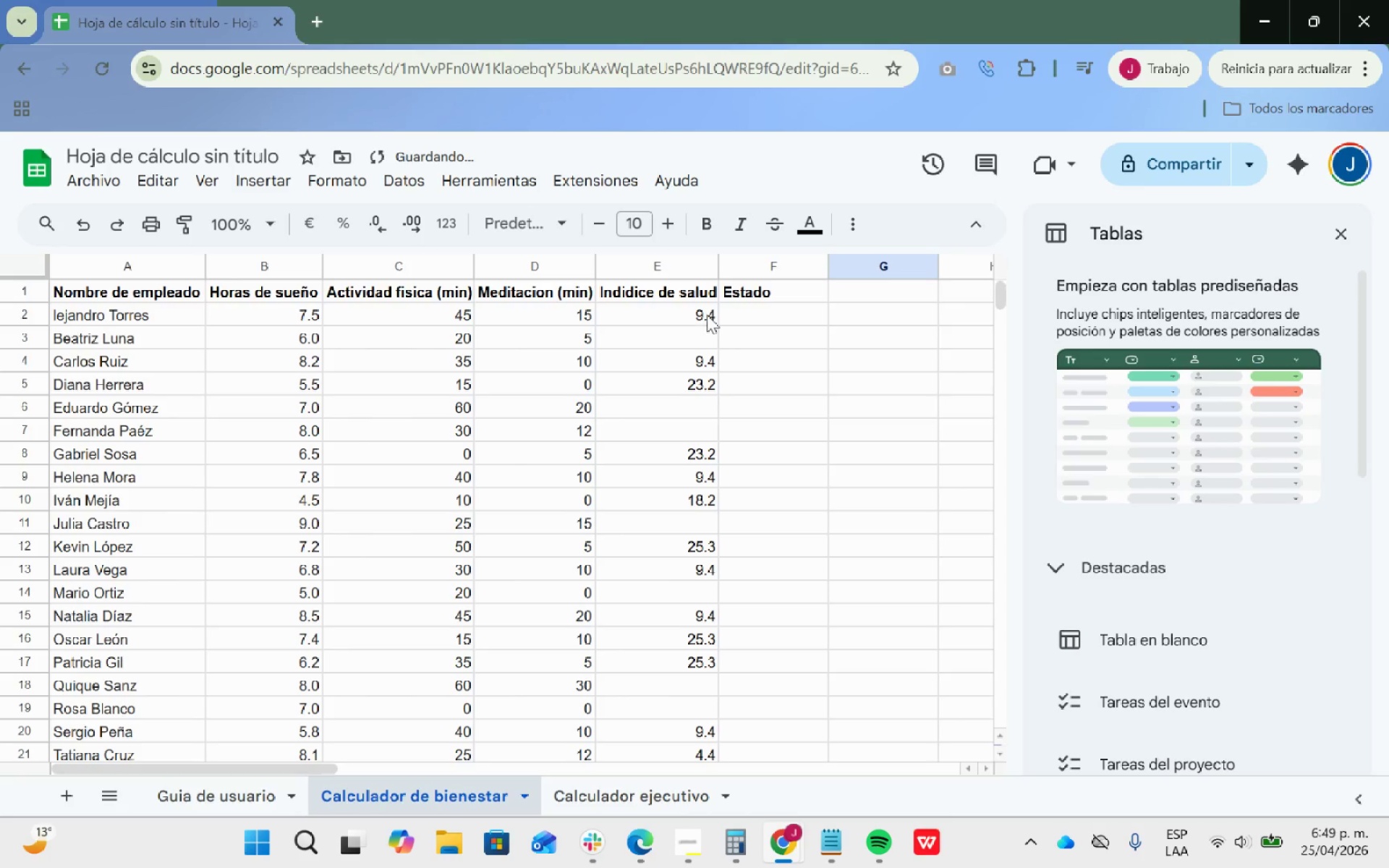 
left_click([702, 310])
 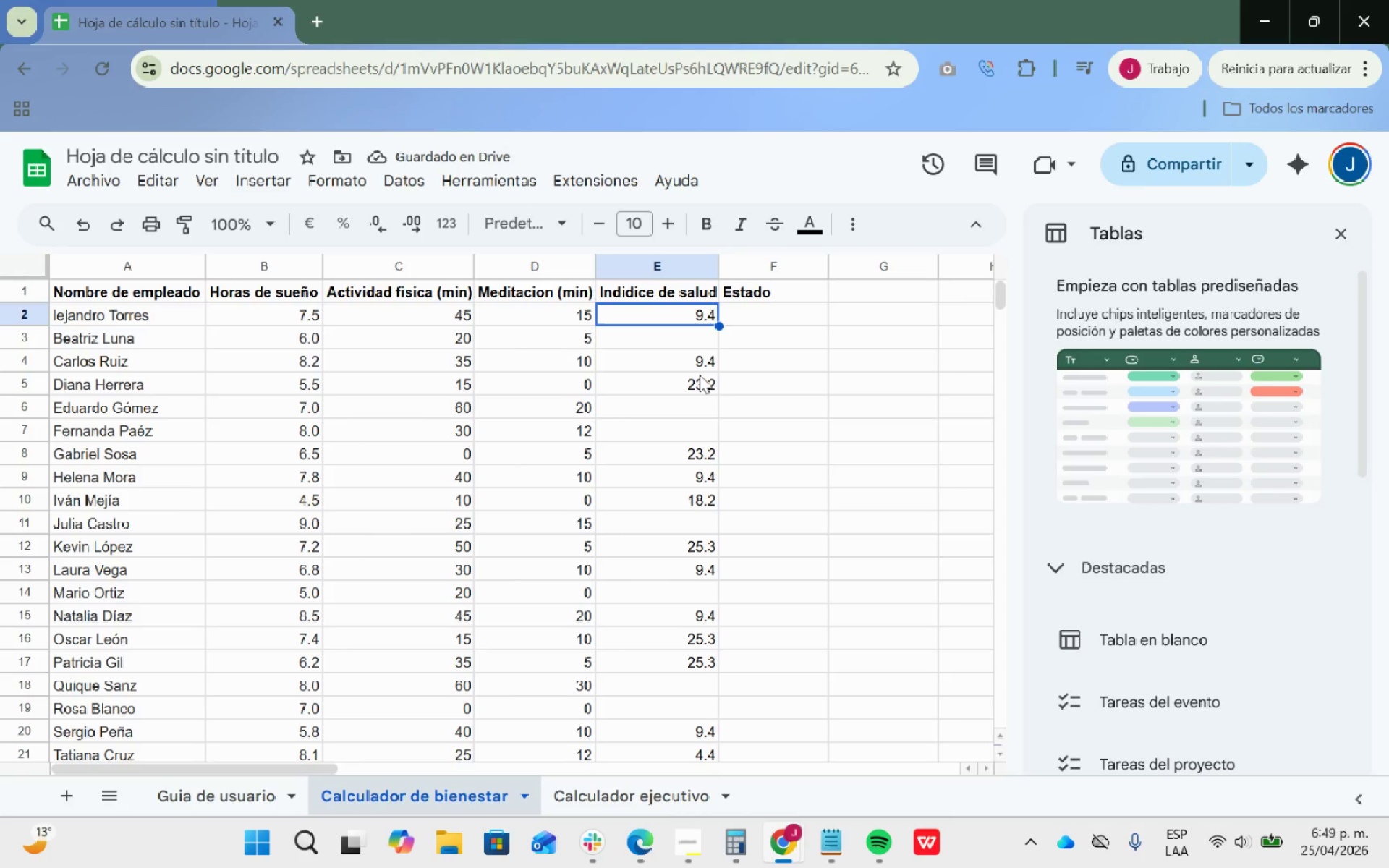 
key(Control+ControlLeft)
 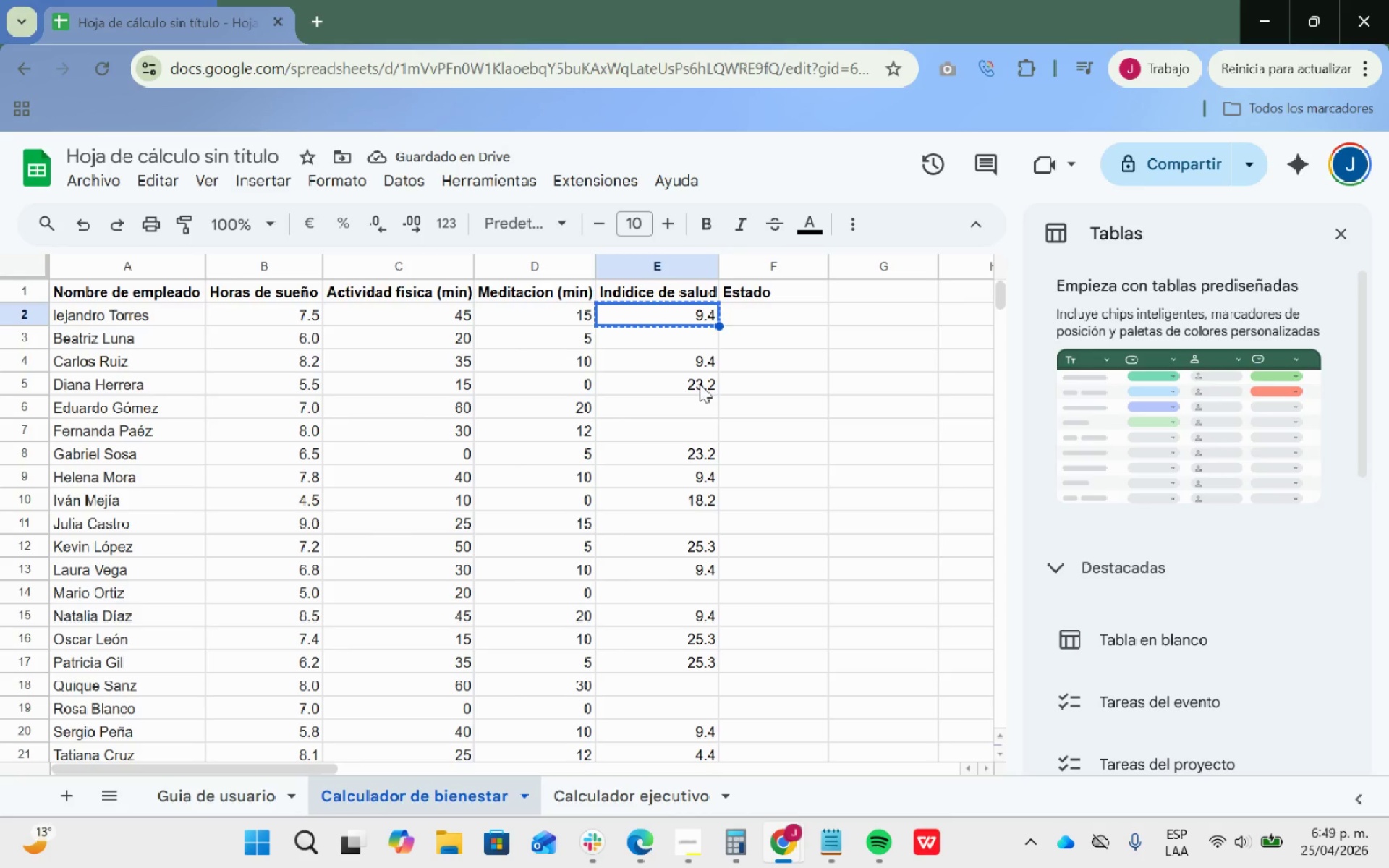 
key(Control+C)
 